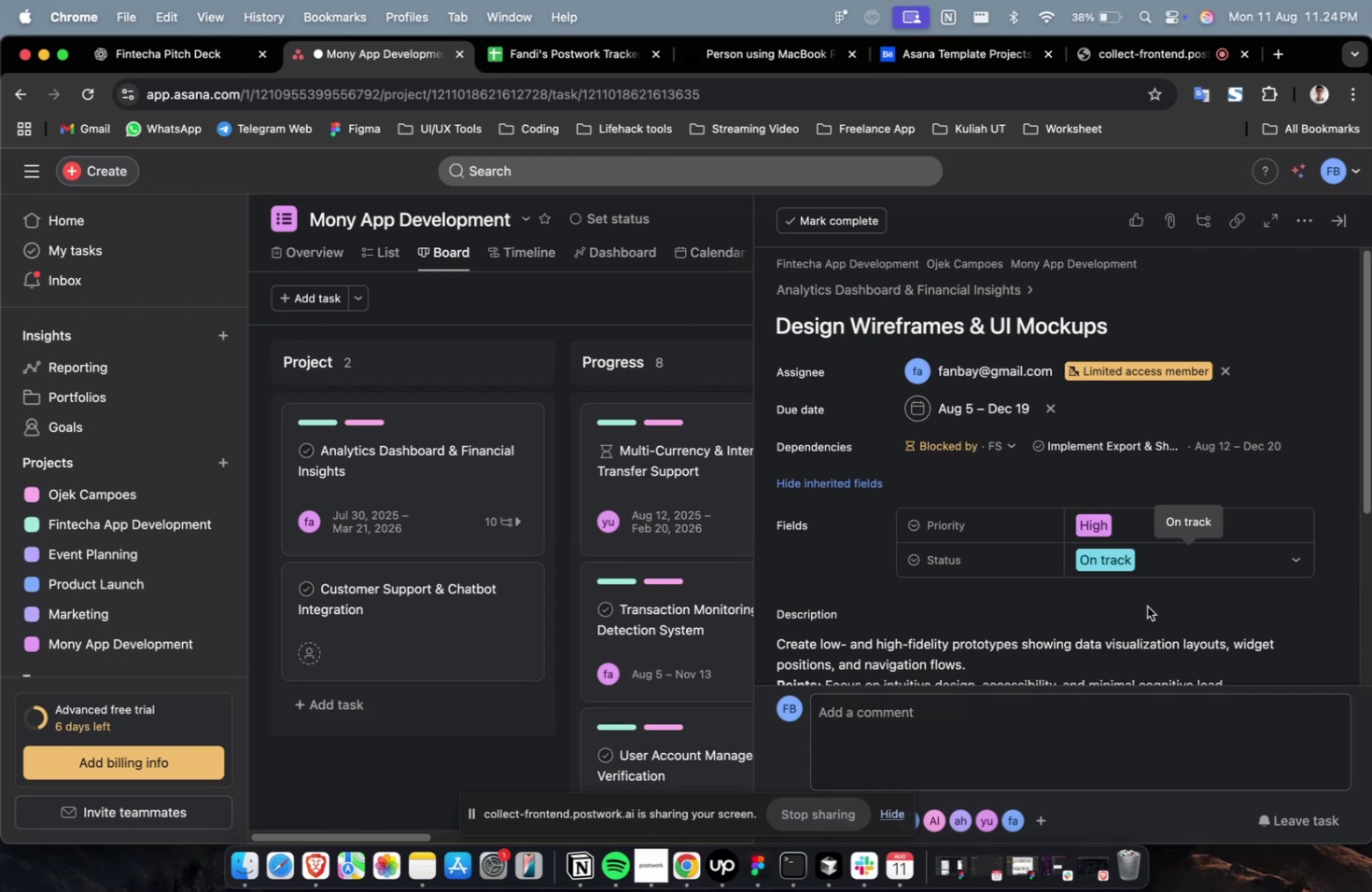 
wait(6.97)
 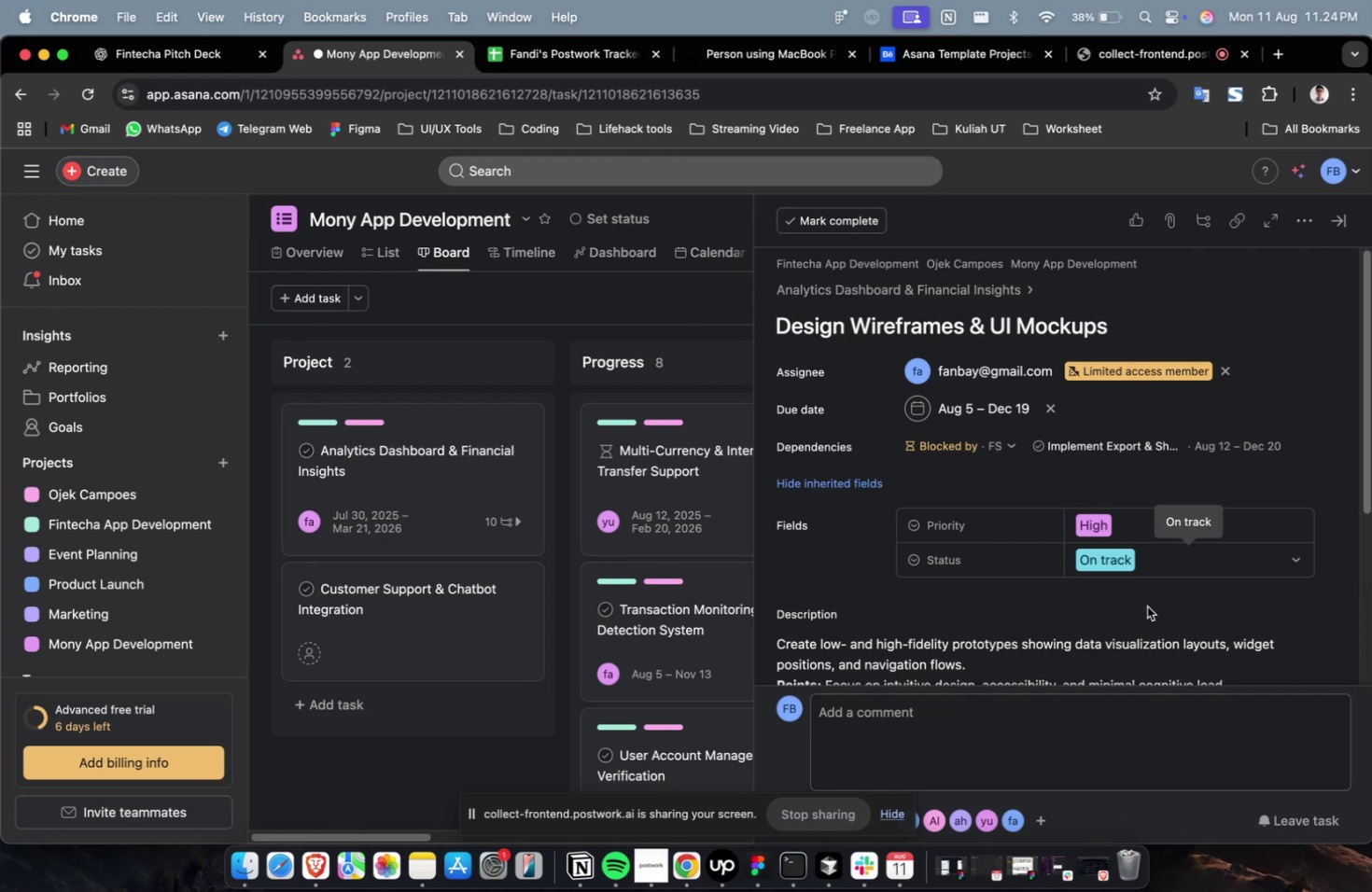 
scroll: coordinate [1150, 603], scroll_direction: down, amount: 2.0
 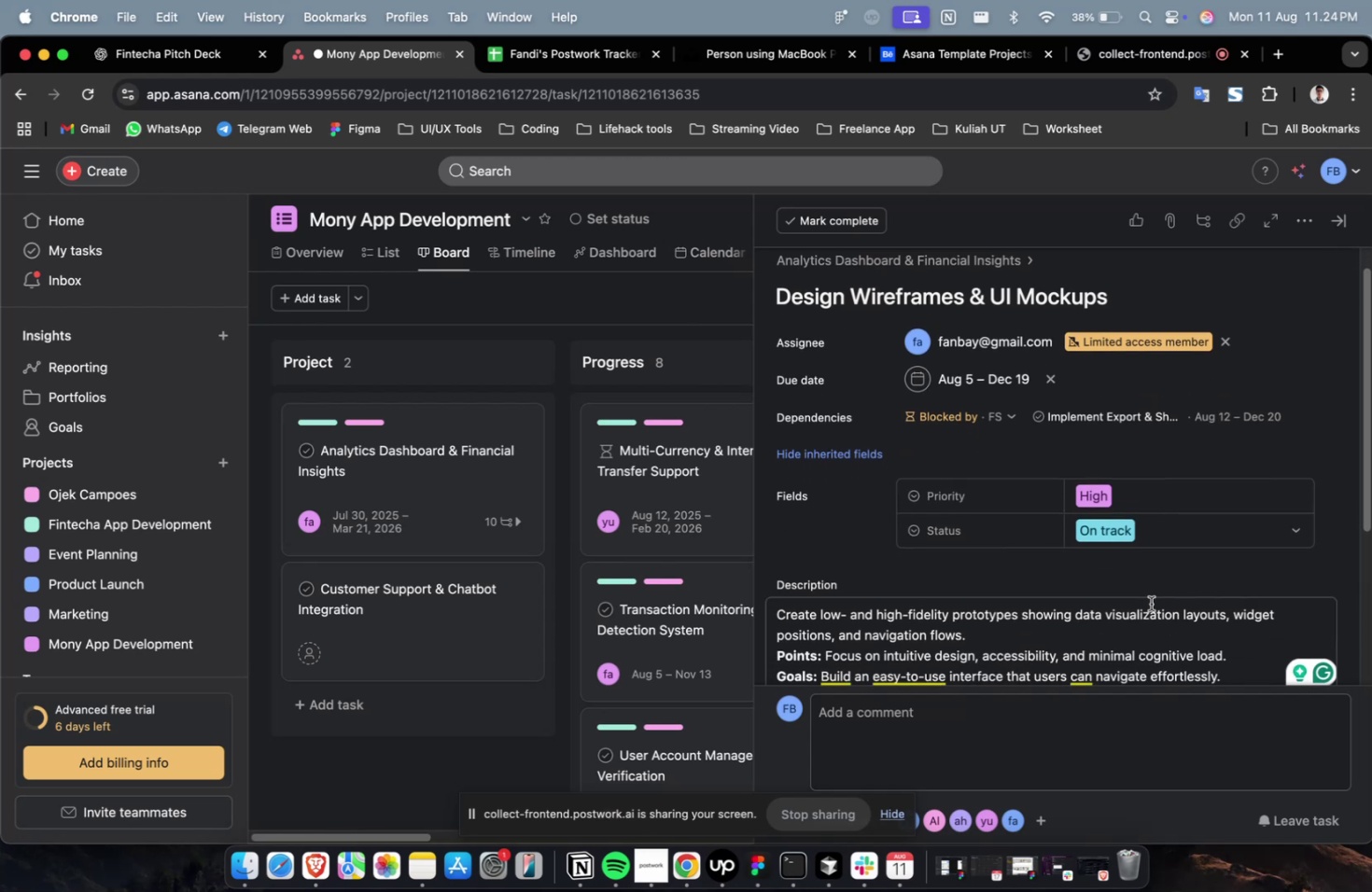 
scroll: coordinate [1150, 603], scroll_direction: up, amount: 4.0
 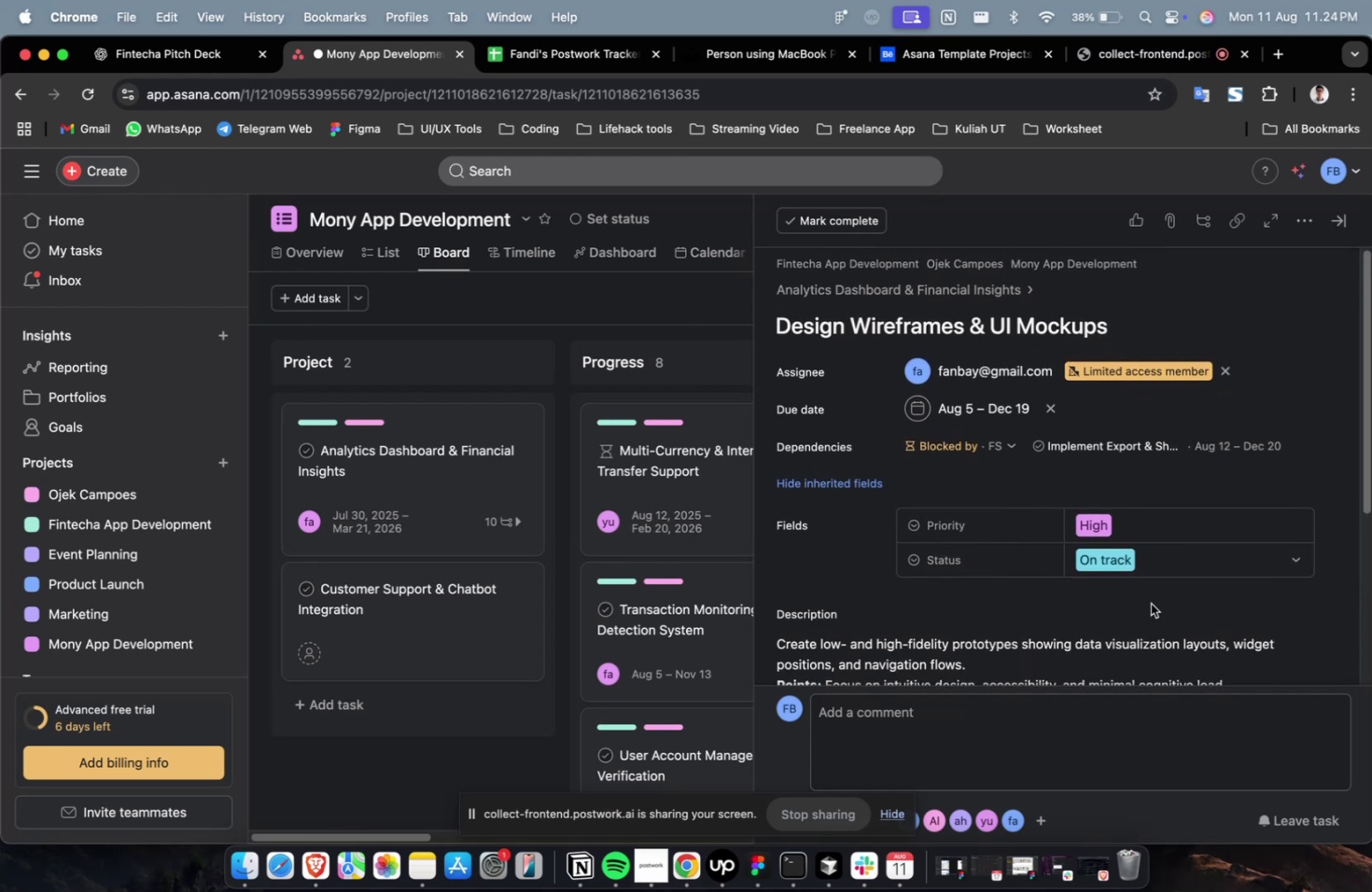 
scroll: coordinate [1150, 603], scroll_direction: down, amount: 50.0
 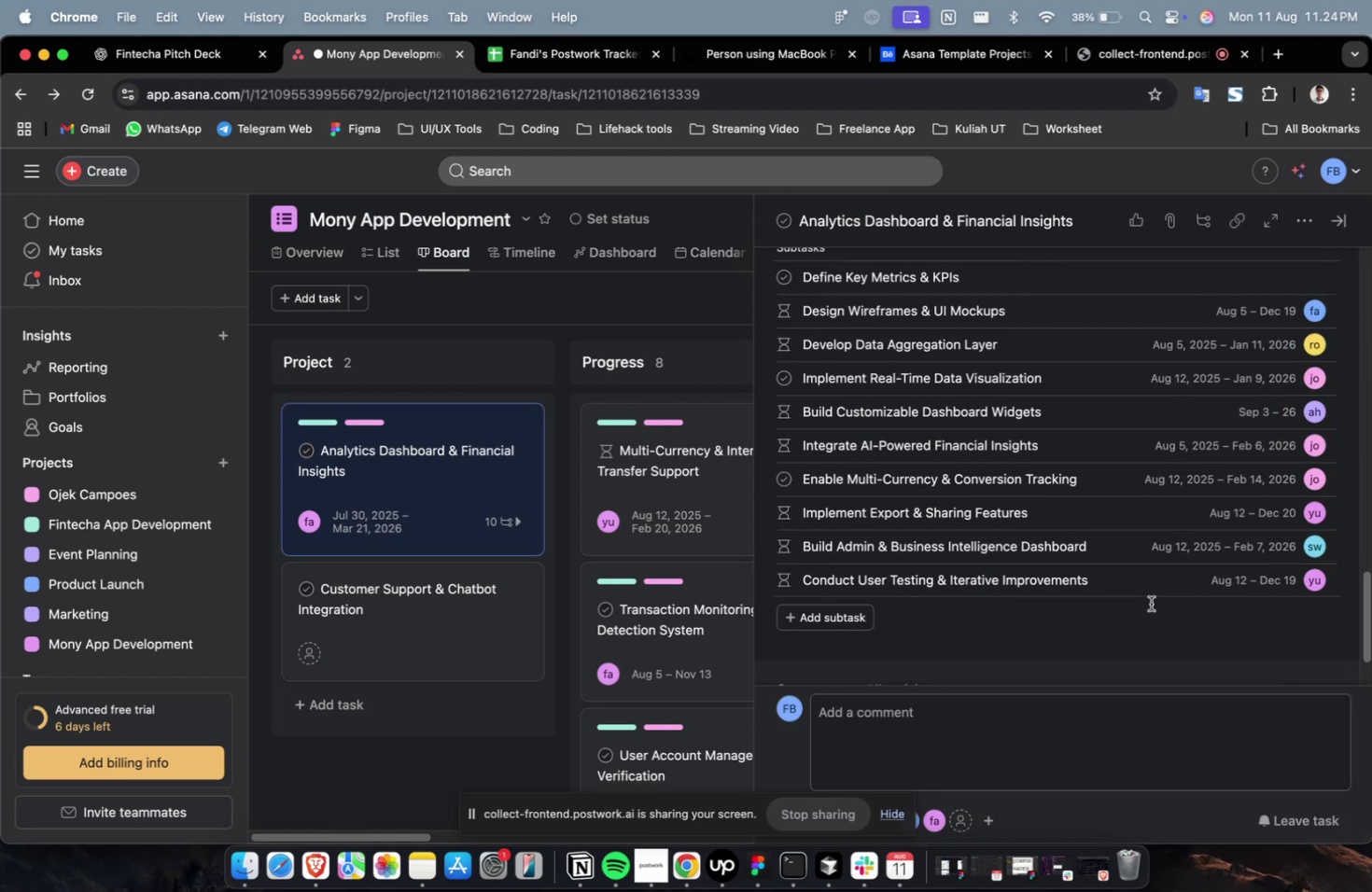 
scroll: coordinate [1150, 603], scroll_direction: up, amount: 4.0
 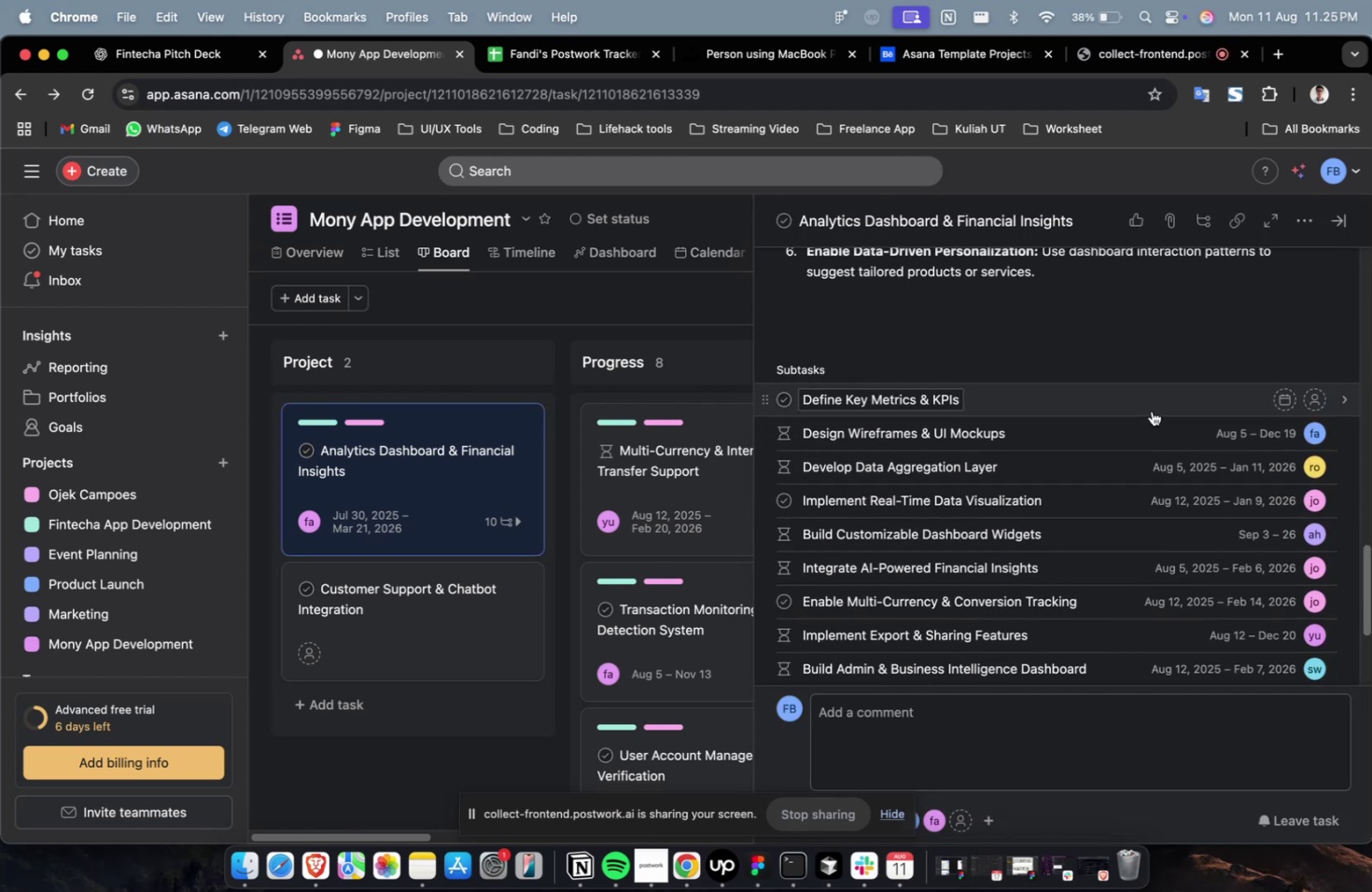 
left_click([1149, 405])
 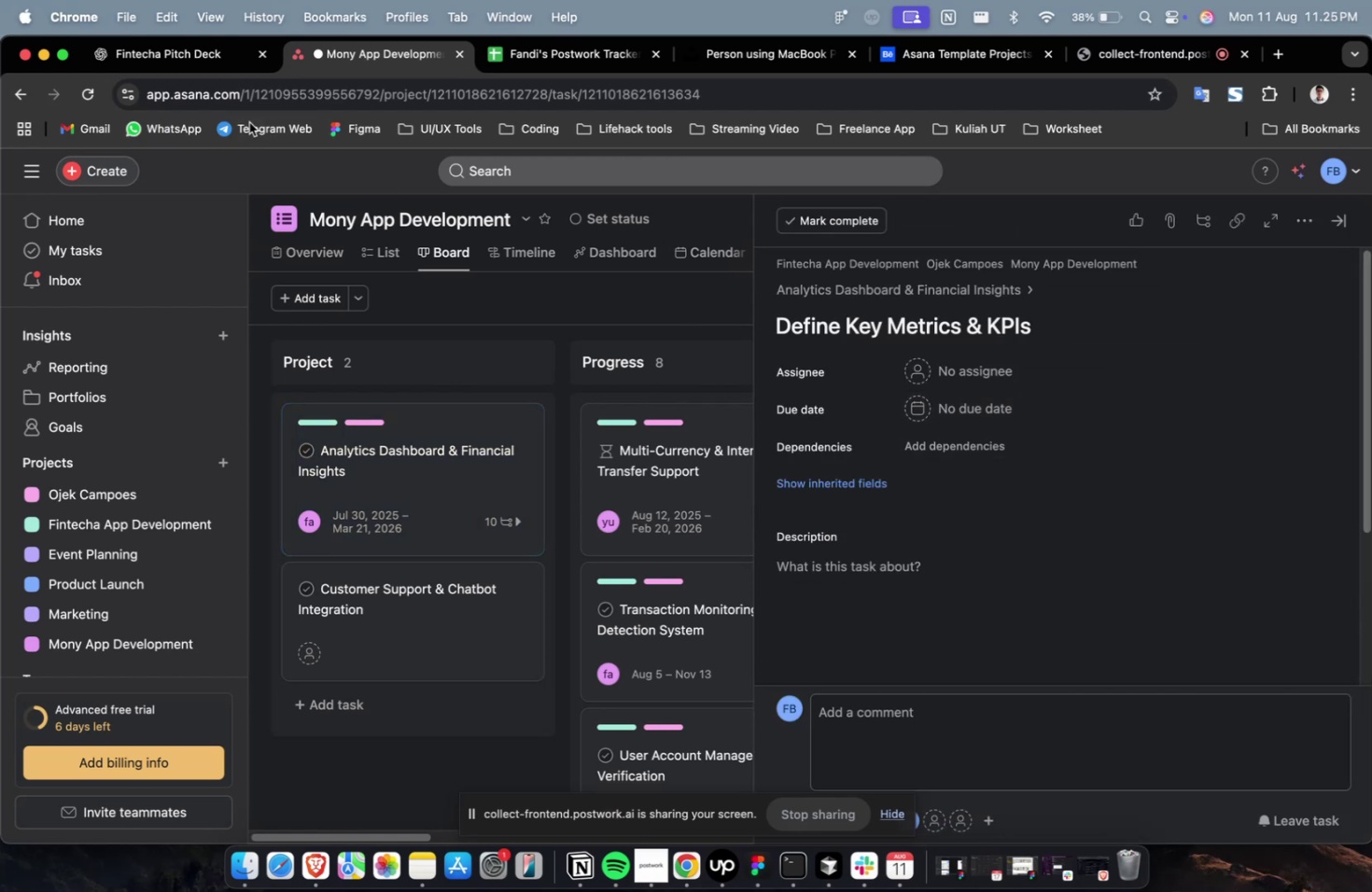 
left_click([196, 65])
 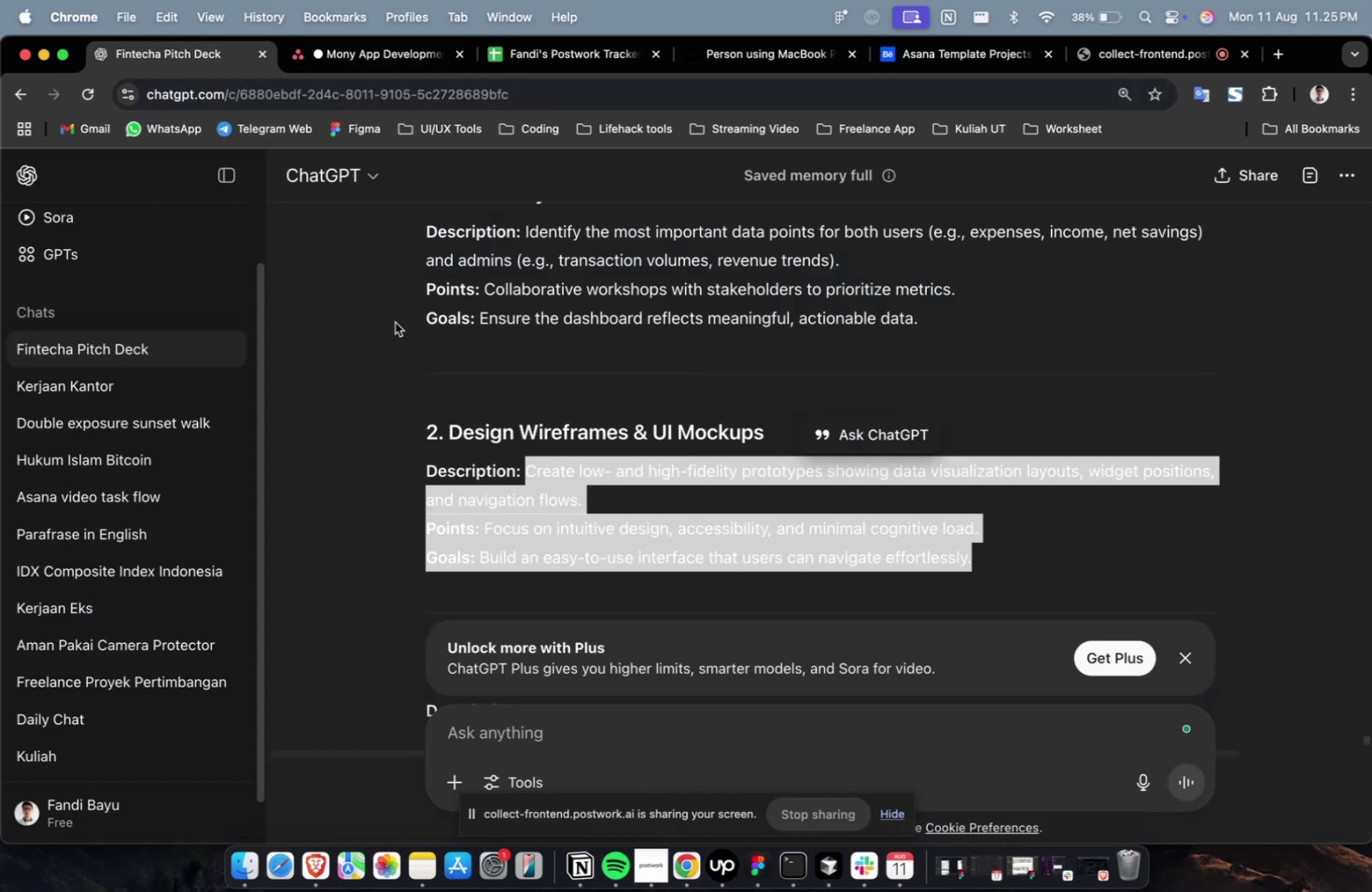 
scroll: coordinate [484, 407], scroll_direction: up, amount: 7.0
 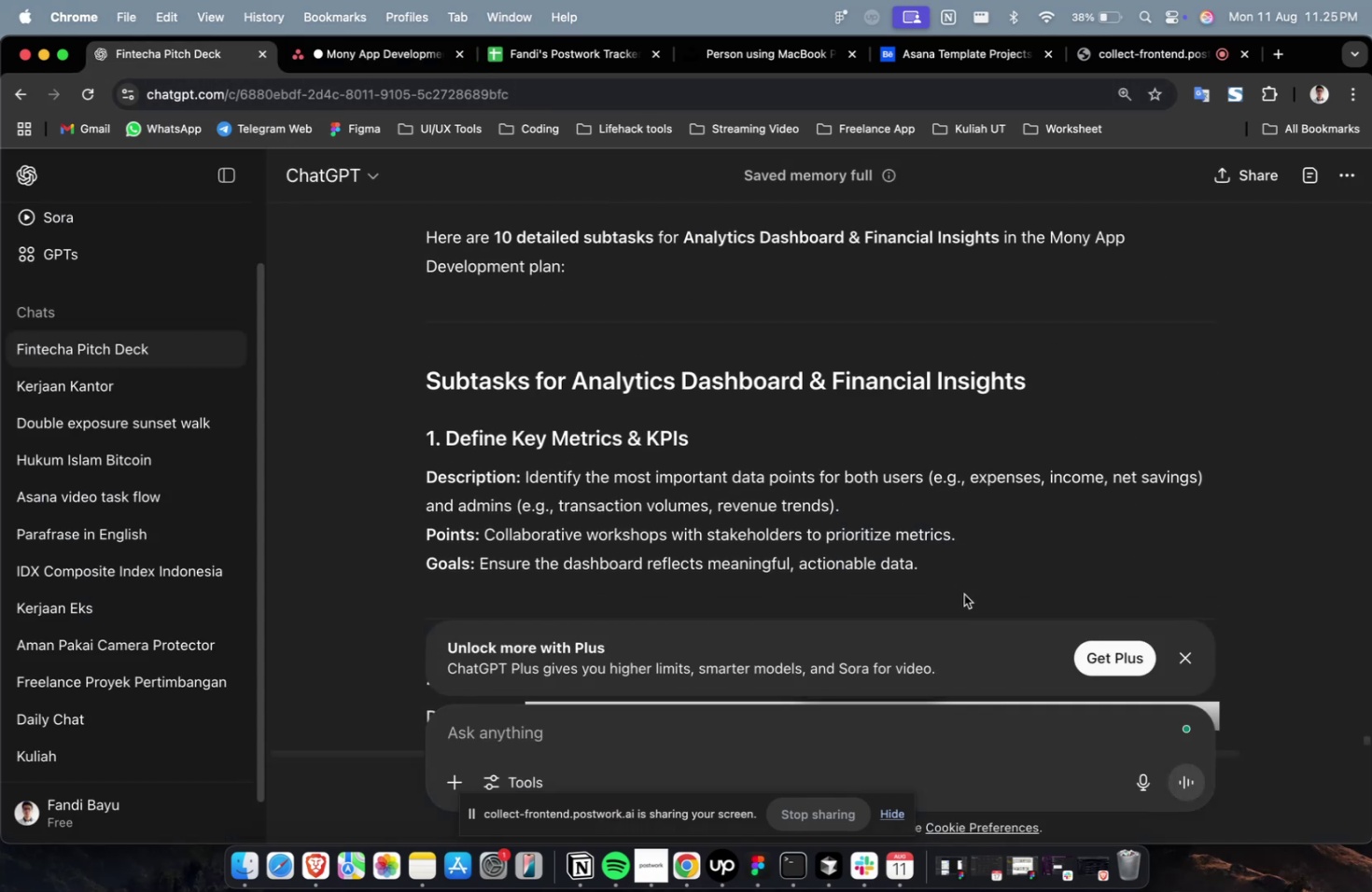 
left_click_drag(start_coordinate=[954, 584], to_coordinate=[524, 481])
 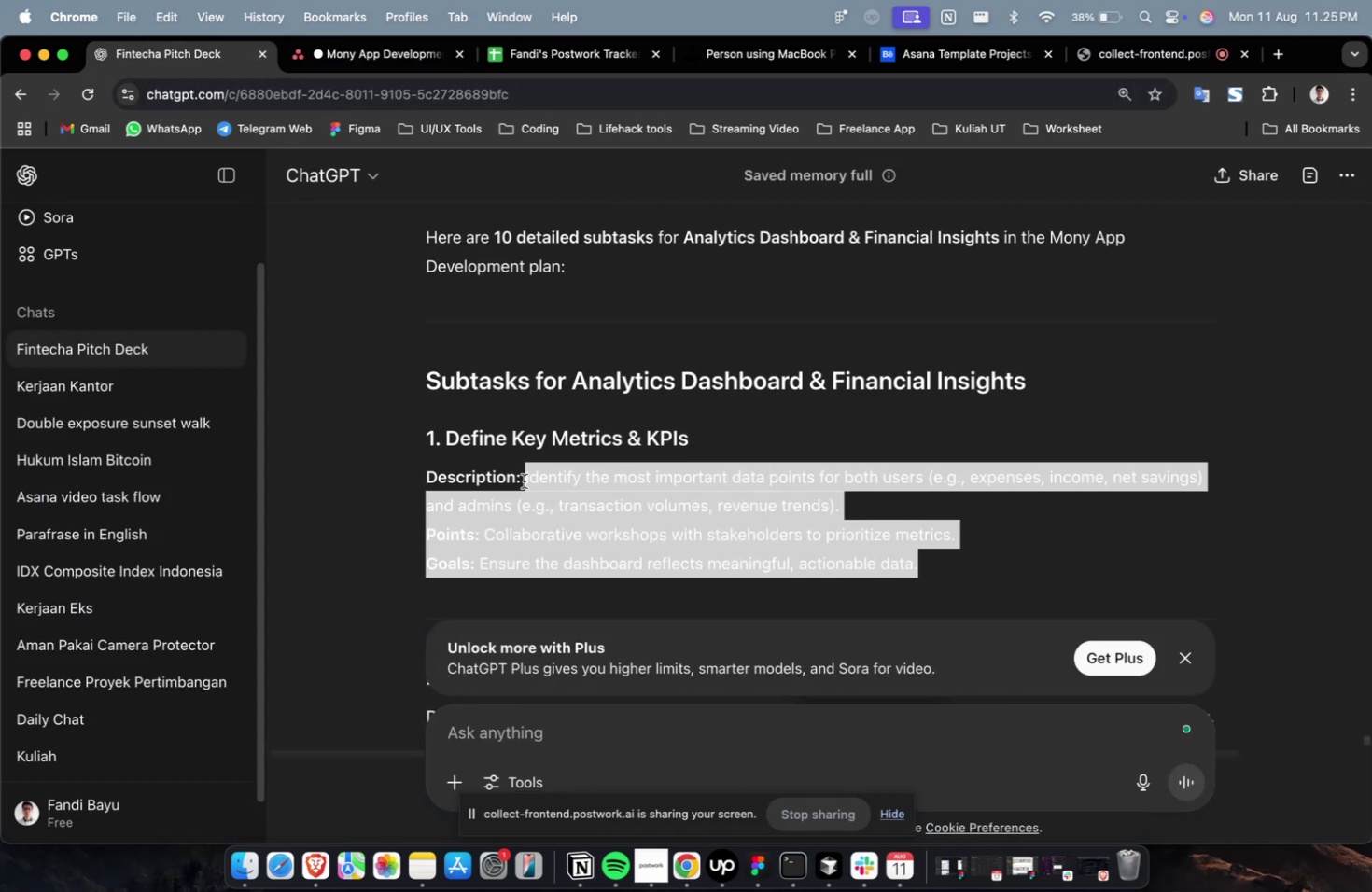 
key(Meta+C)
 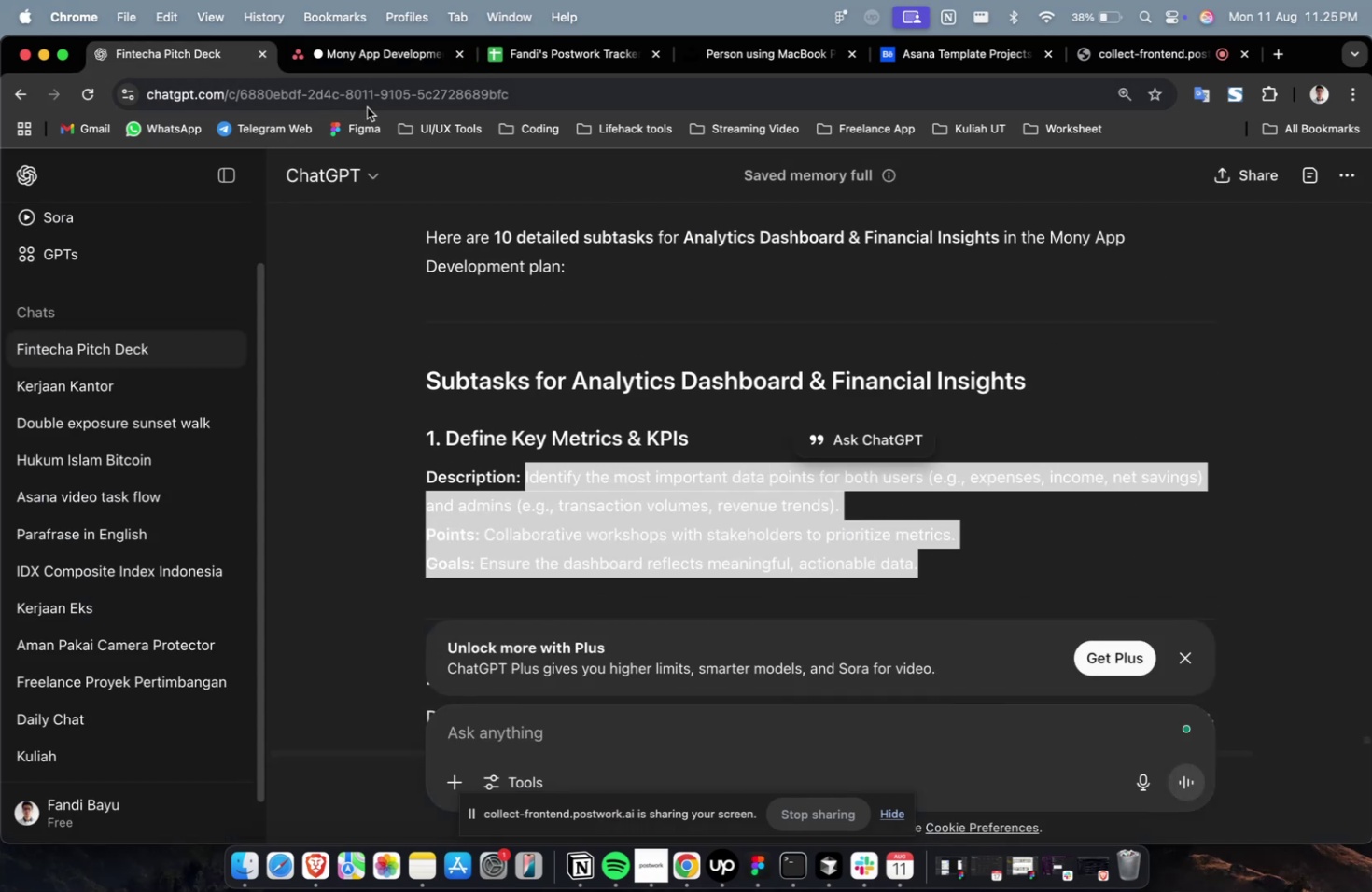 
key(Meta+C)
 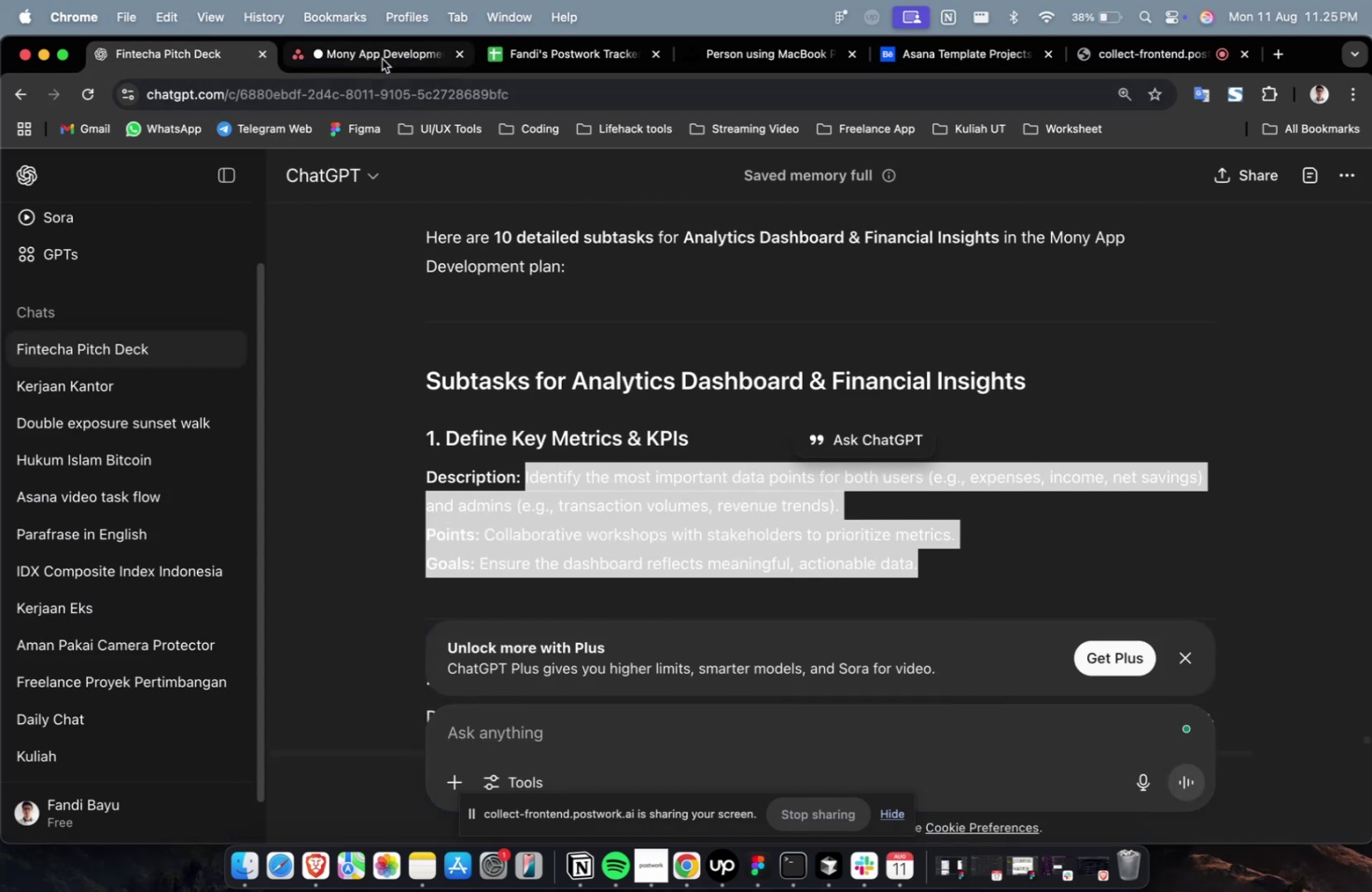 
left_click([382, 59])
 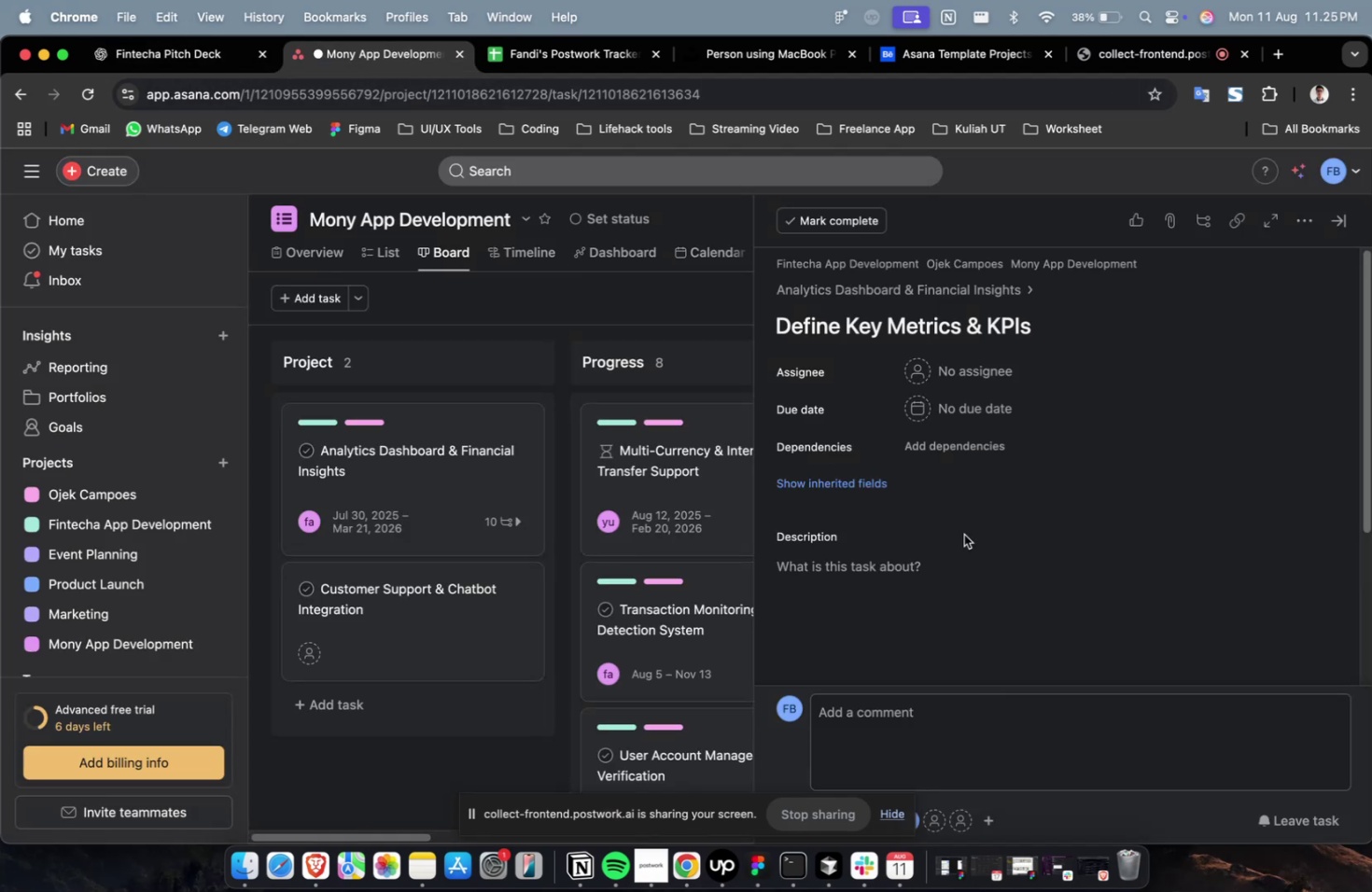 
double_click([950, 589])
 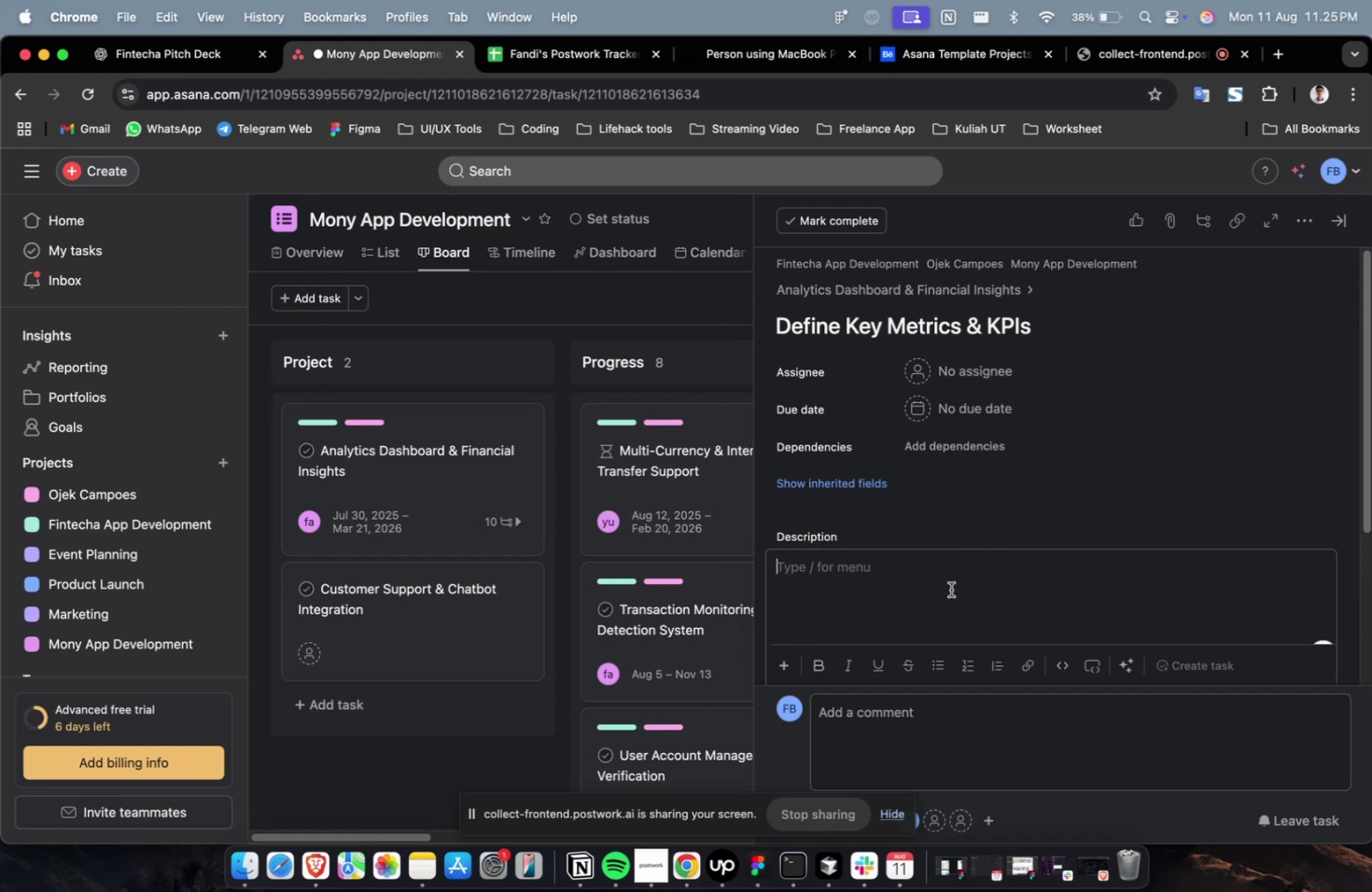 
key(Meta+CommandLeft)
 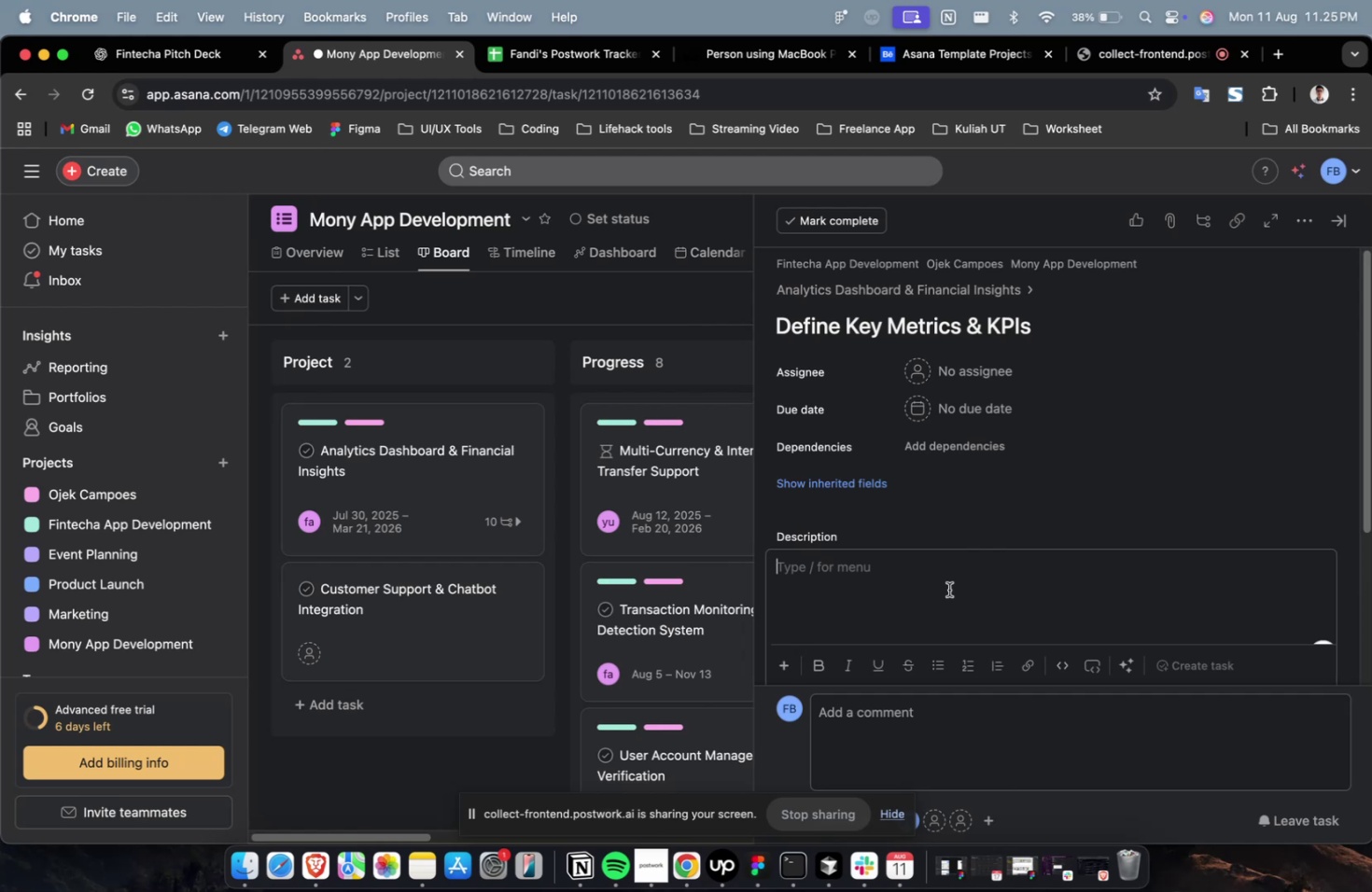 
key(Meta+V)
 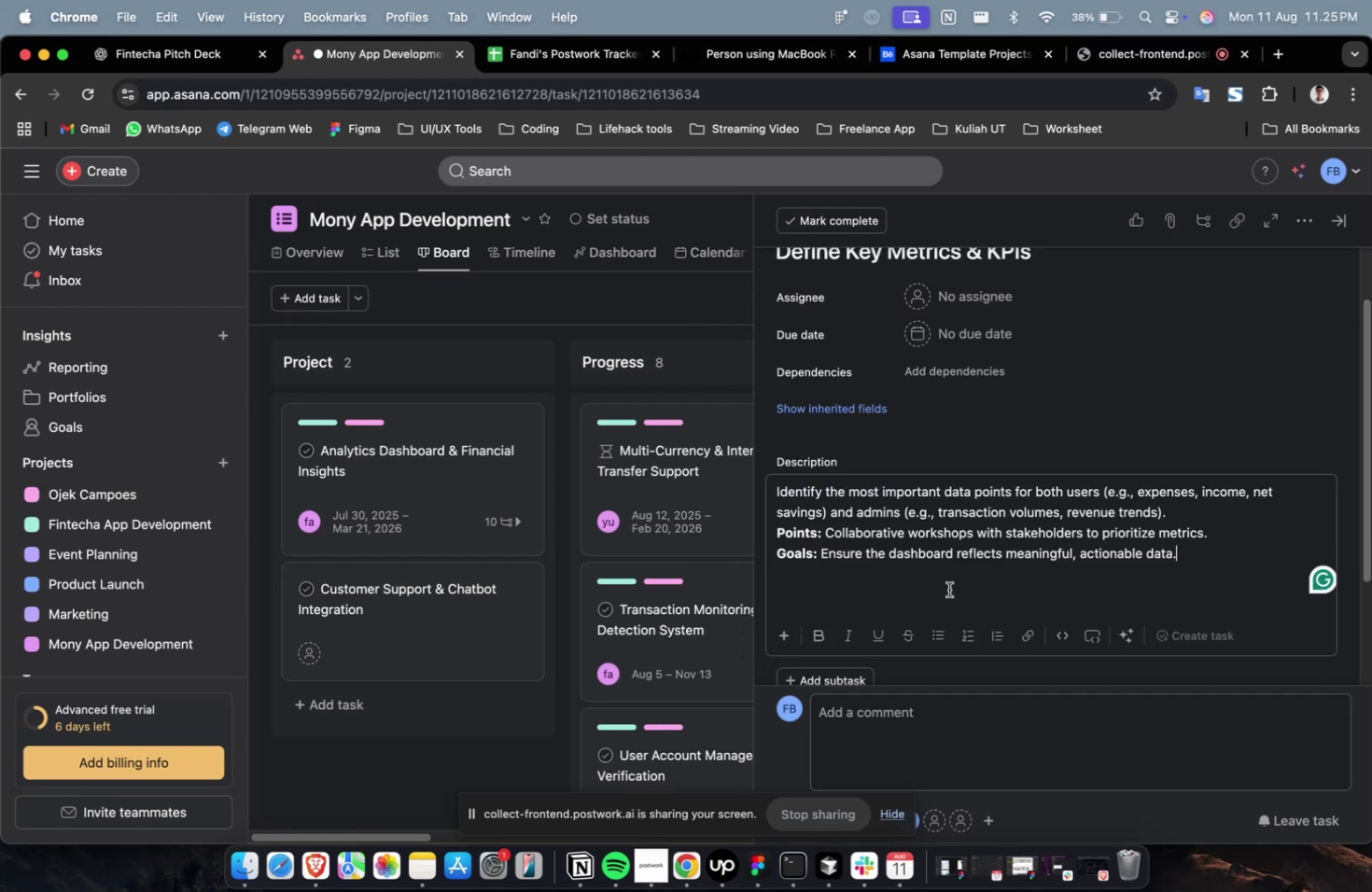 
scroll: coordinate [948, 589], scroll_direction: up, amount: 10.0
 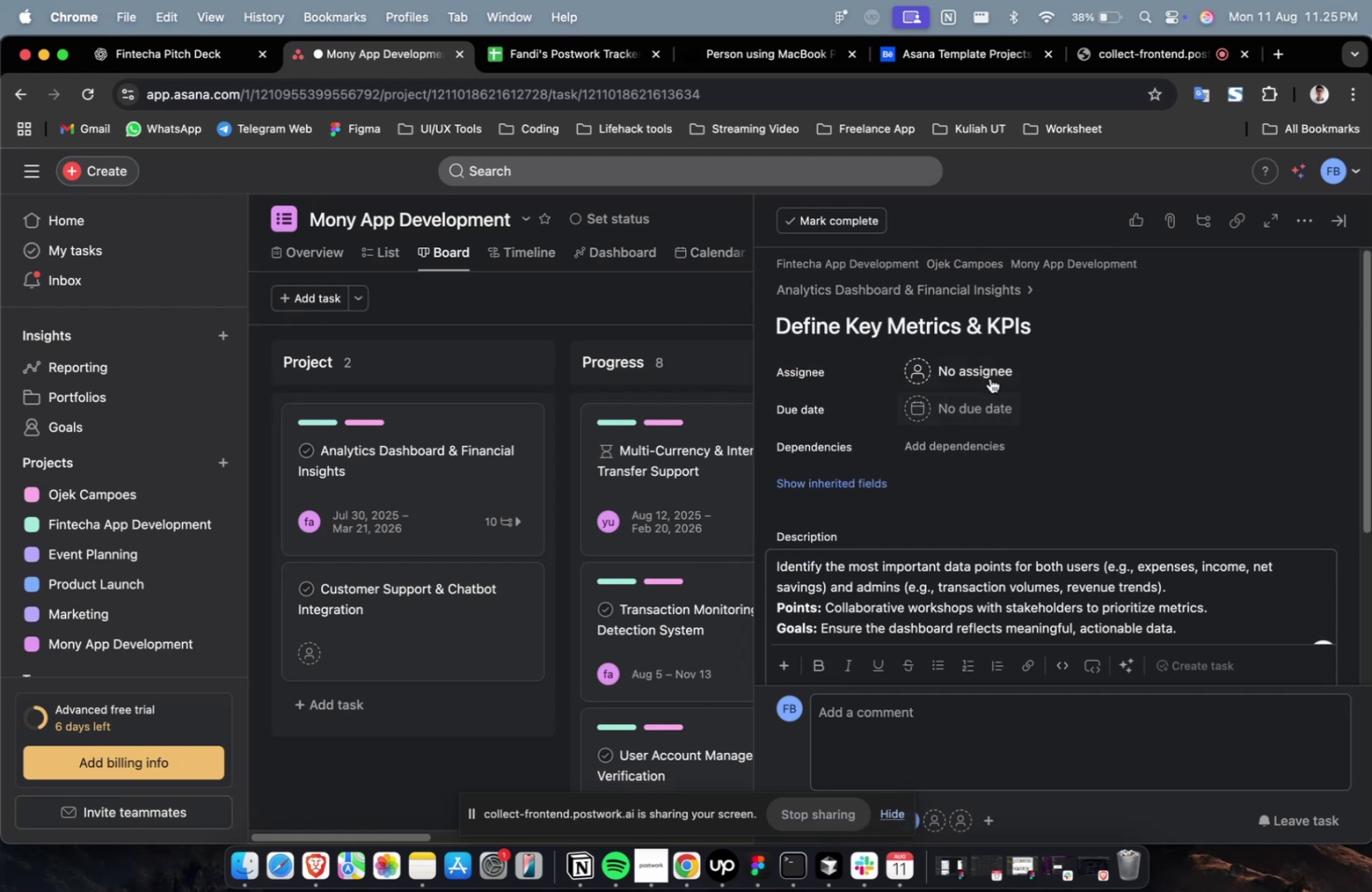 
left_click([989, 372])
 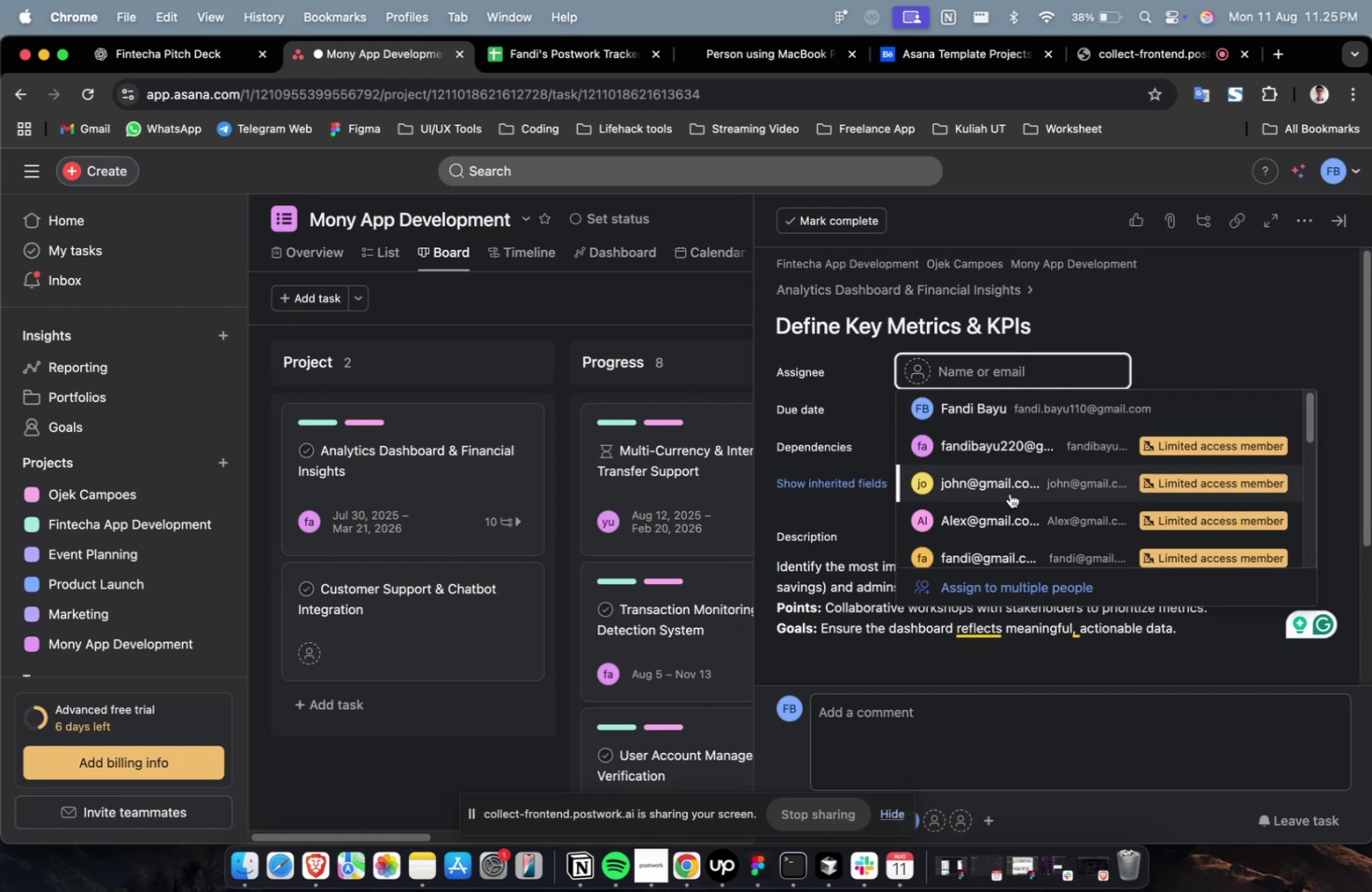 
left_click([1007, 498])
 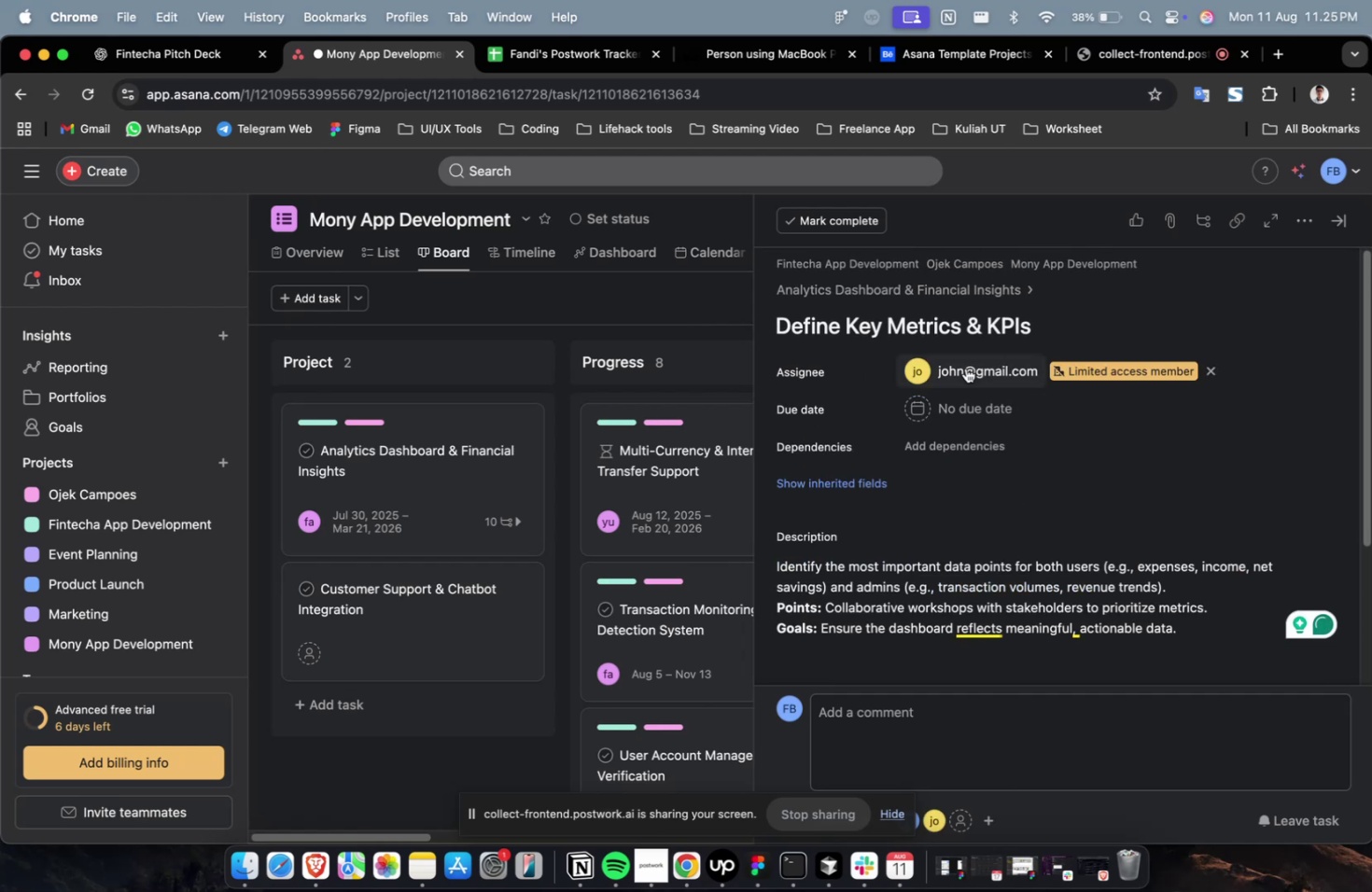 
double_click([965, 368])
 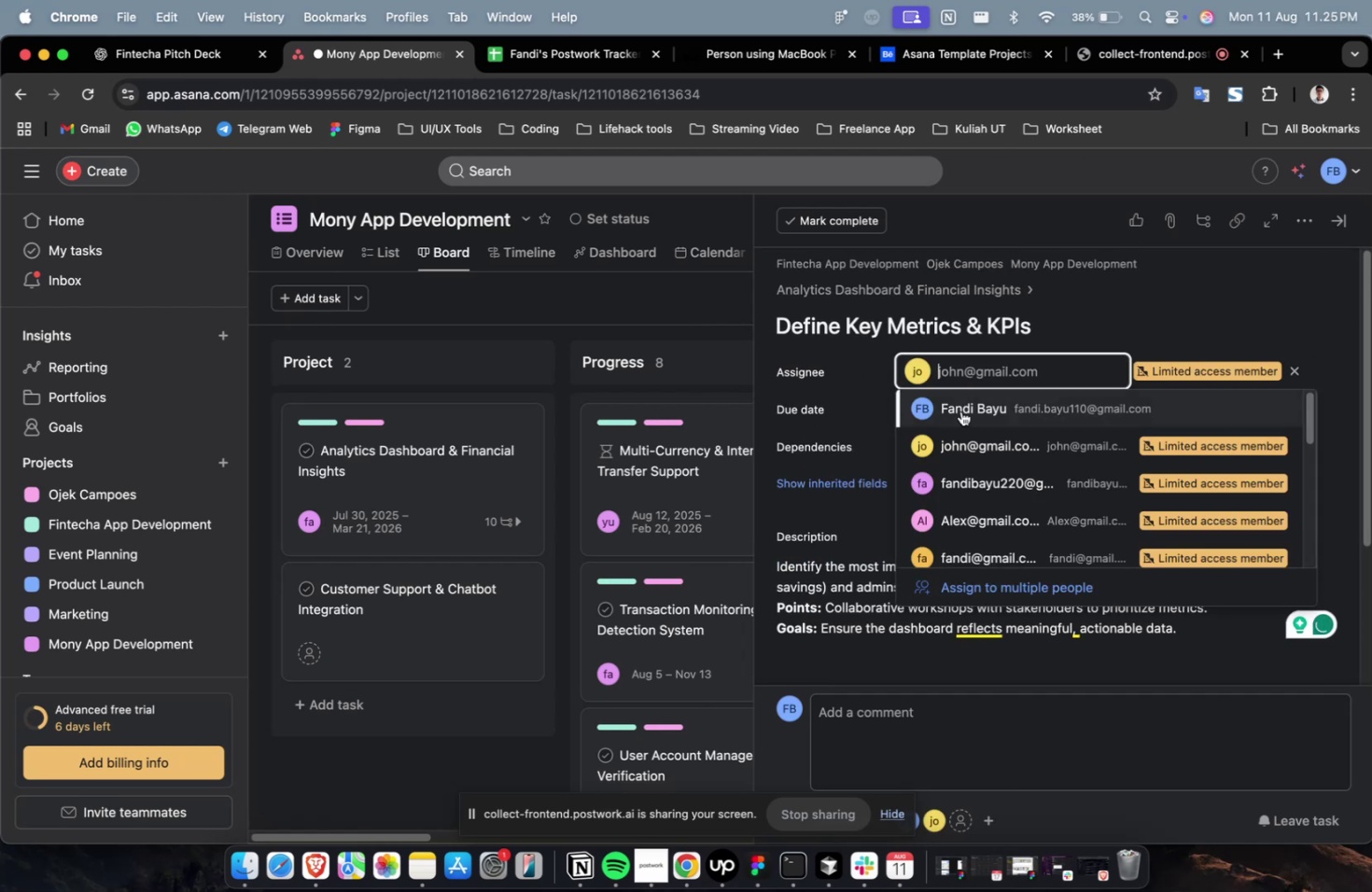 
scroll: coordinate [961, 414], scroll_direction: down, amount: 9.0
 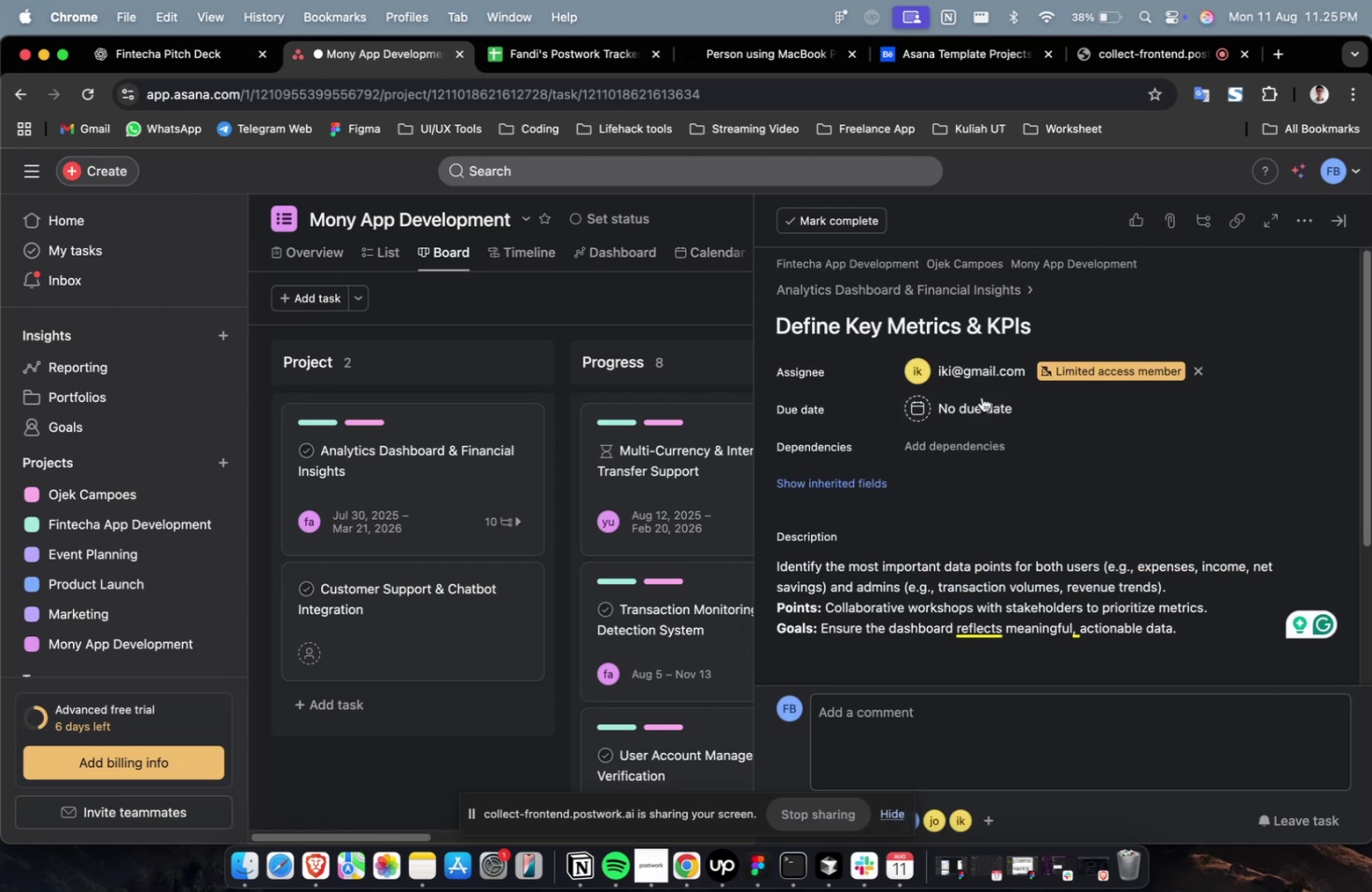 
double_click([980, 368])
 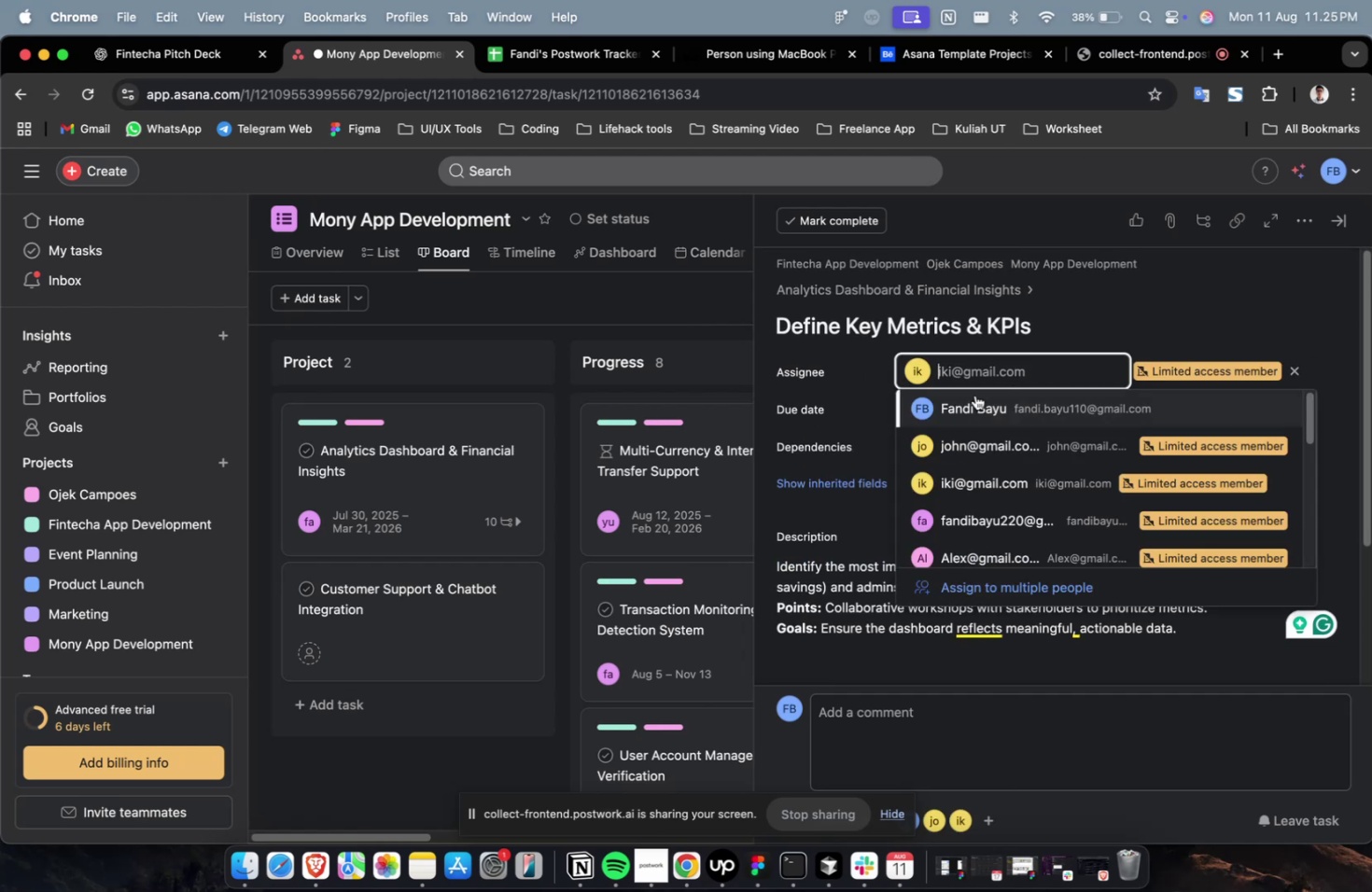 
scroll: coordinate [975, 404], scroll_direction: down, amount: 12.0
 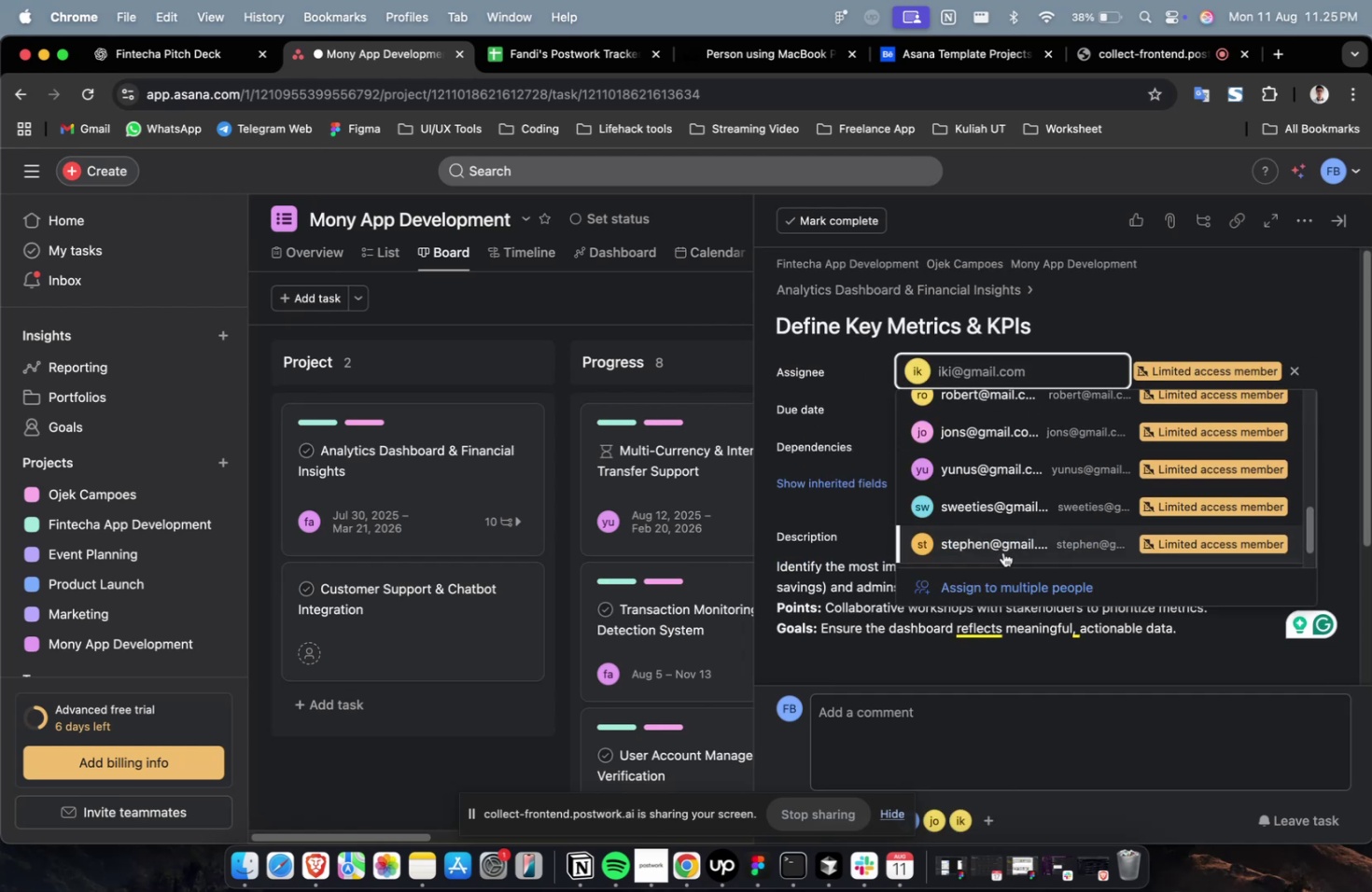 
left_click([1003, 550])
 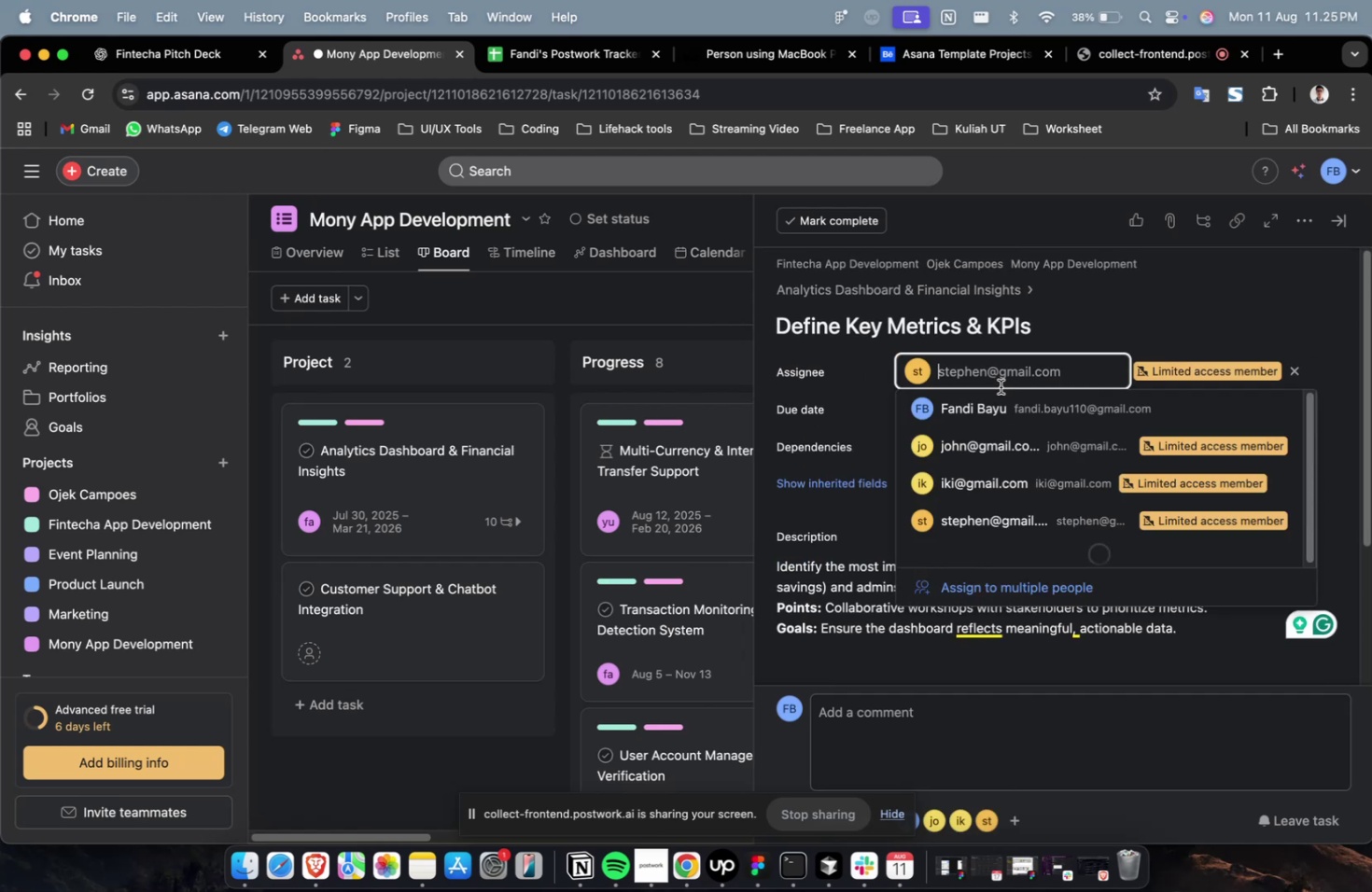 
left_click([1006, 474])
 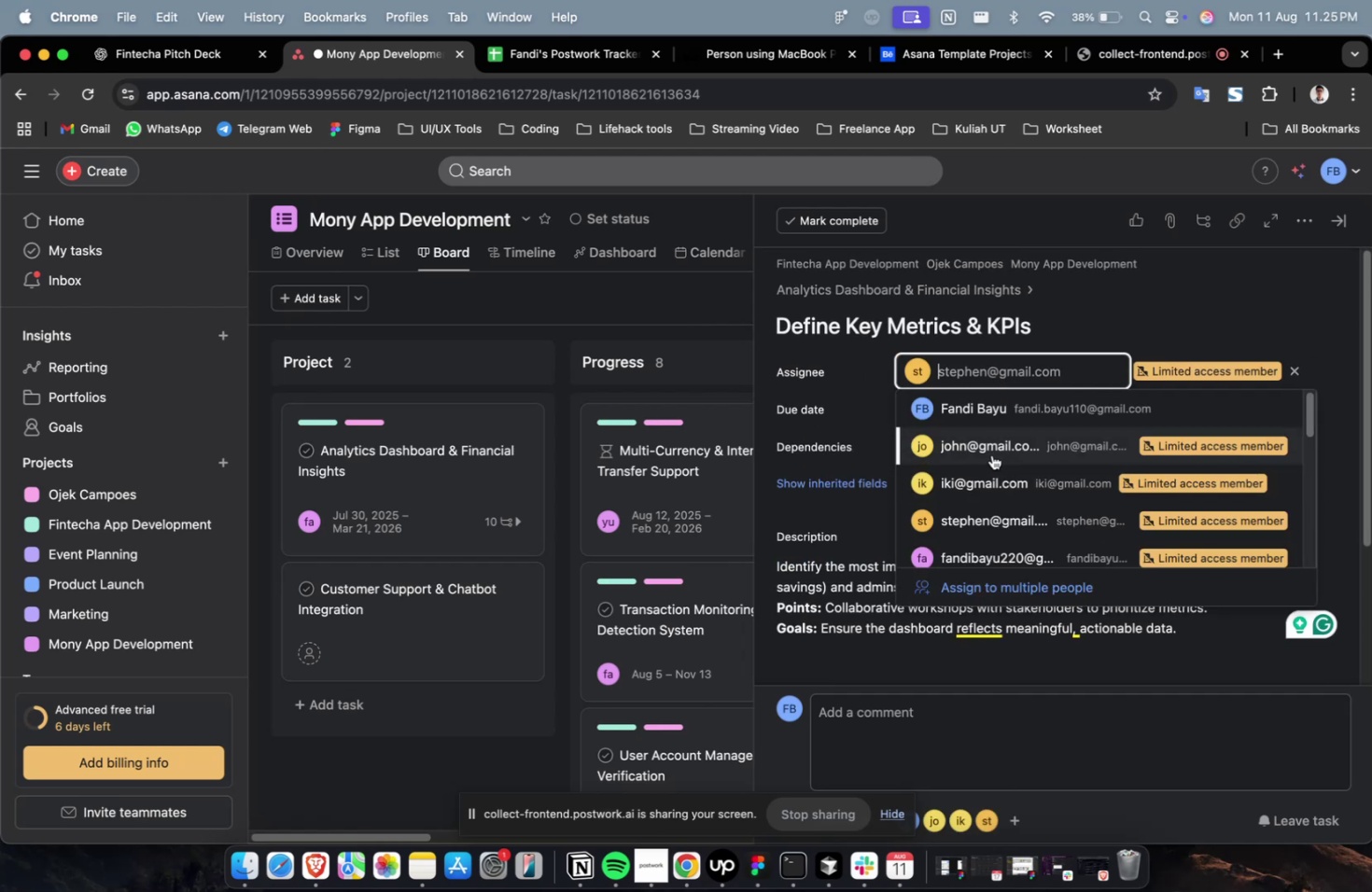 
double_click([991, 456])
 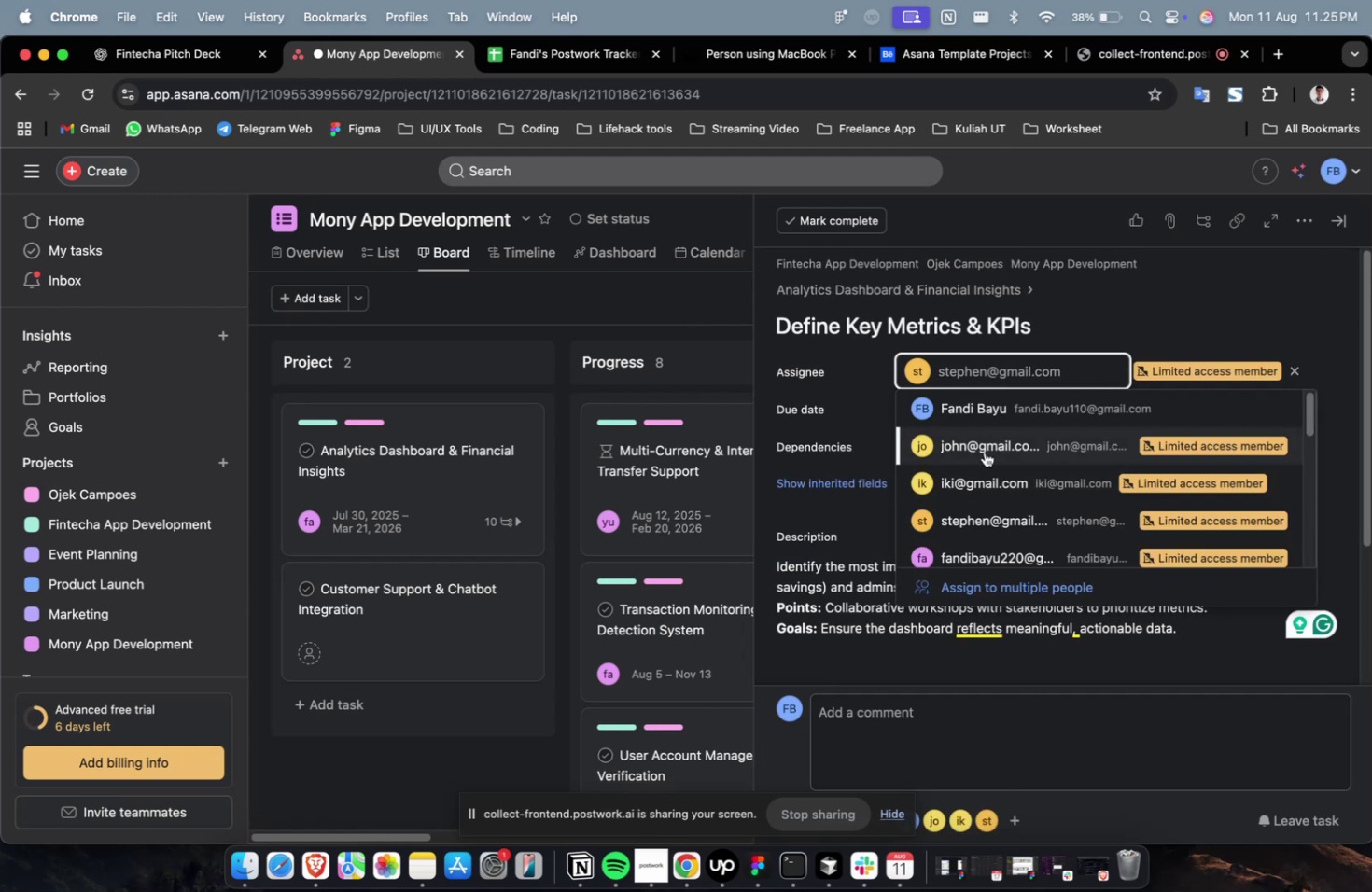 
triple_click([984, 453])
 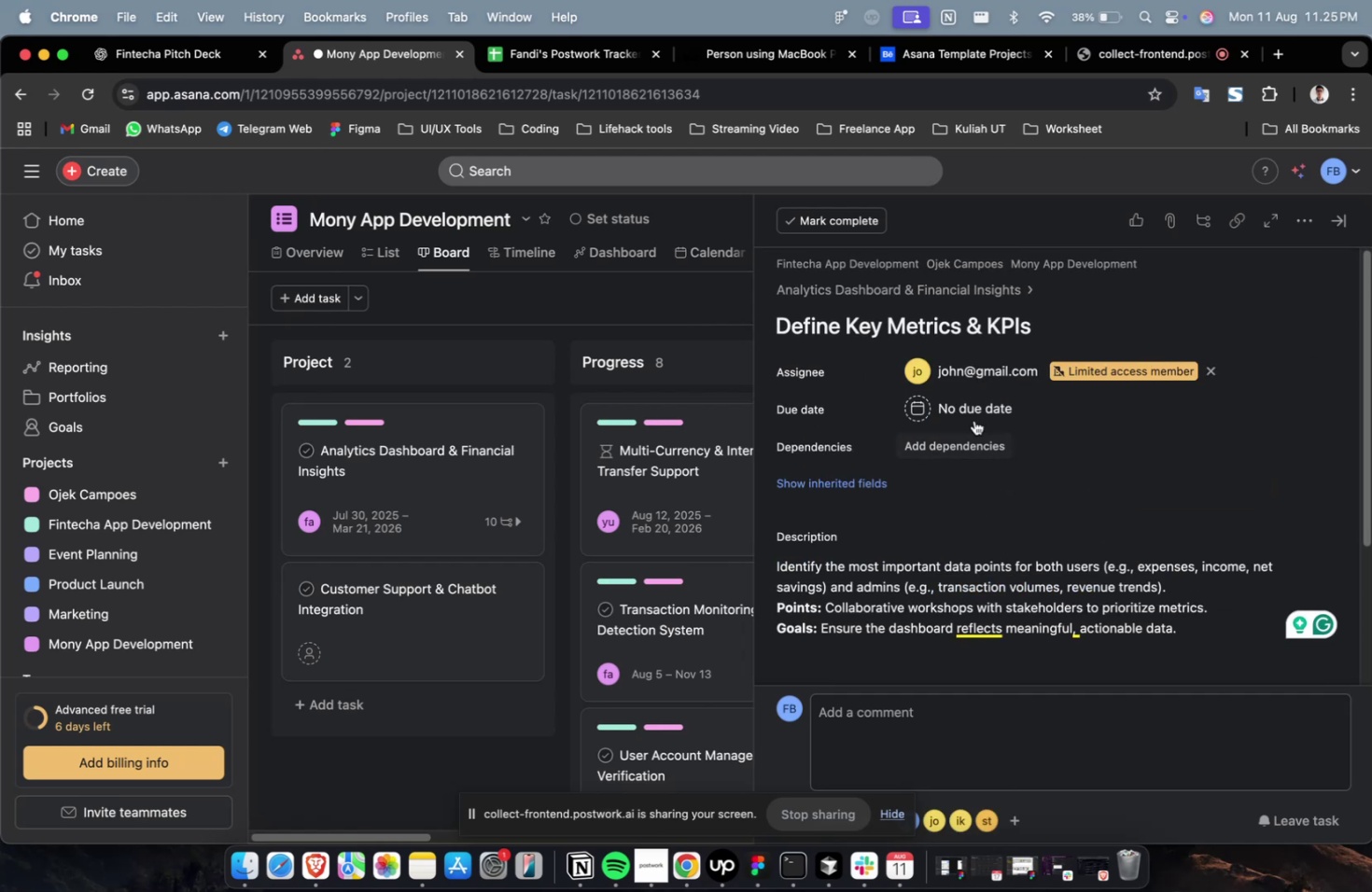 
triple_click([974, 414])
 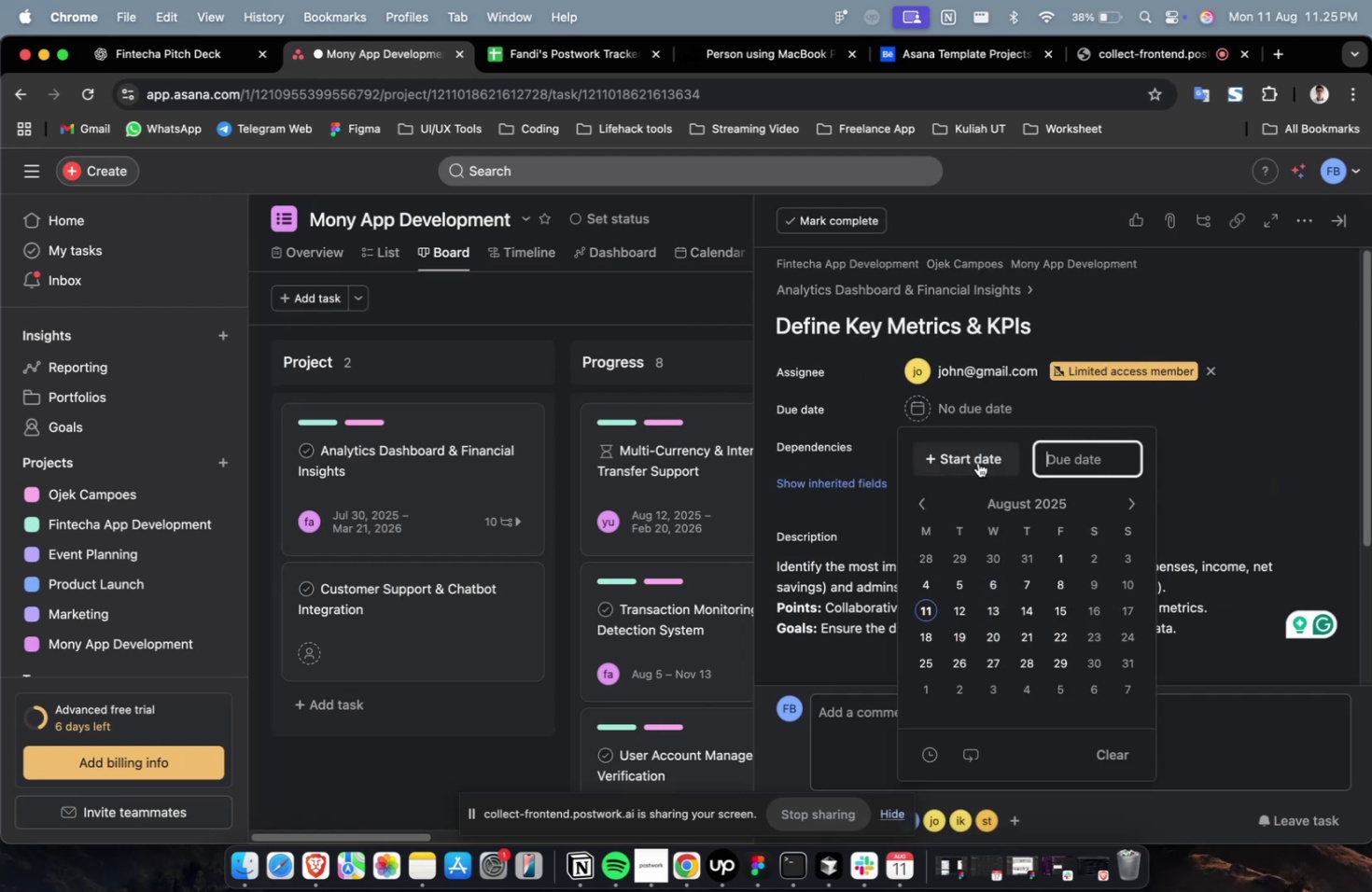 
triple_click([977, 462])
 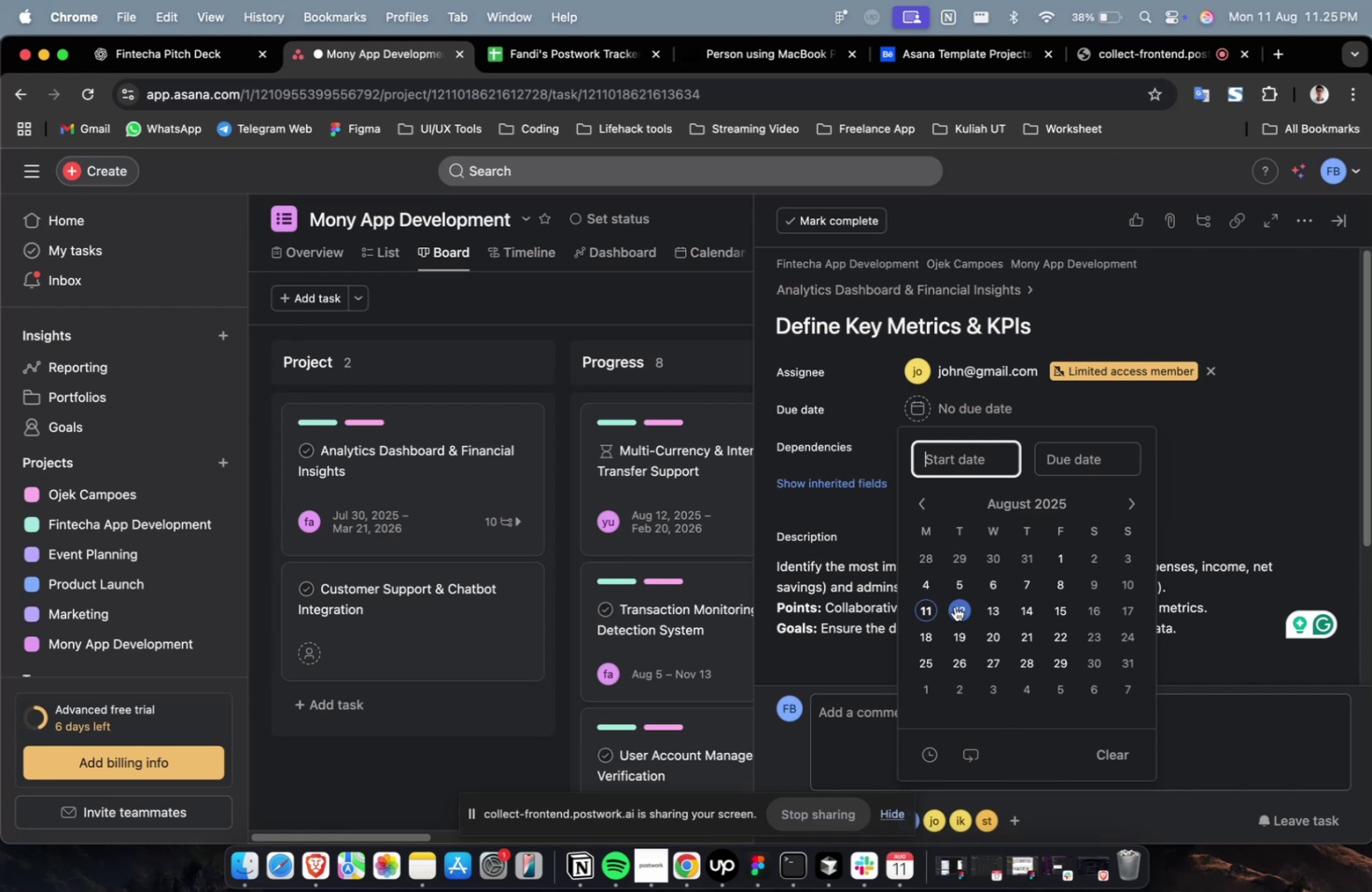 
triple_click([954, 607])
 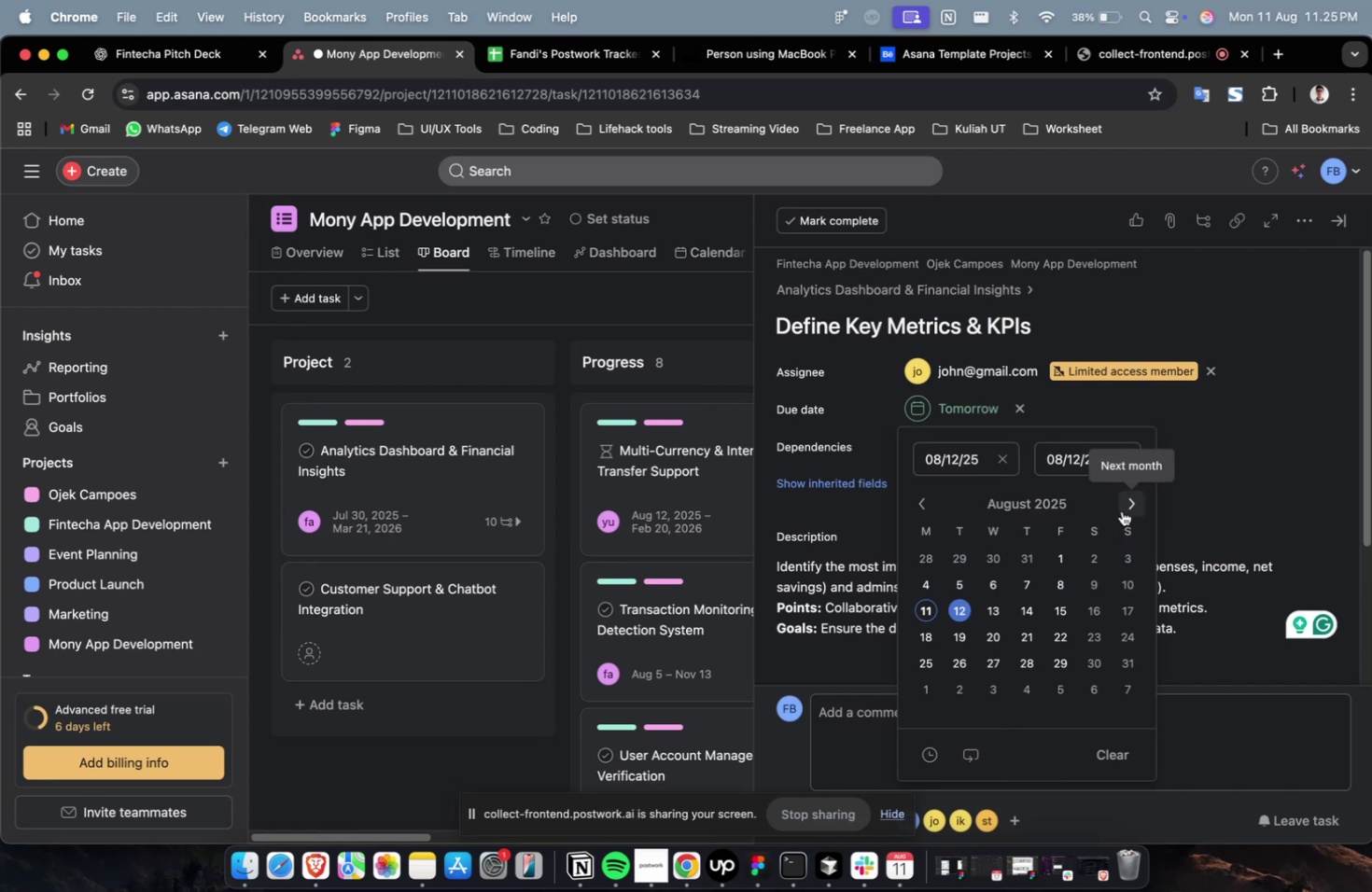 
double_click([1125, 508])
 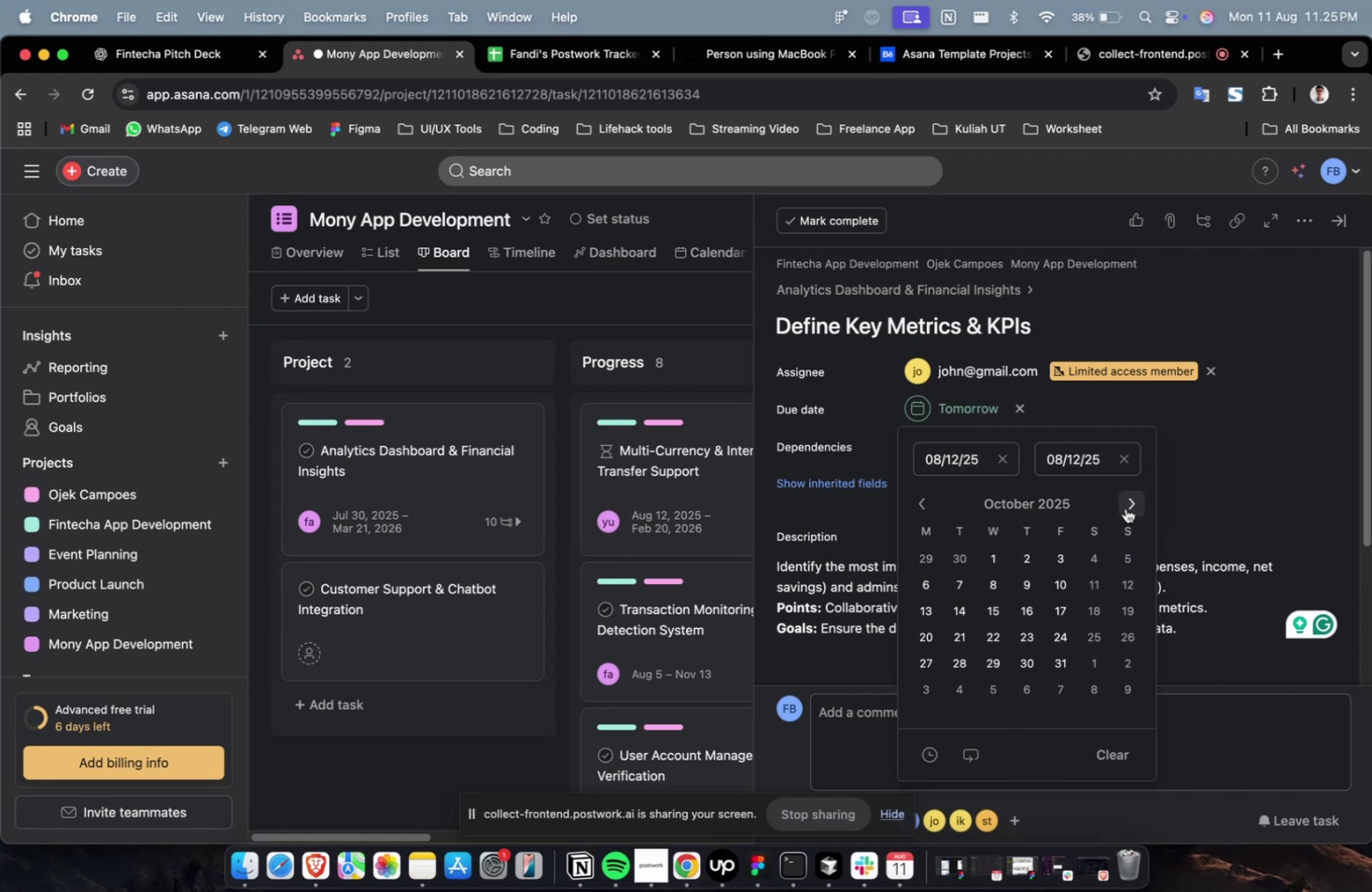 
triple_click([1125, 508])
 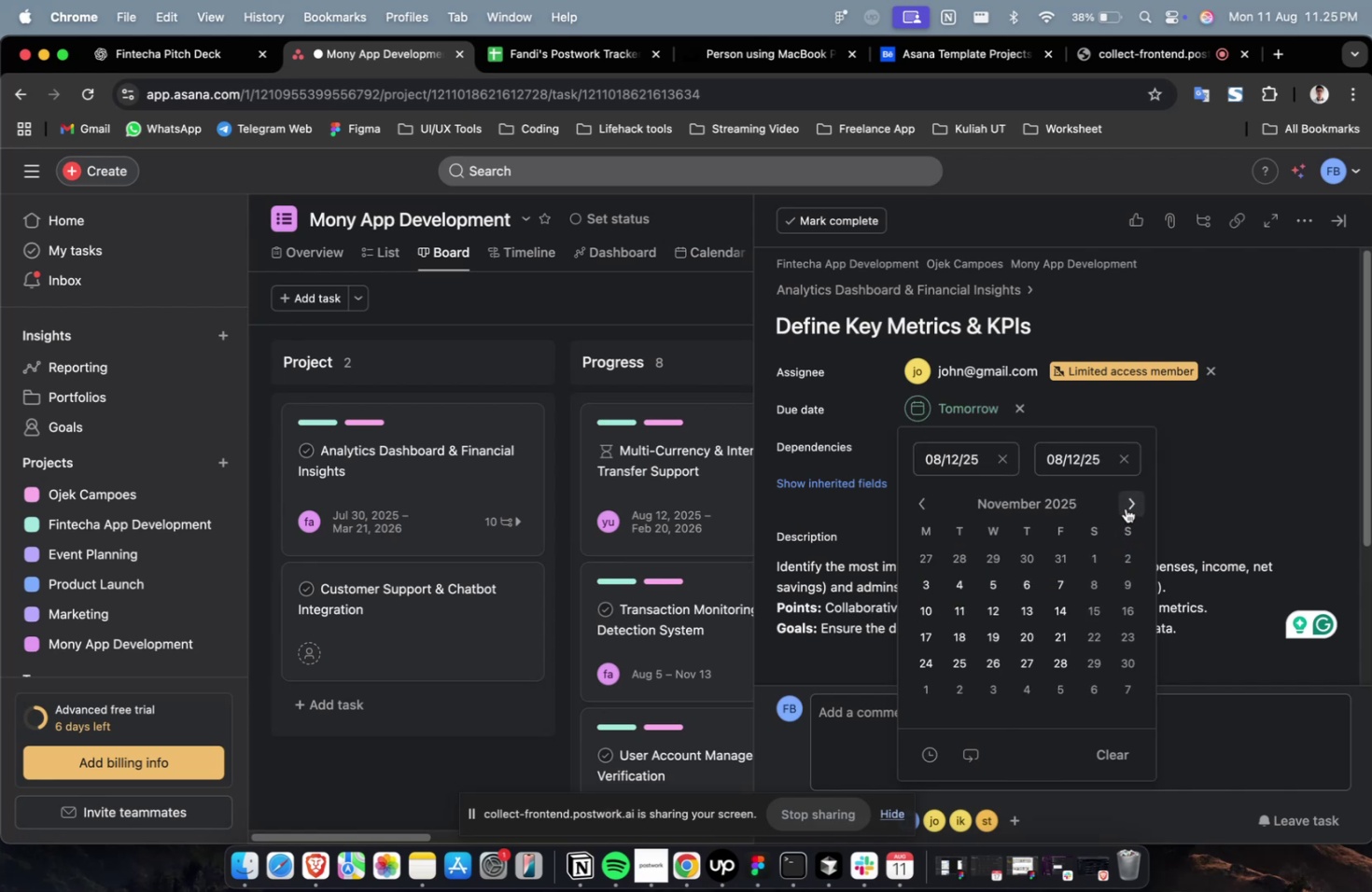 
triple_click([1125, 508])
 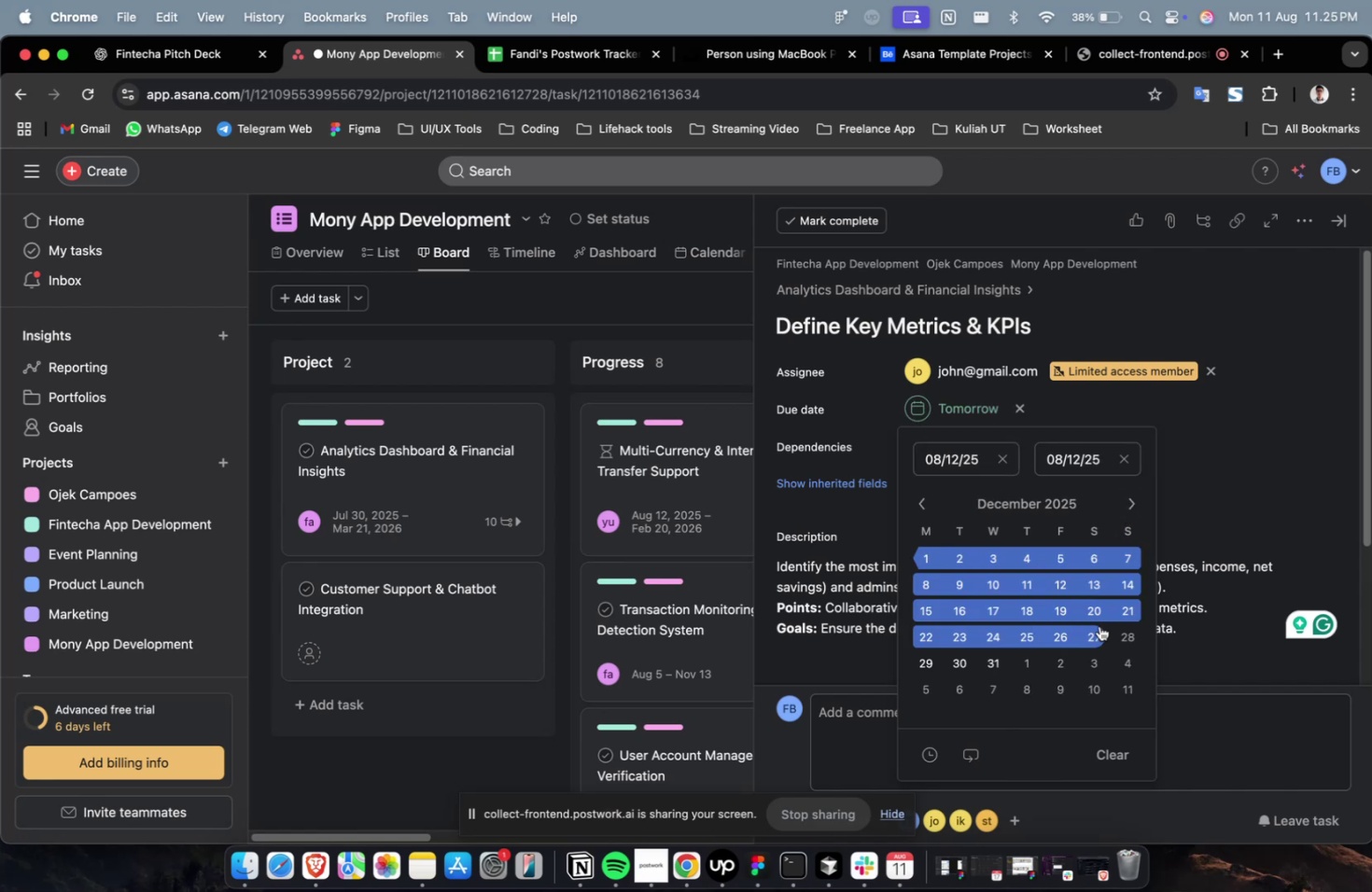 
left_click([1099, 625])
 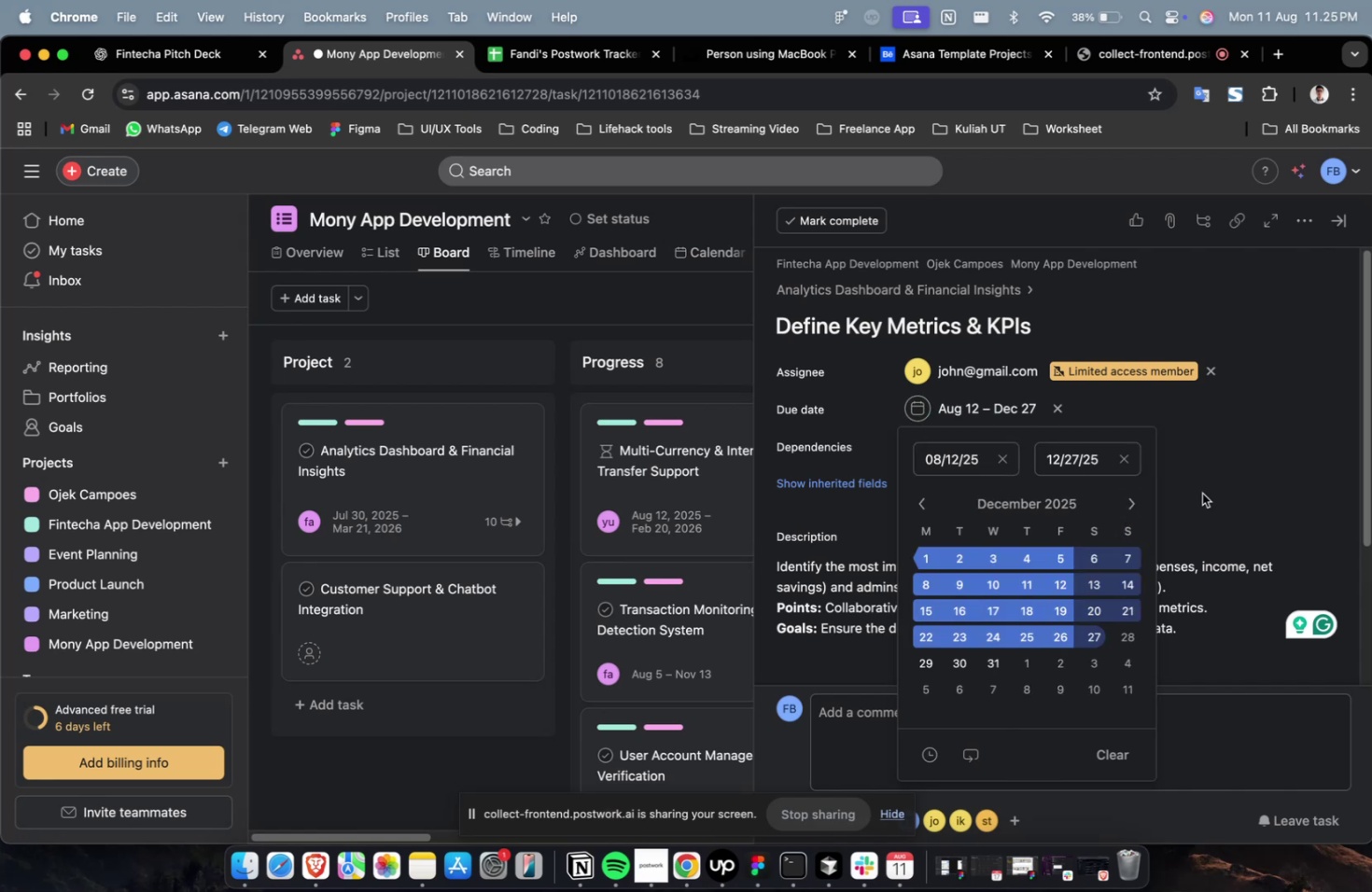 
double_click([1206, 462])
 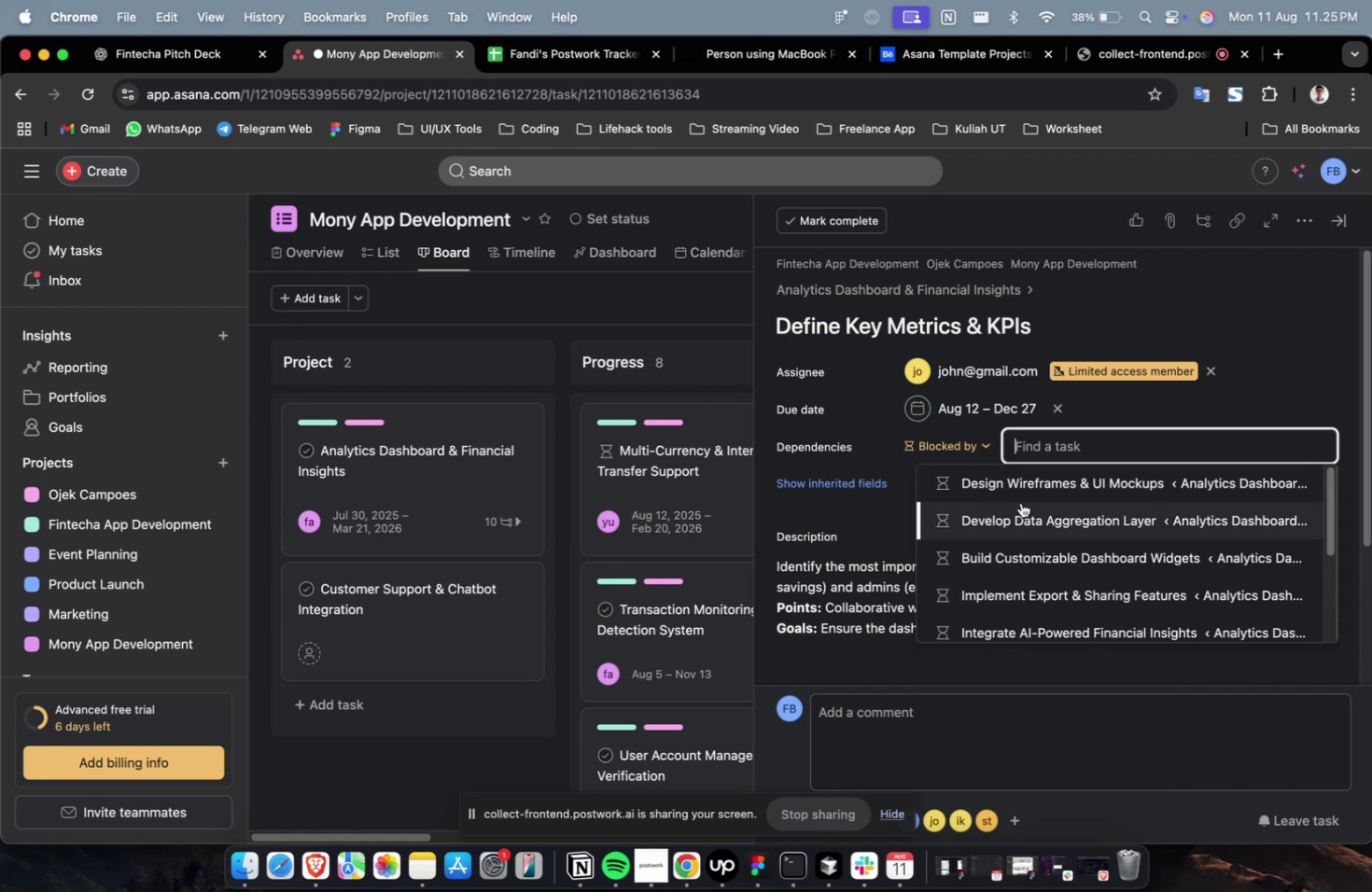 
left_click([1019, 491])
 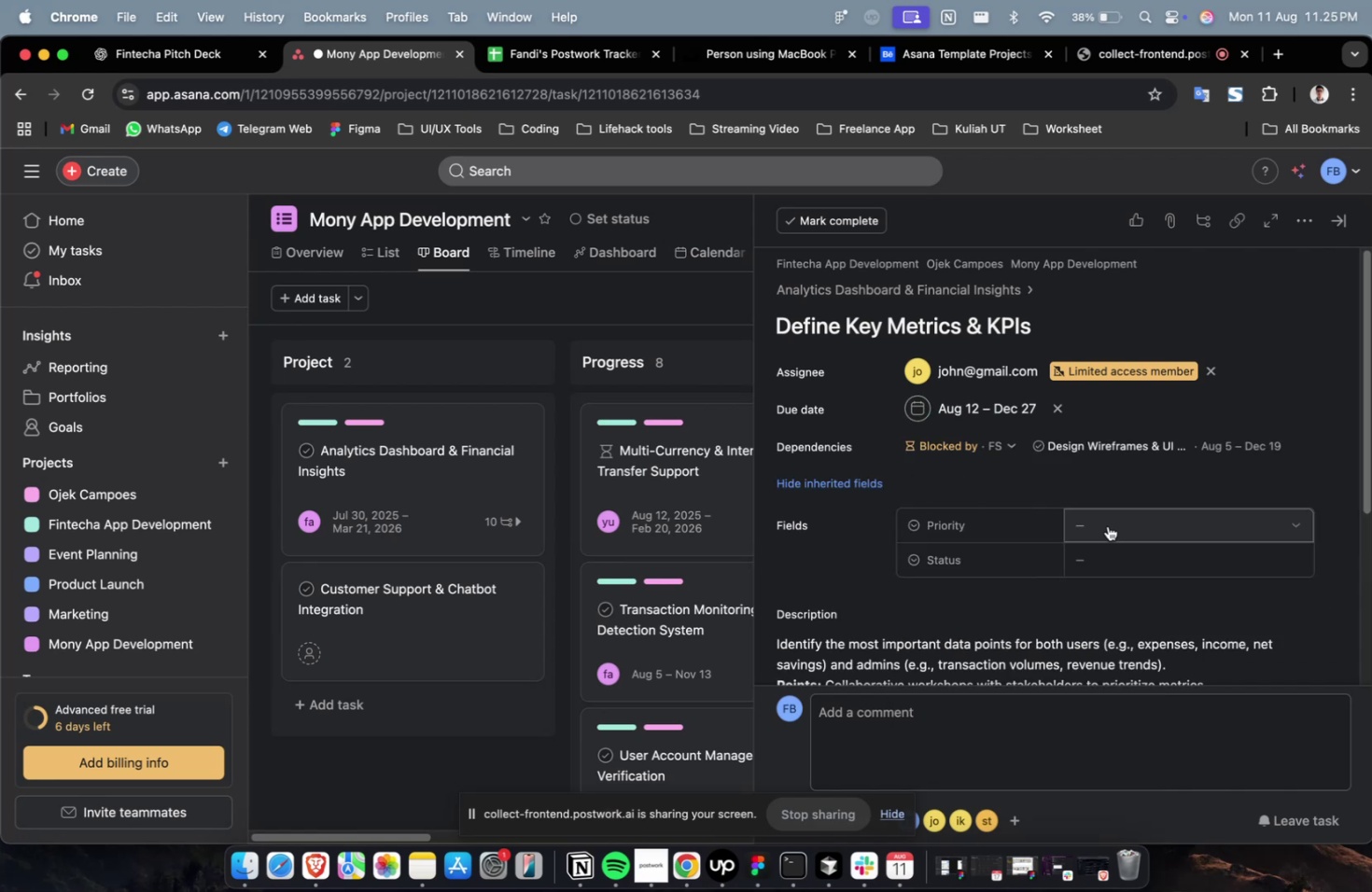 
triple_click([1138, 648])
 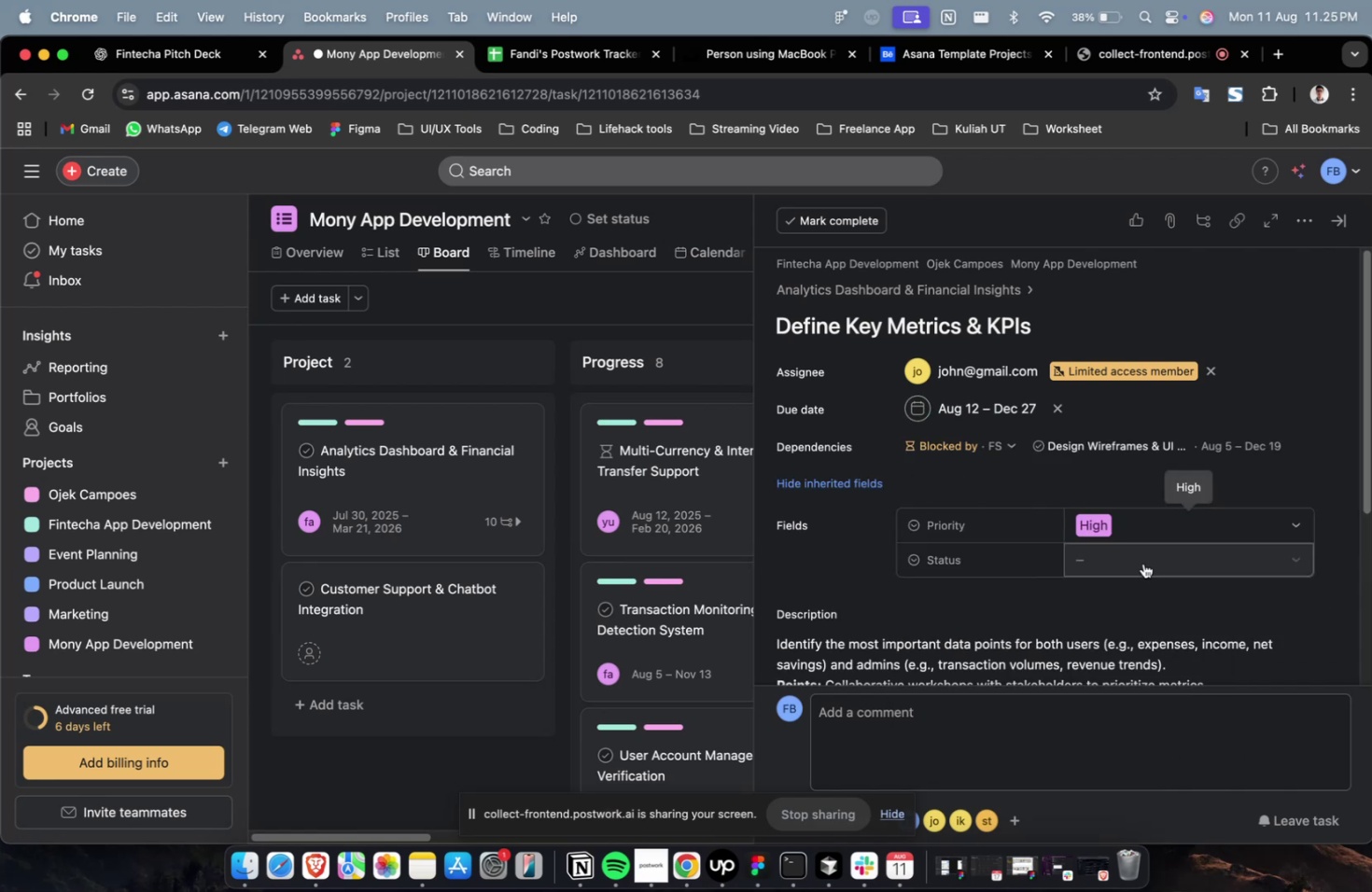 
triple_click([1142, 562])
 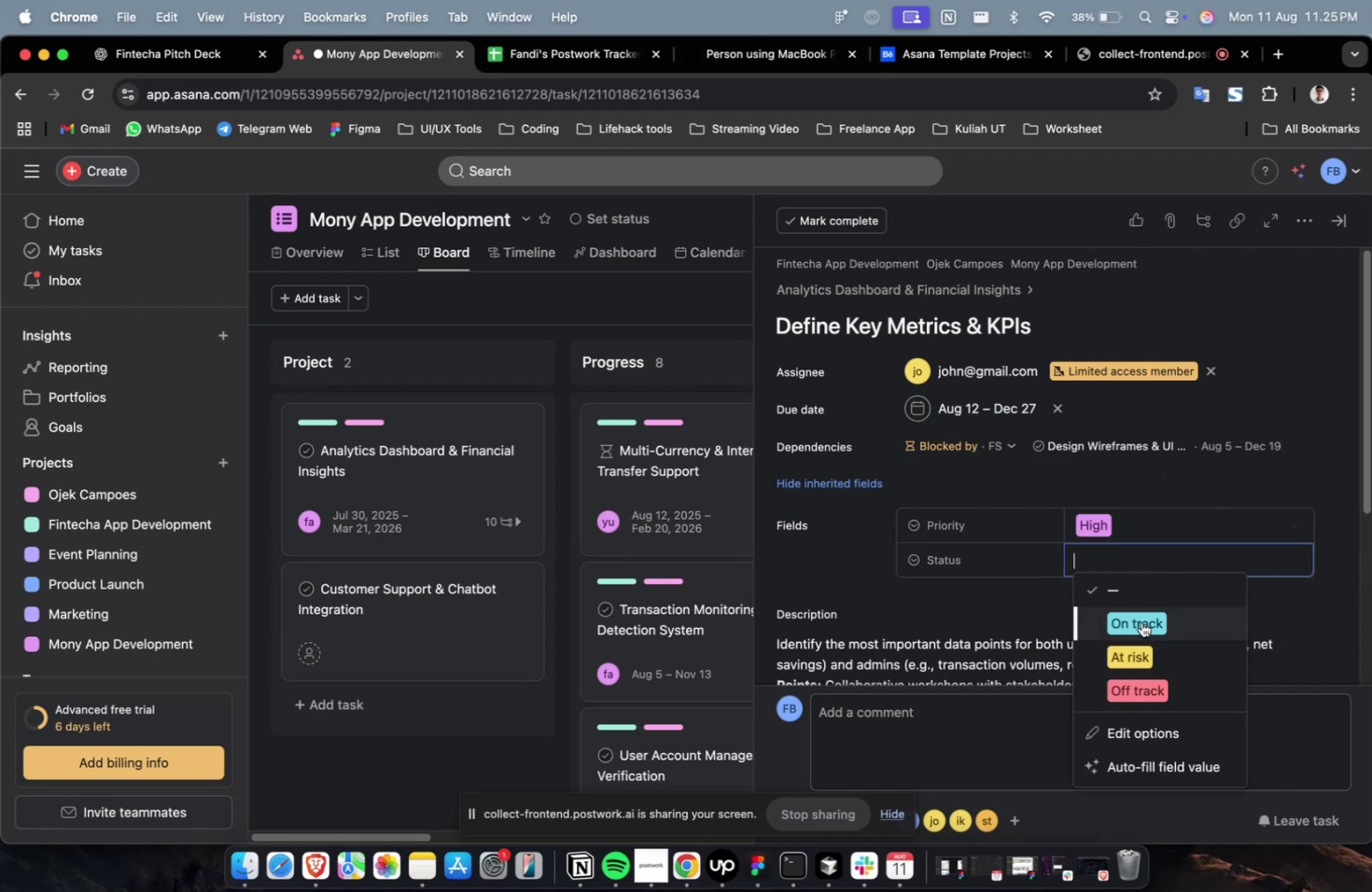 
triple_click([1140, 624])
 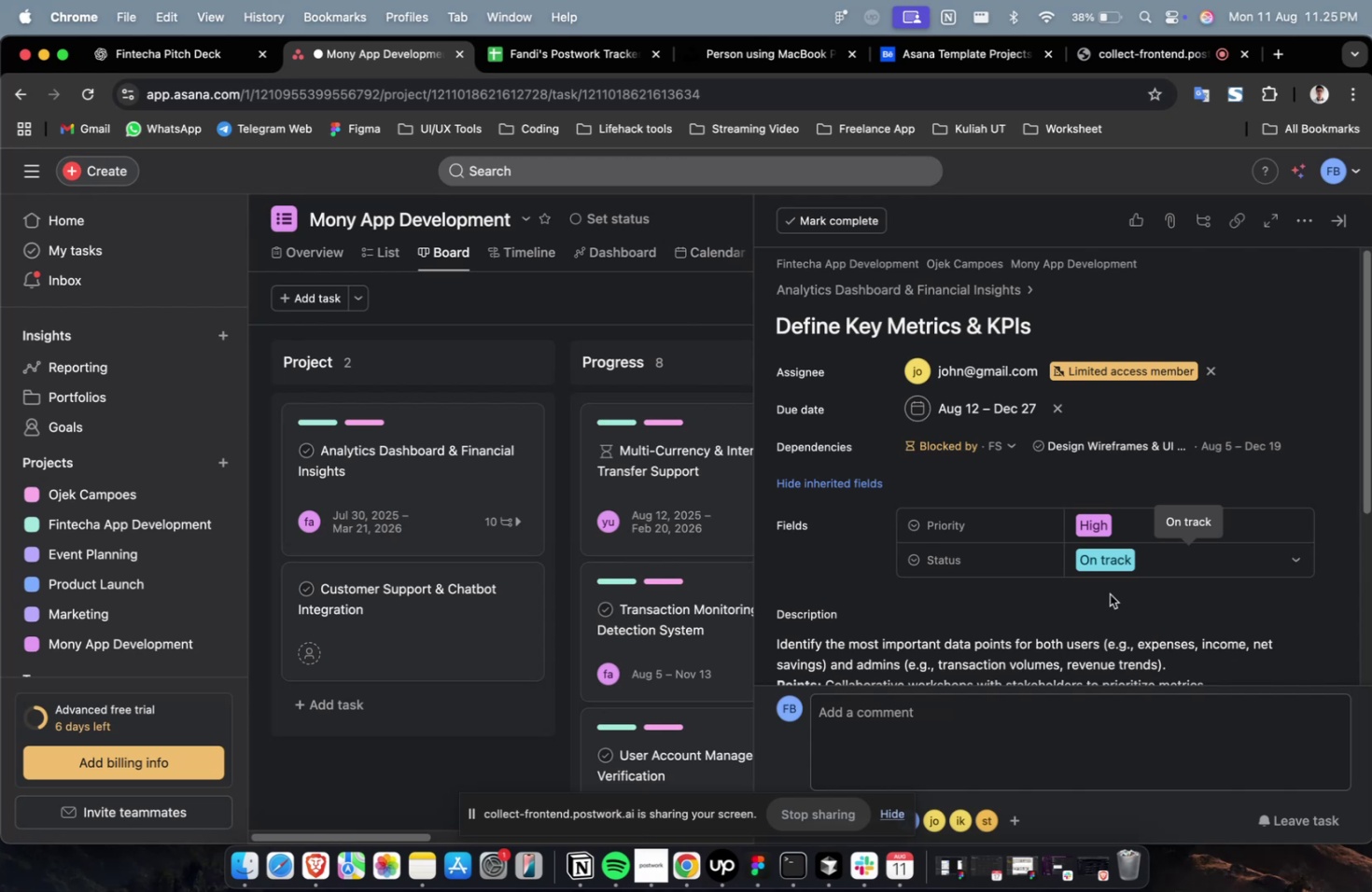 
scroll: coordinate [1109, 593], scroll_direction: down, amount: 16.0
 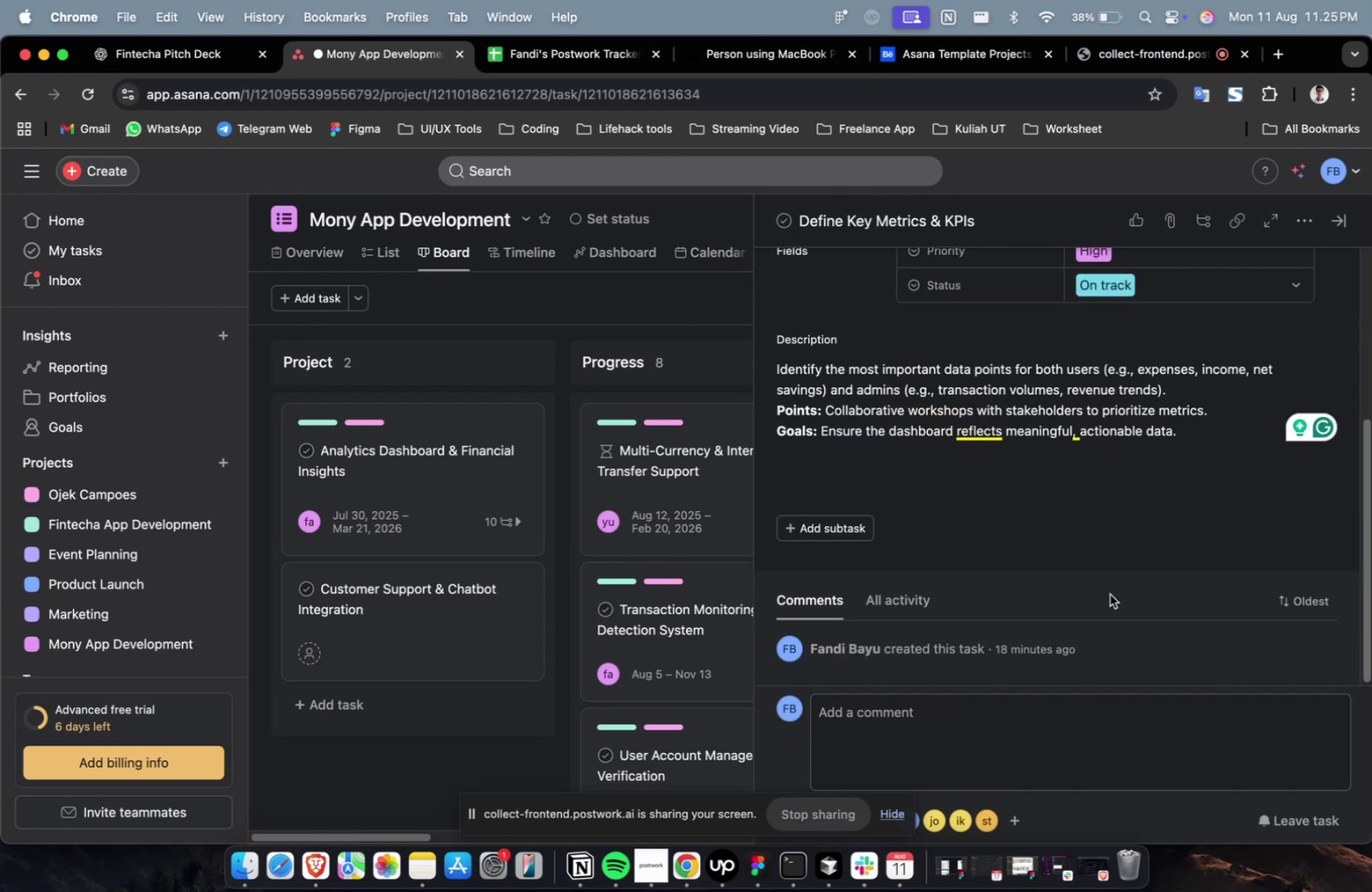 
scroll: coordinate [1156, 604], scroll_direction: up, amount: 13.0
 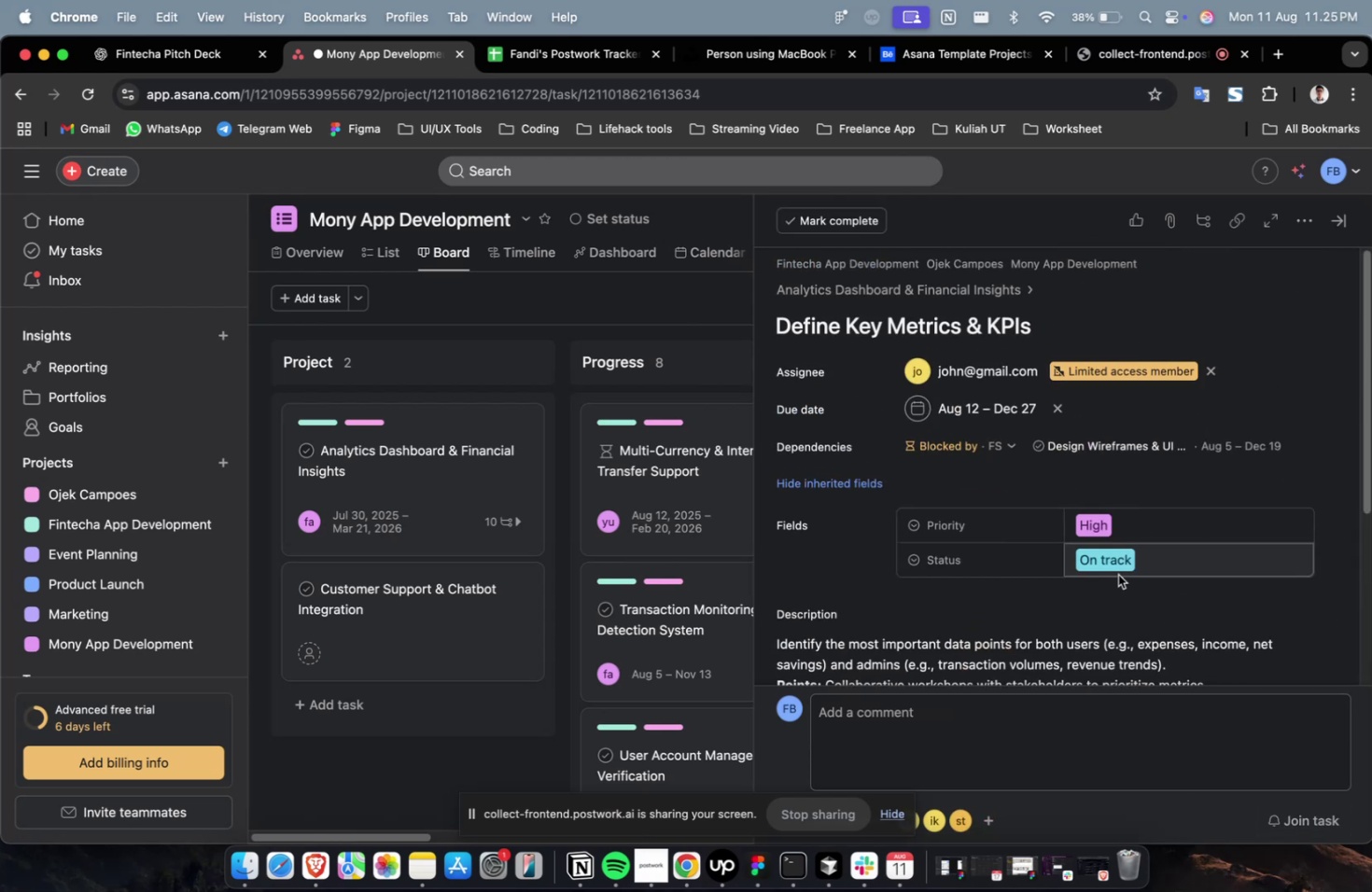 
scroll: coordinate [1115, 570], scroll_direction: down, amount: 41.0
 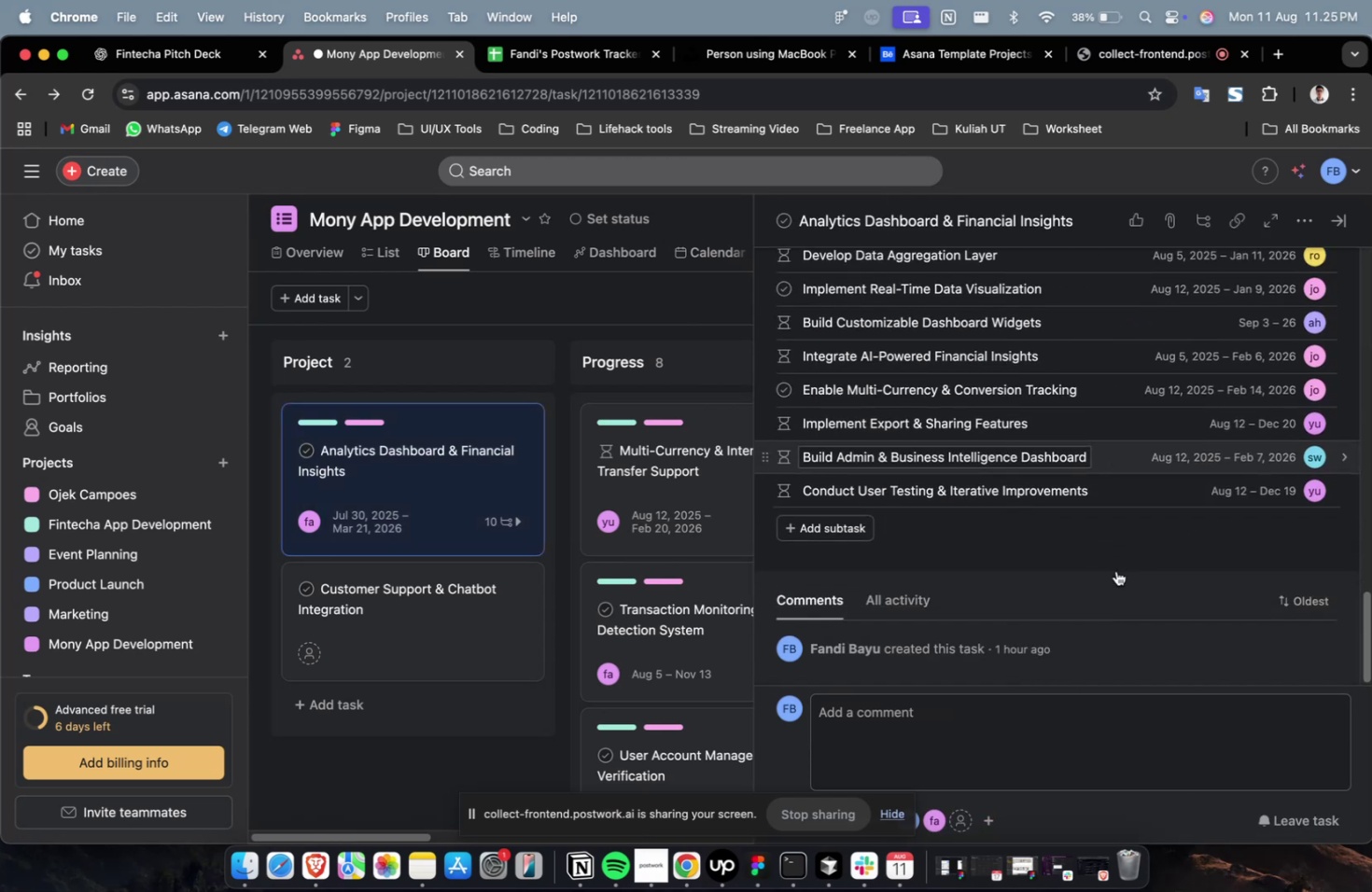 
scroll: coordinate [1113, 573], scroll_direction: up, amount: 7.0
 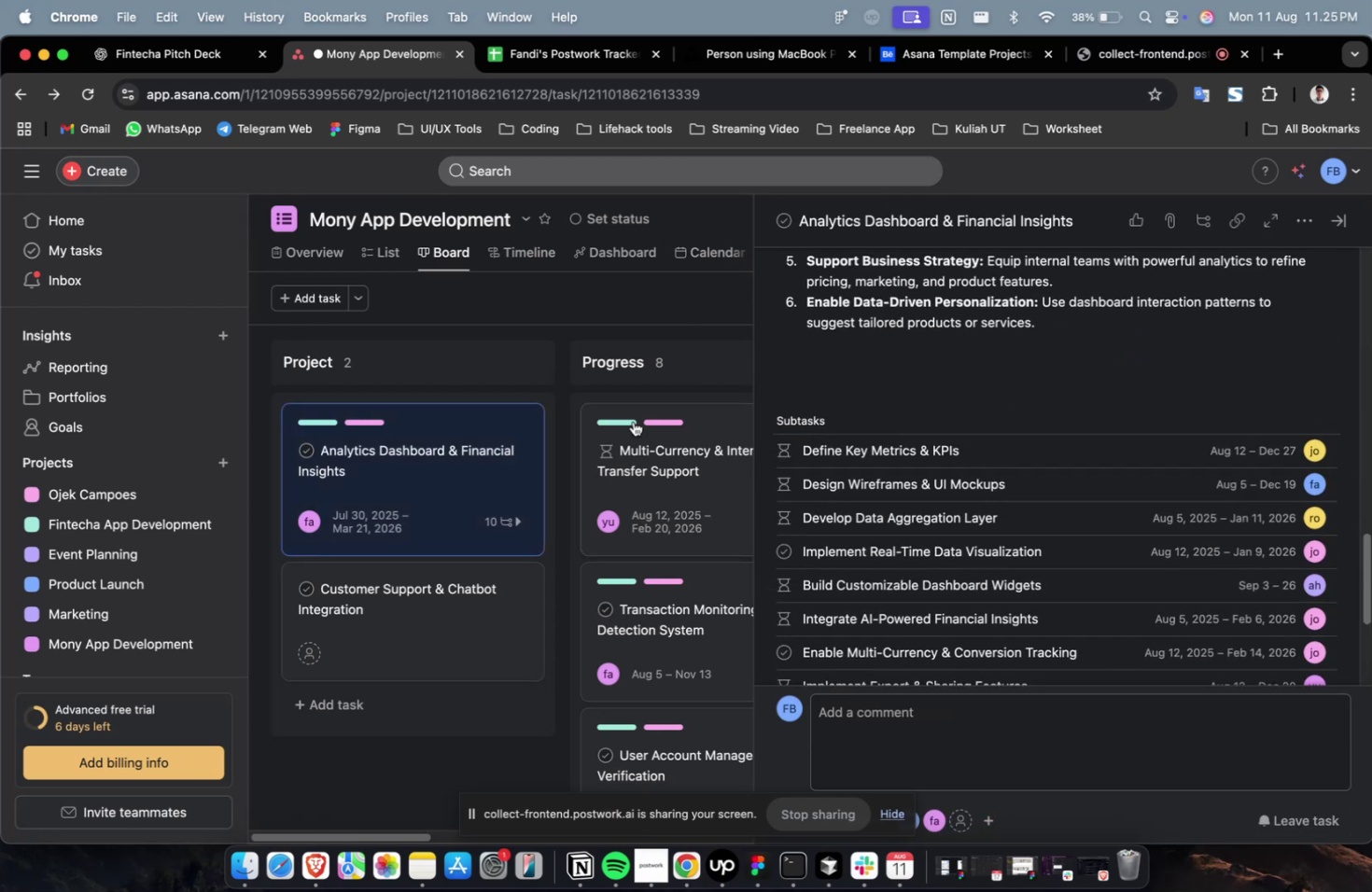 
left_click_drag(start_coordinate=[442, 466], to_coordinate=[612, 433])
 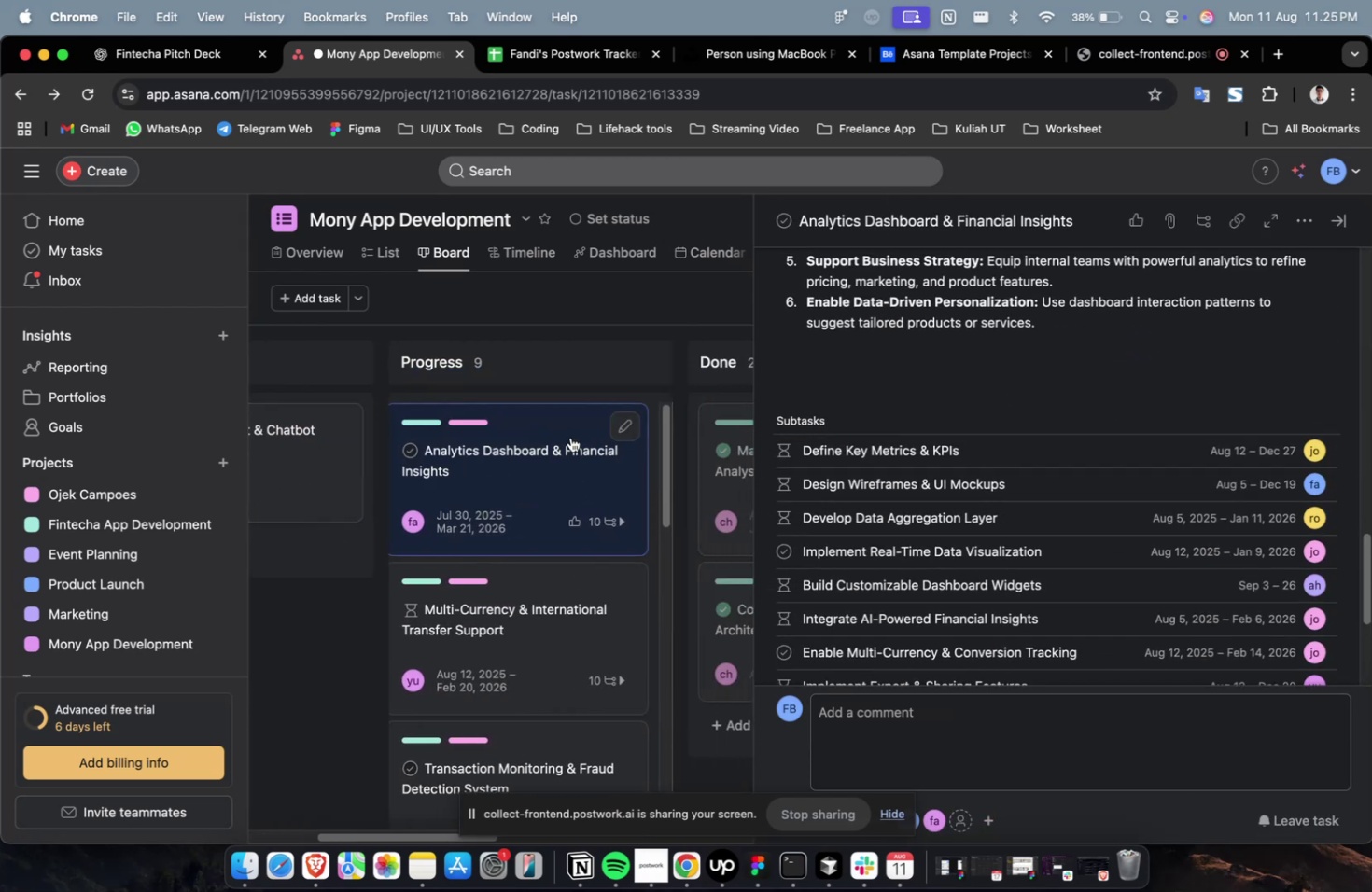 
key(Shift+ShiftLeft)
 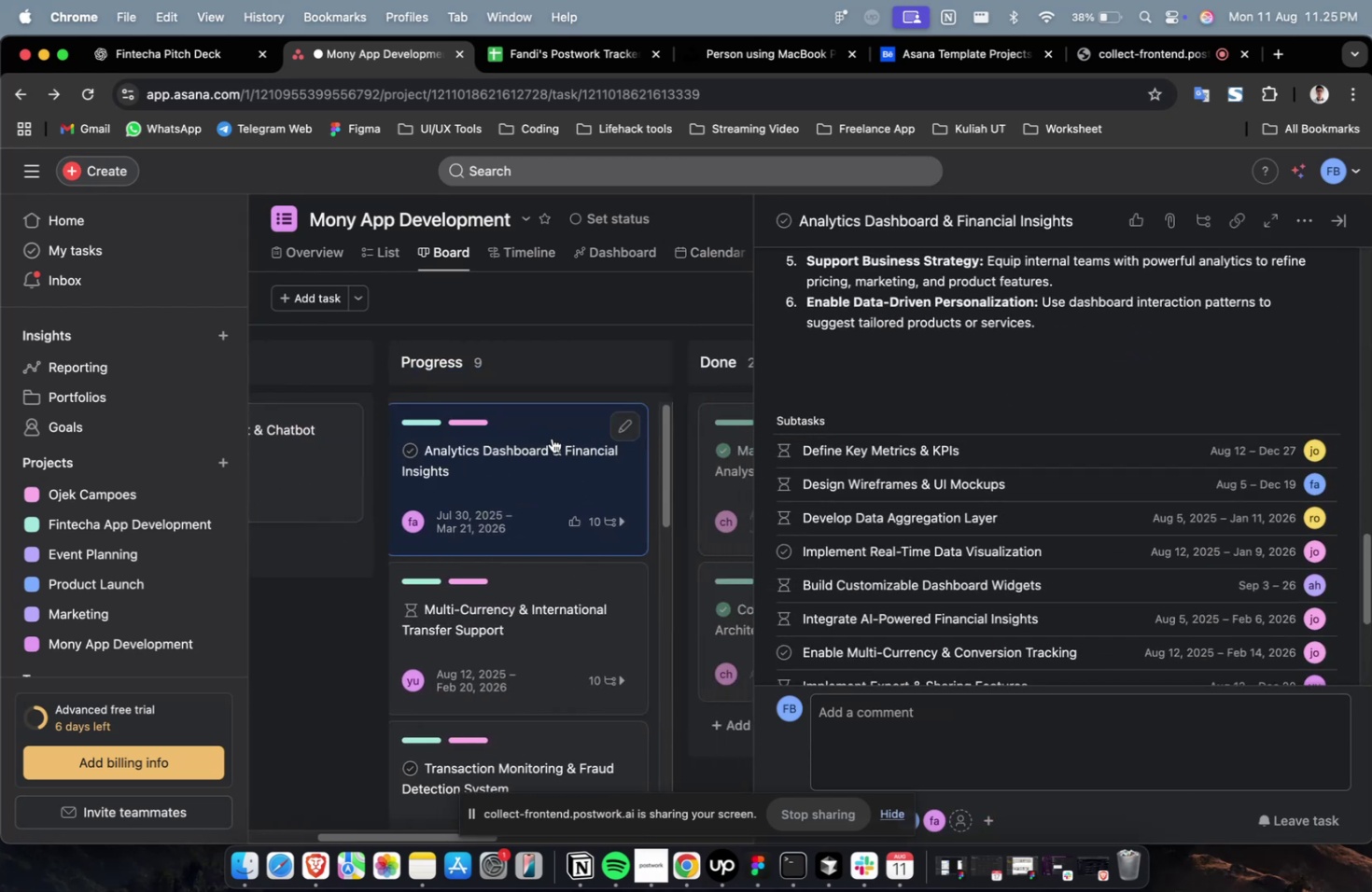 
scroll: coordinate [552, 438], scroll_direction: up, amount: 8.0
 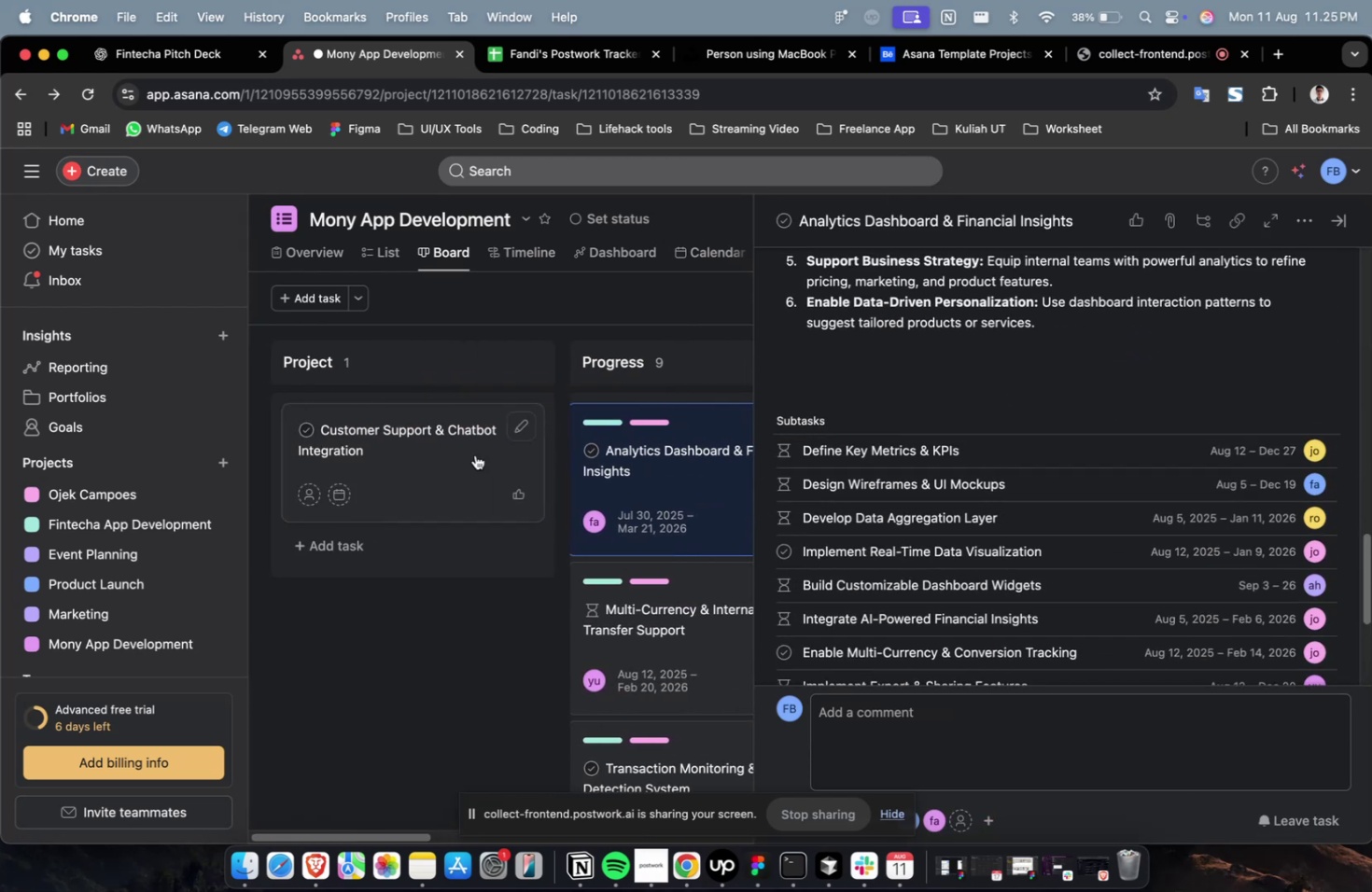 
left_click([473, 454])
 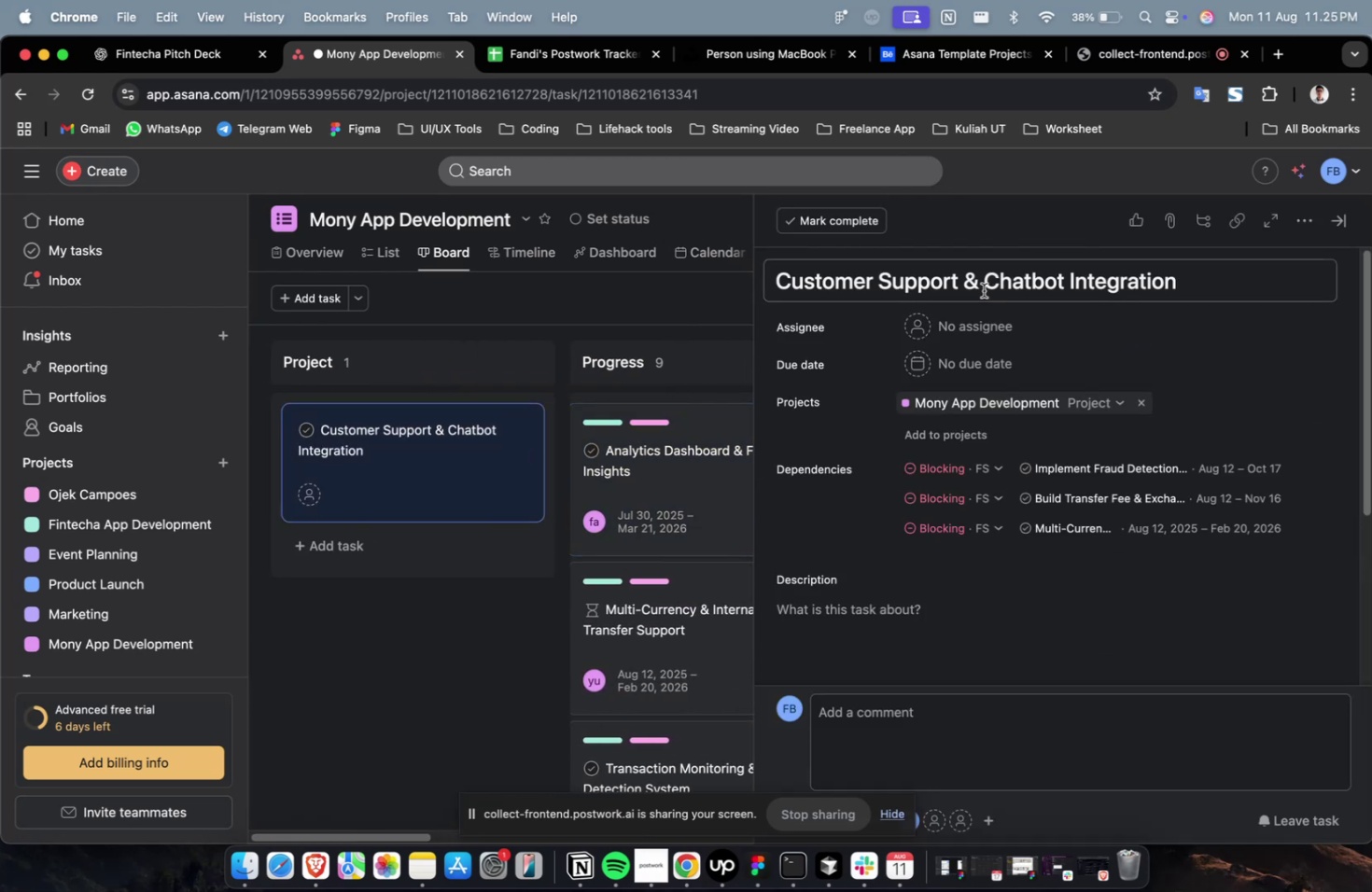 
key(Meta+A)
 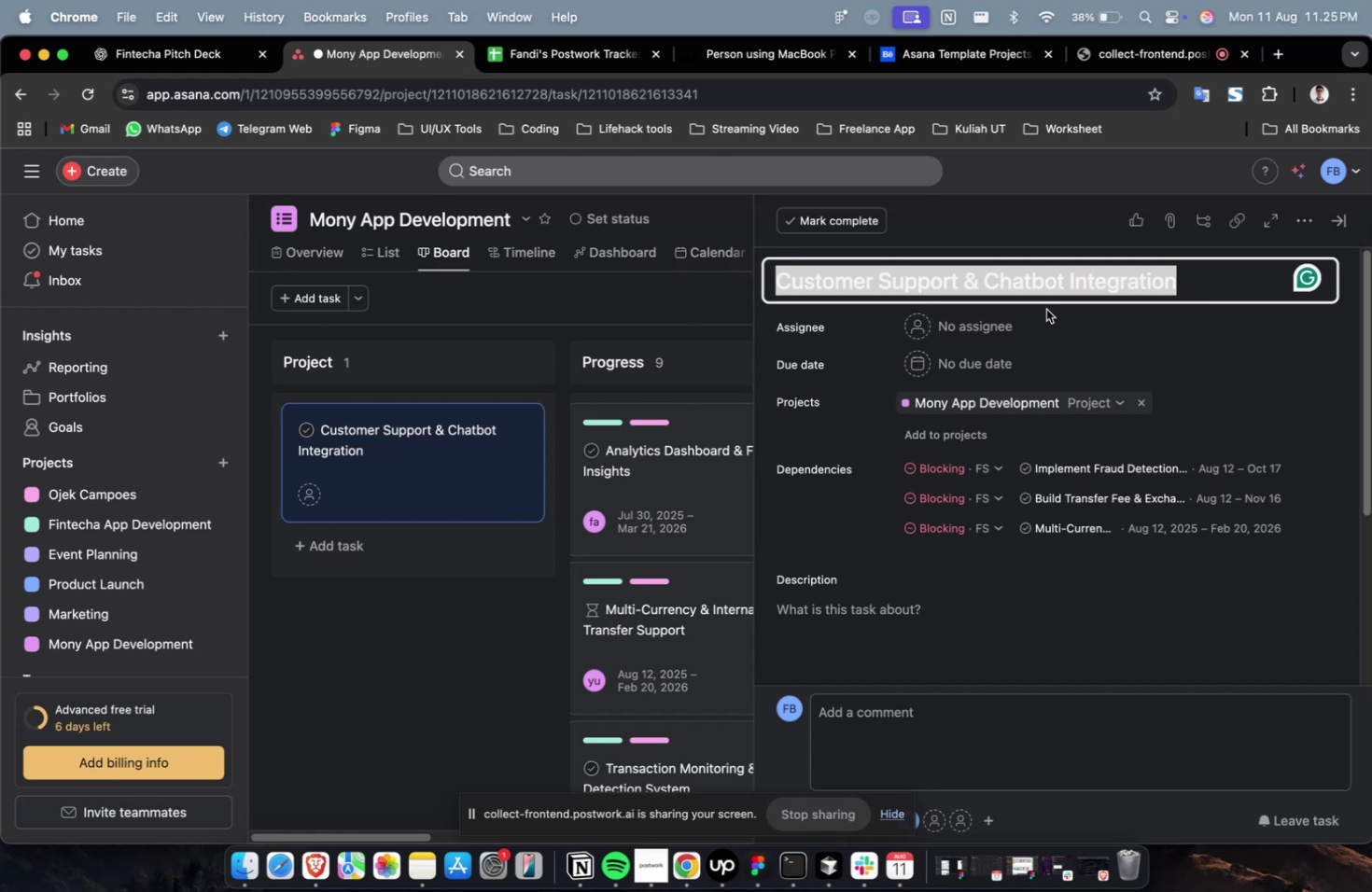 
key(Meta+C)
 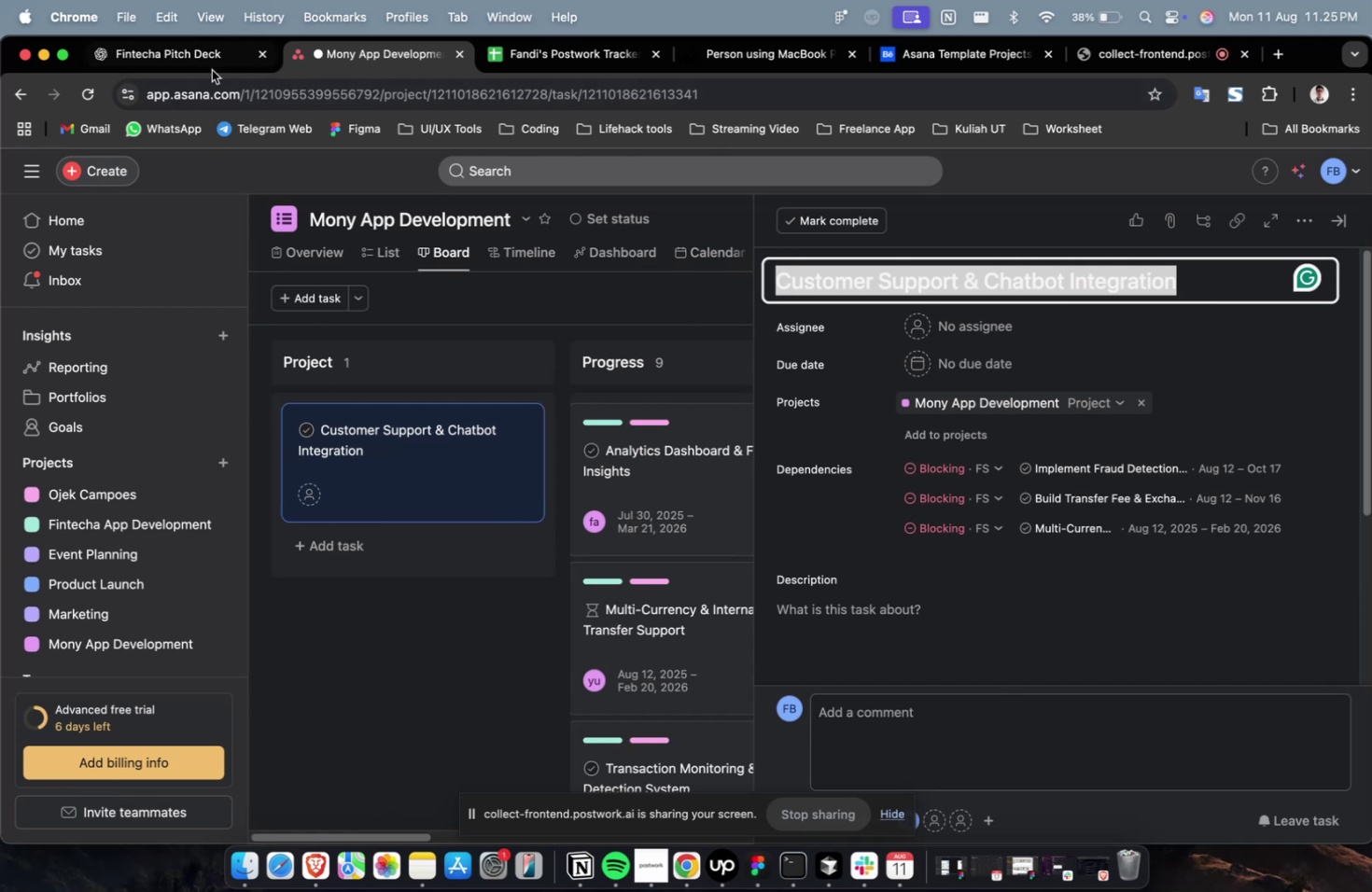 
left_click([192, 72])
 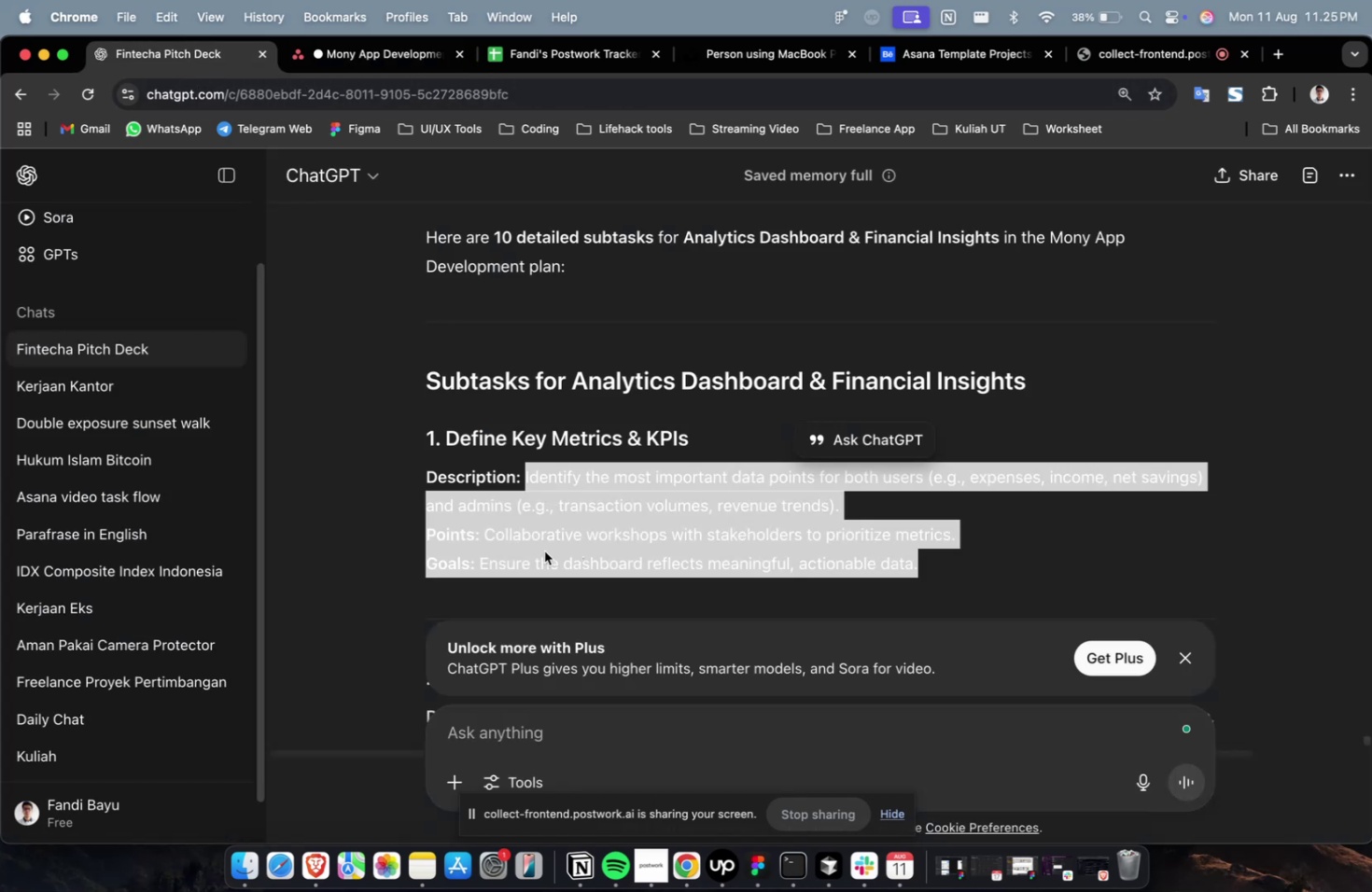 
left_click([541, 723])
 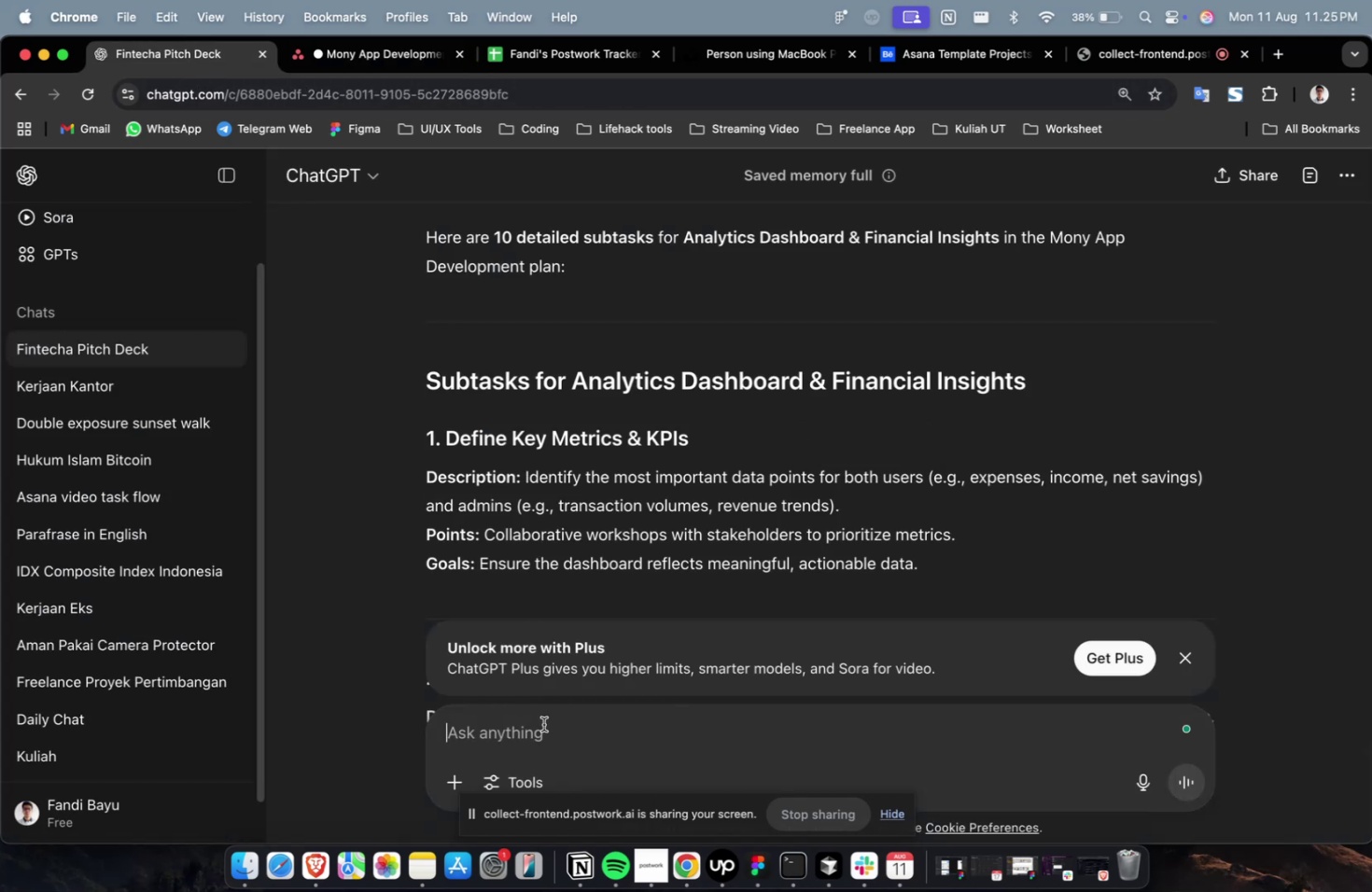 
type(create ma)
key(Backspace)
key(Backspace)
type(detailed for main task for )
 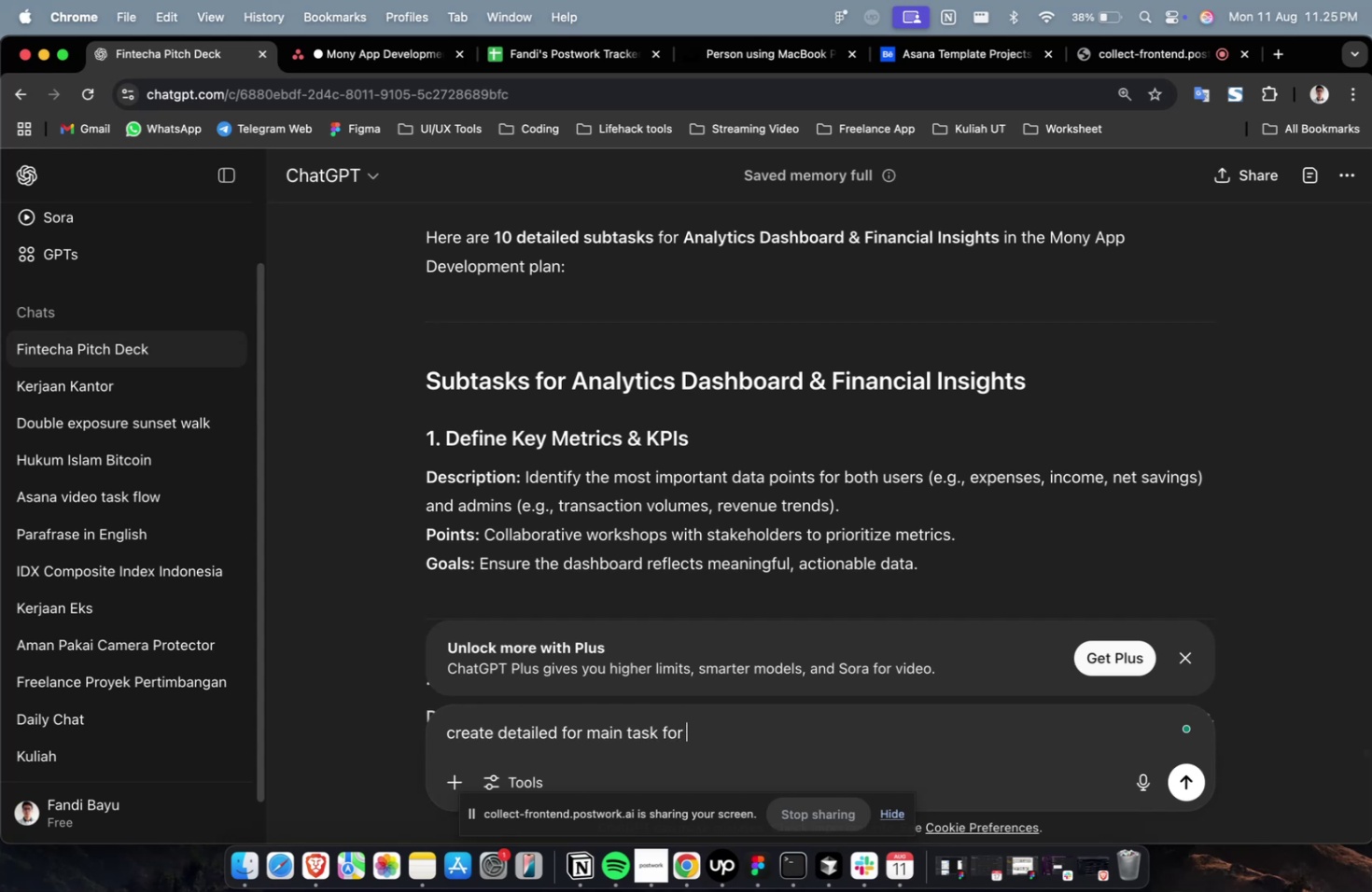 
key(Meta+CommandLeft)
 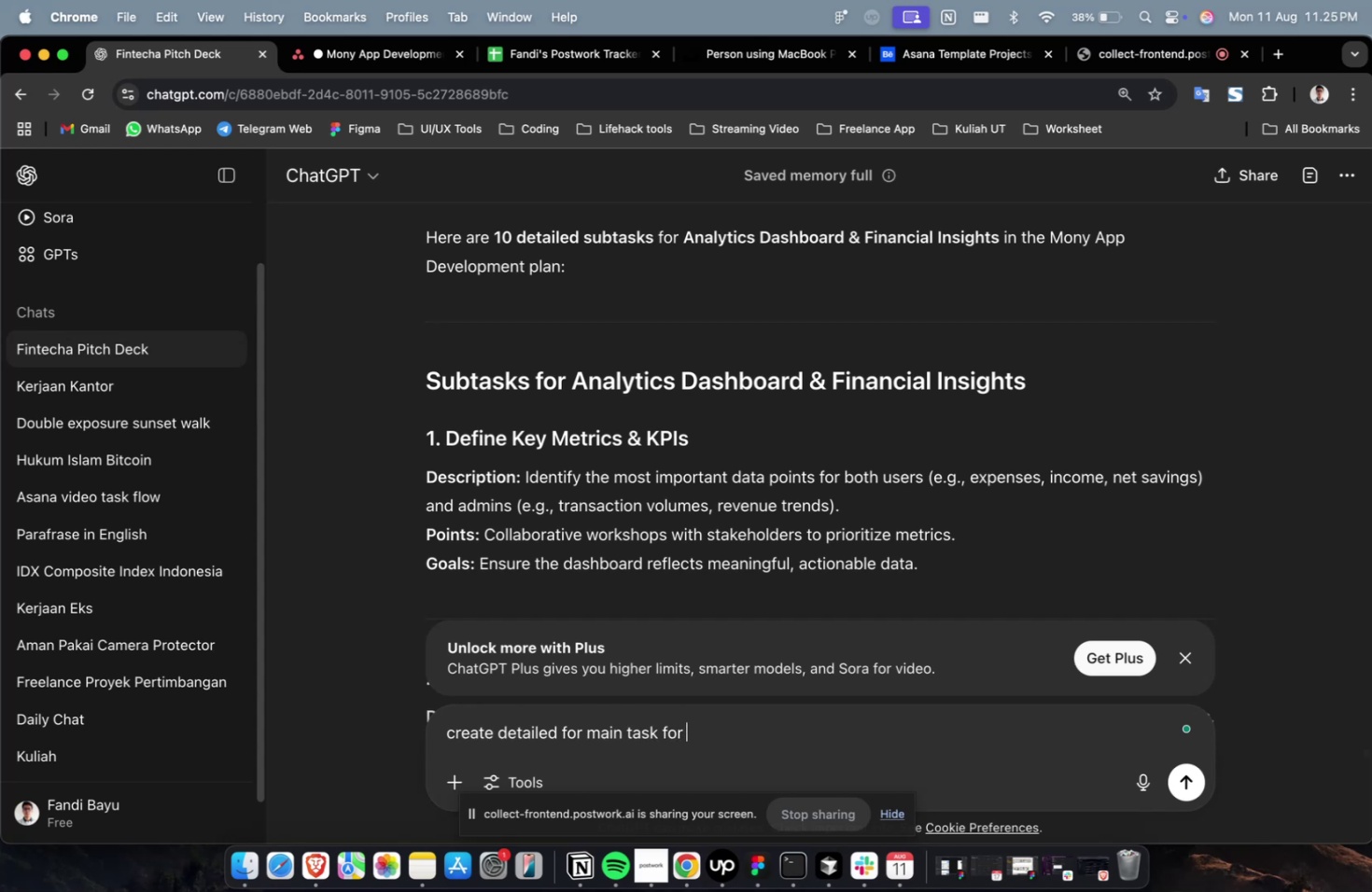 
key(Meta+V)
 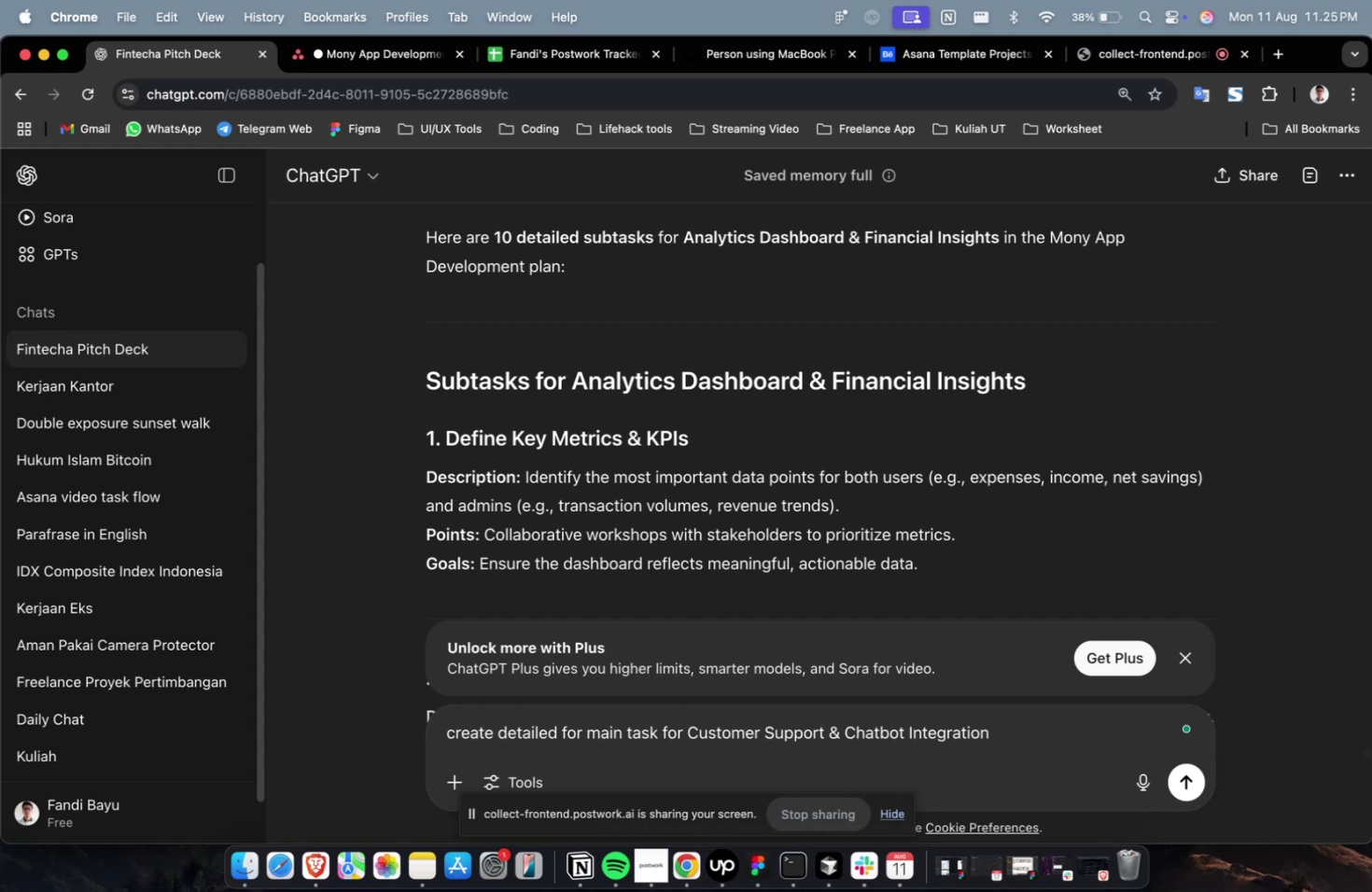 
key(Enter)
 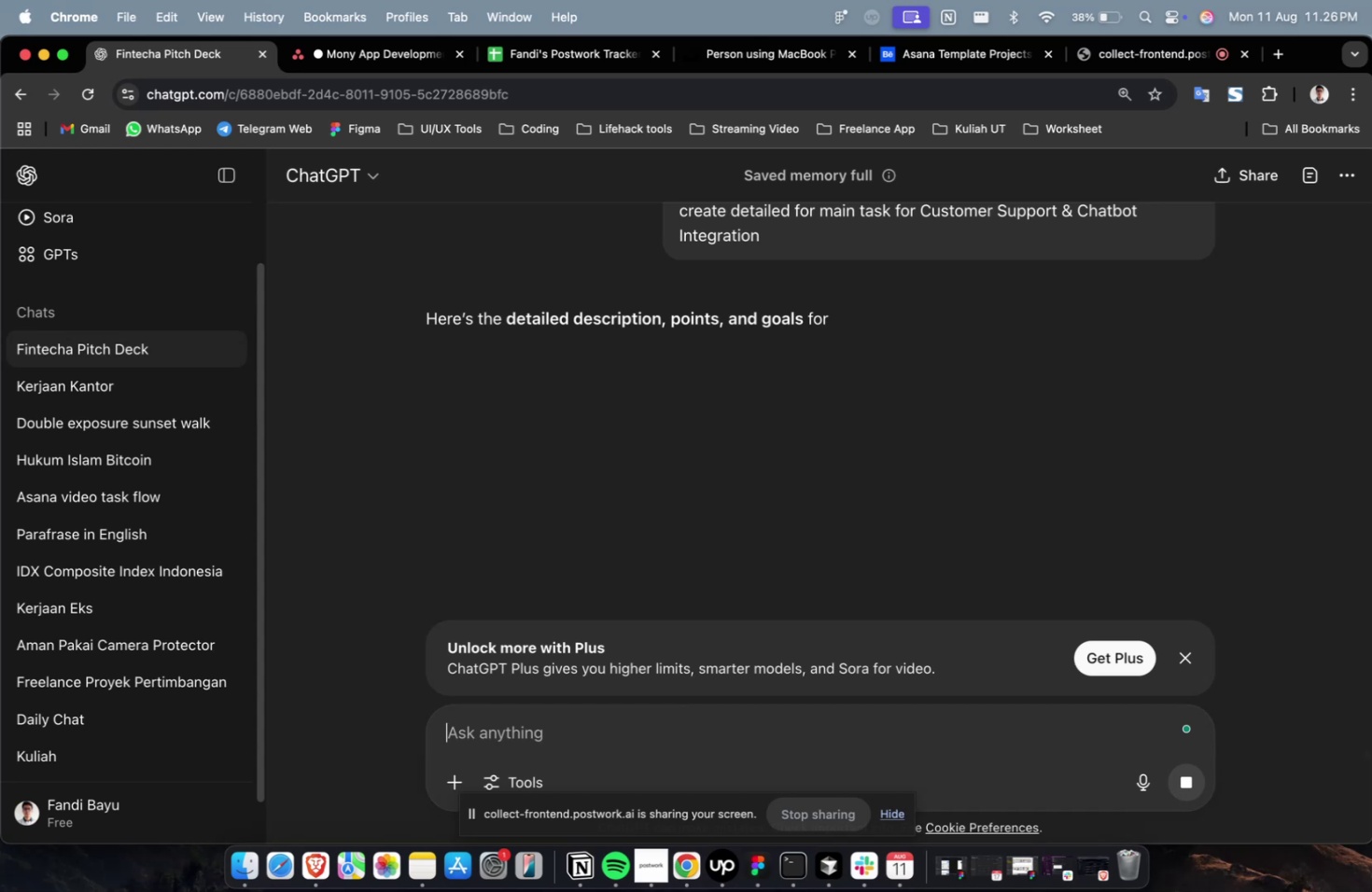 
wait(53.14)
 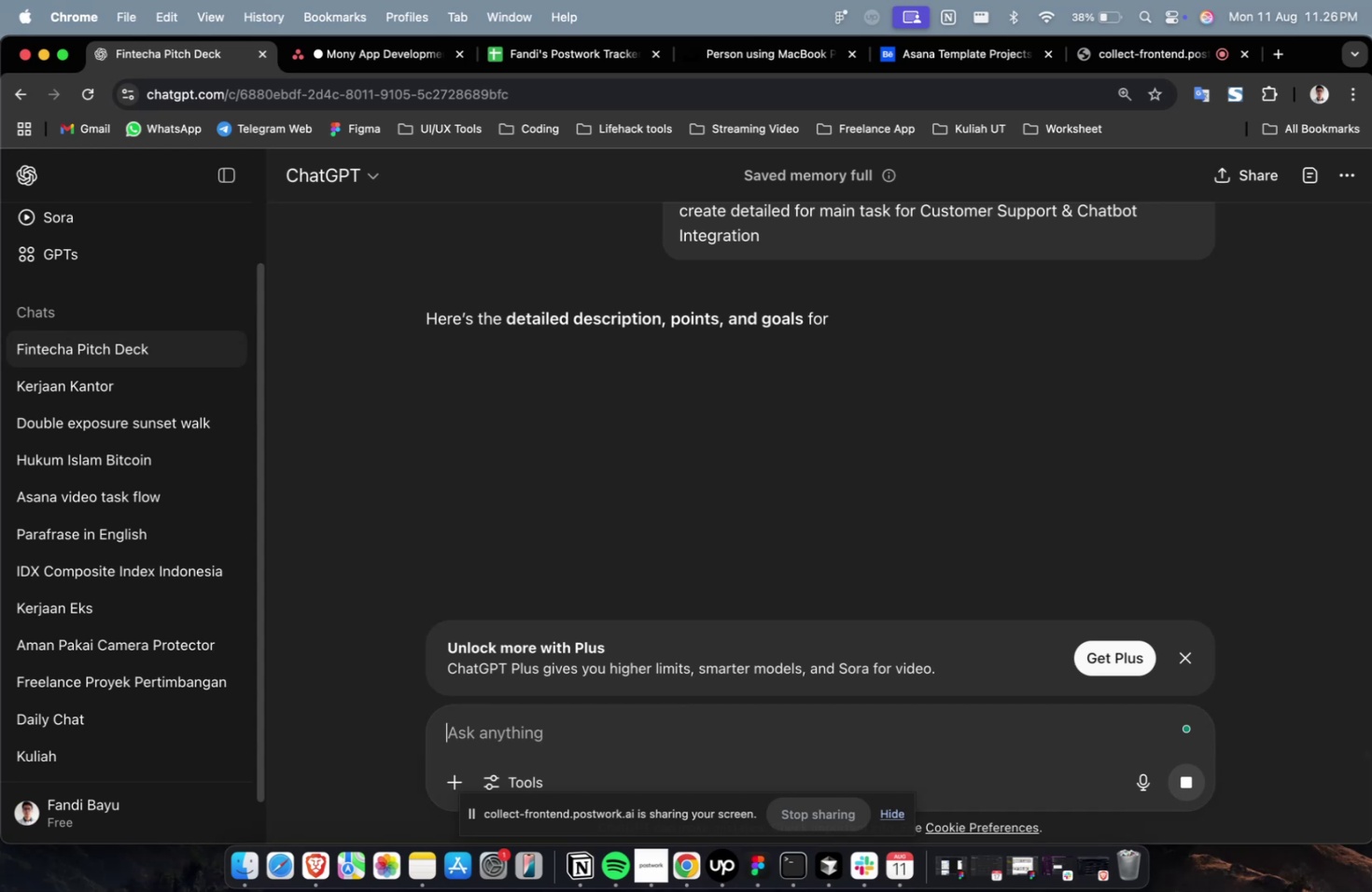 
scroll: coordinate [619, 356], scroll_direction: down, amount: 22.0
 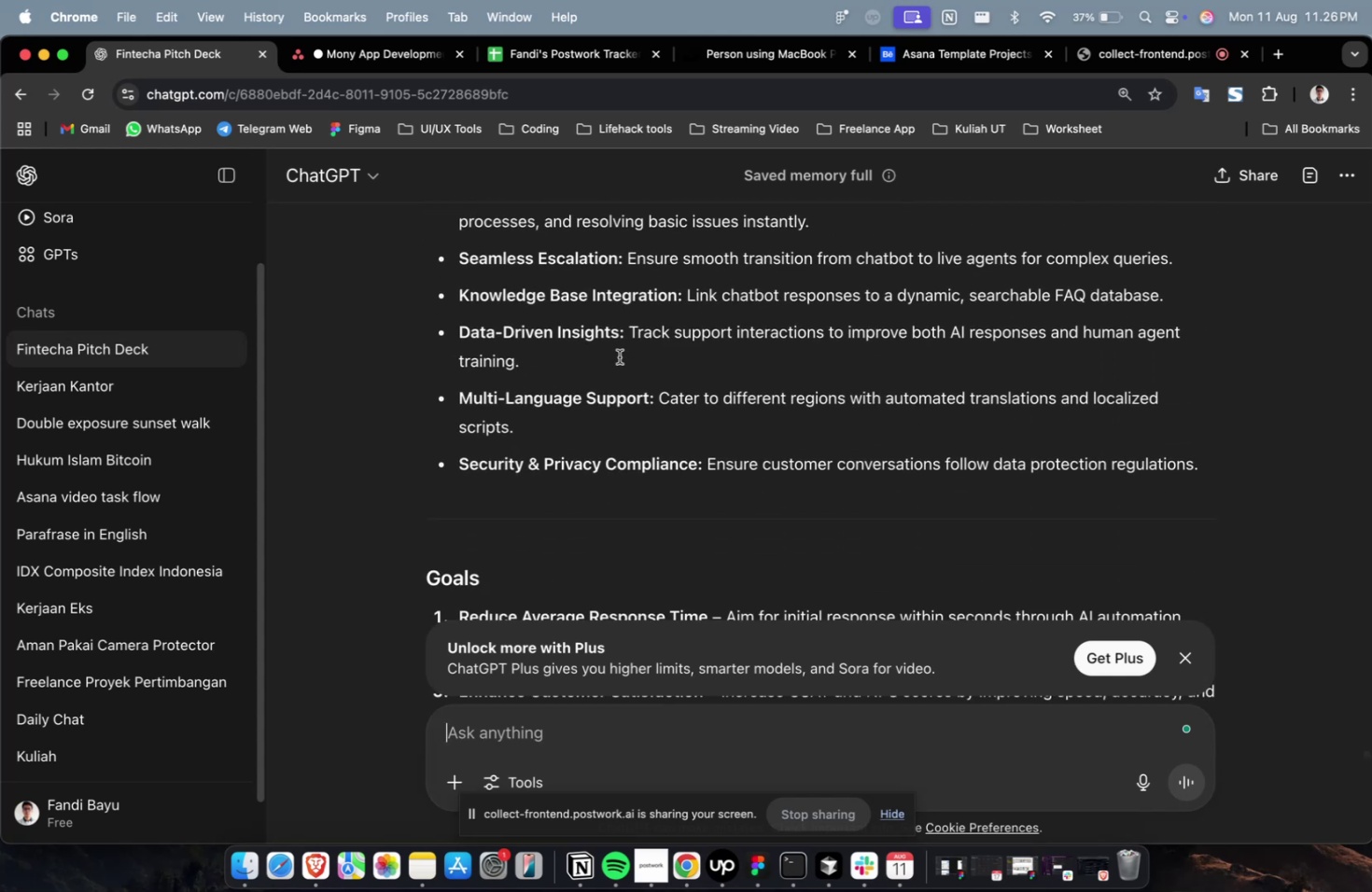 
scroll: coordinate [618, 361], scroll_direction: down, amount: 9.0
 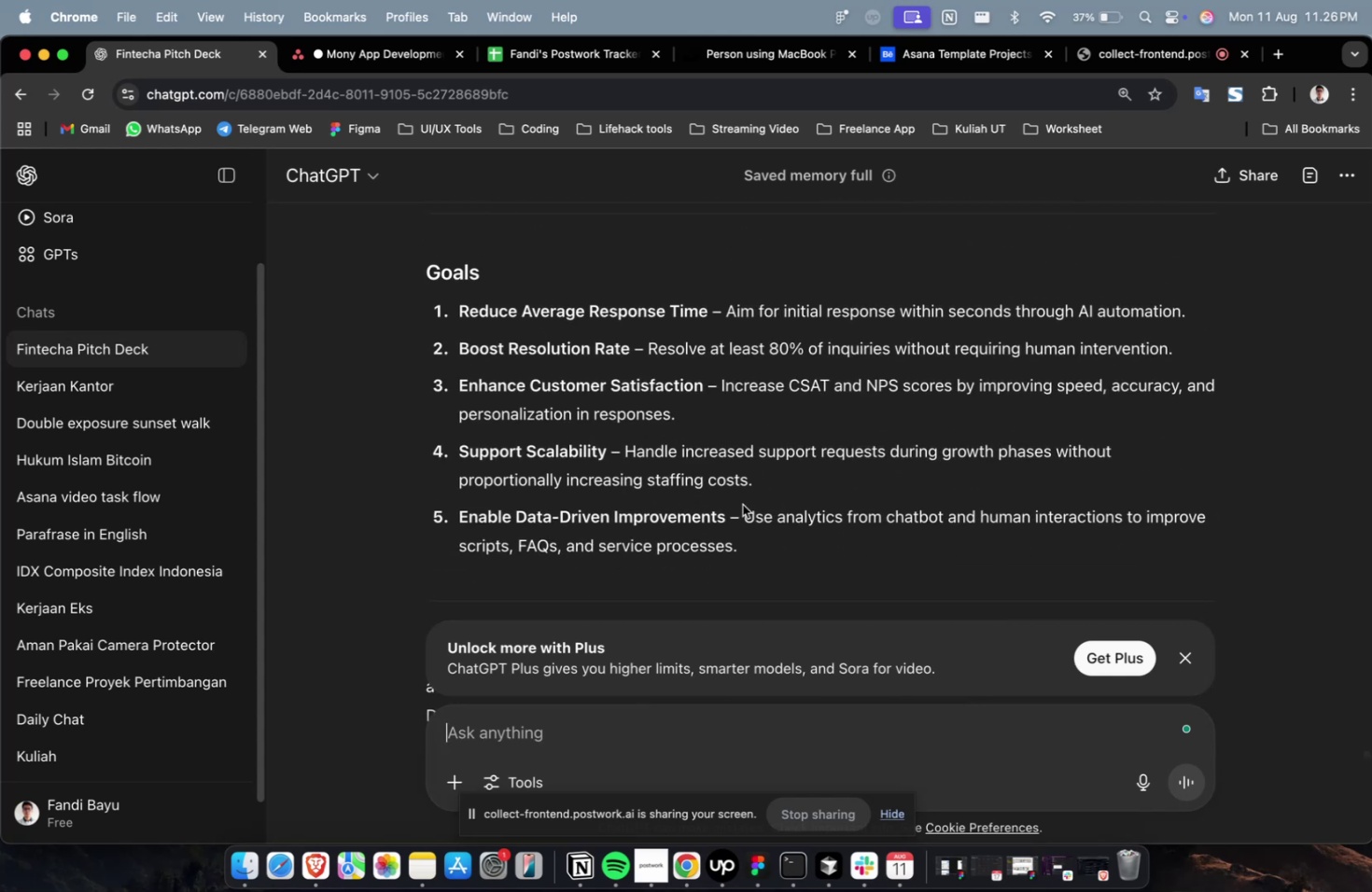 
left_click_drag(start_coordinate=[759, 543], to_coordinate=[556, 381])
 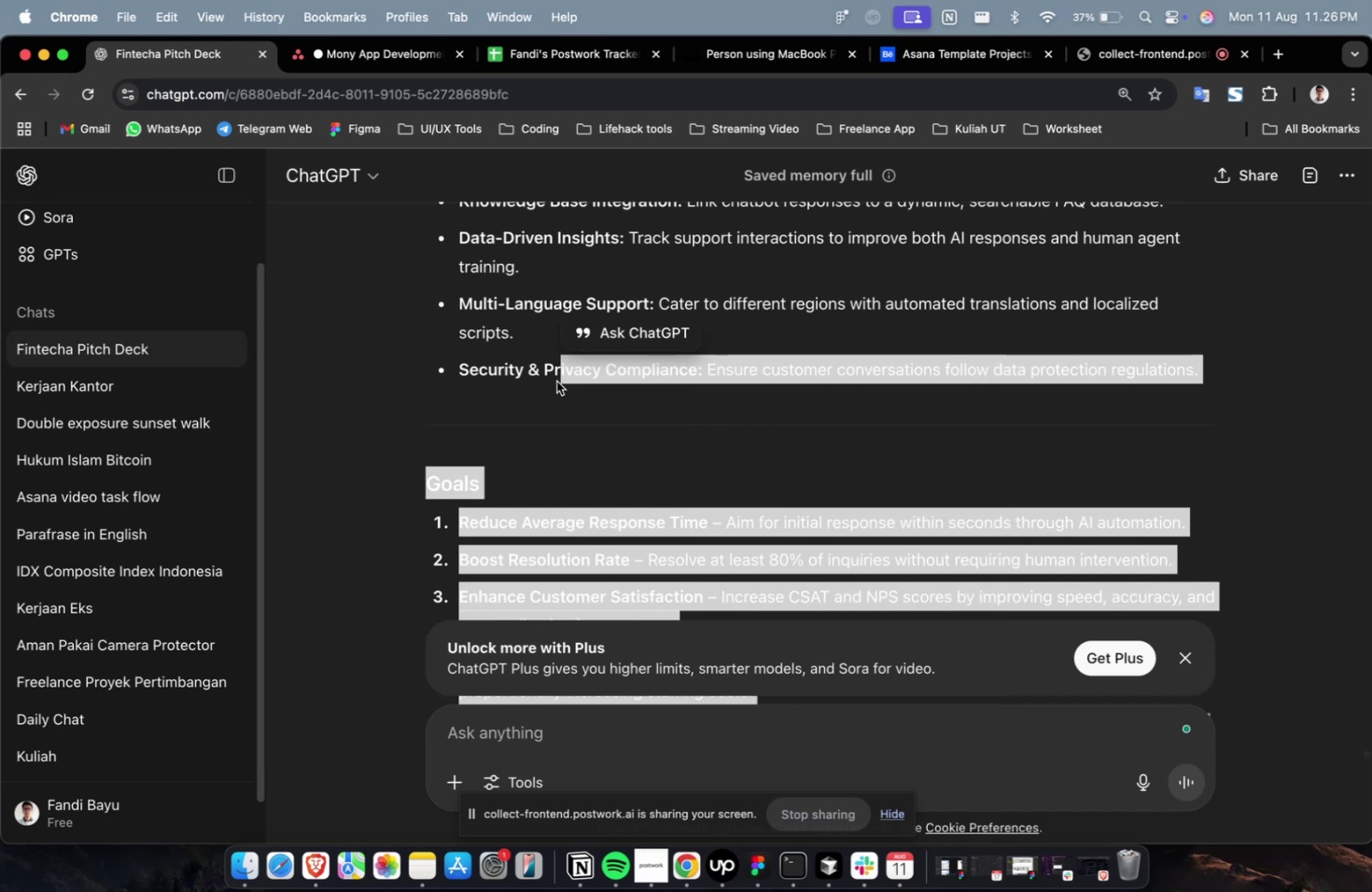 
scroll: coordinate [556, 381], scroll_direction: up, amount: 8.0
 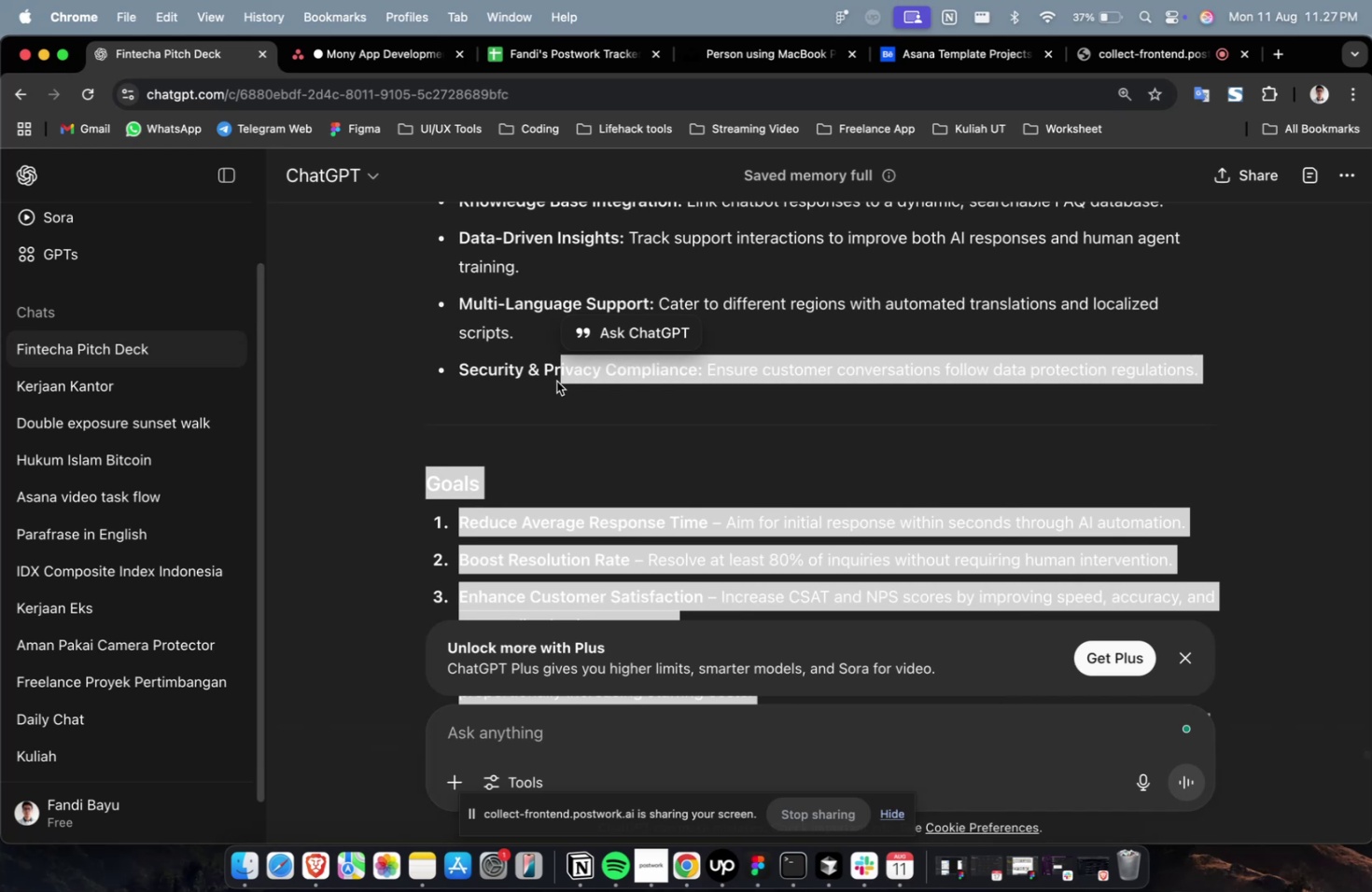 
wait(16.19)
 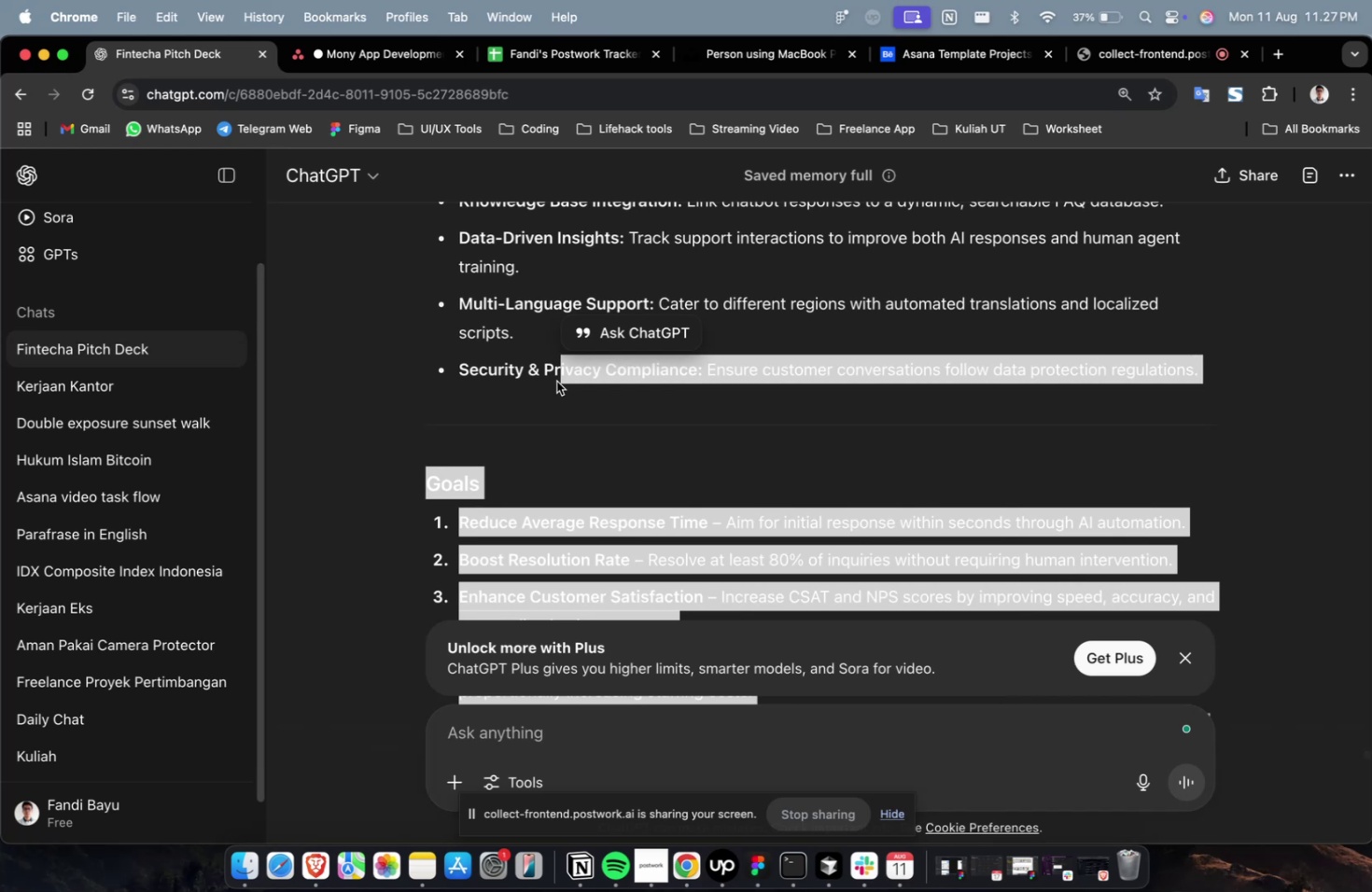 
scroll: coordinate [626, 437], scroll_direction: down, amount: 12.0
 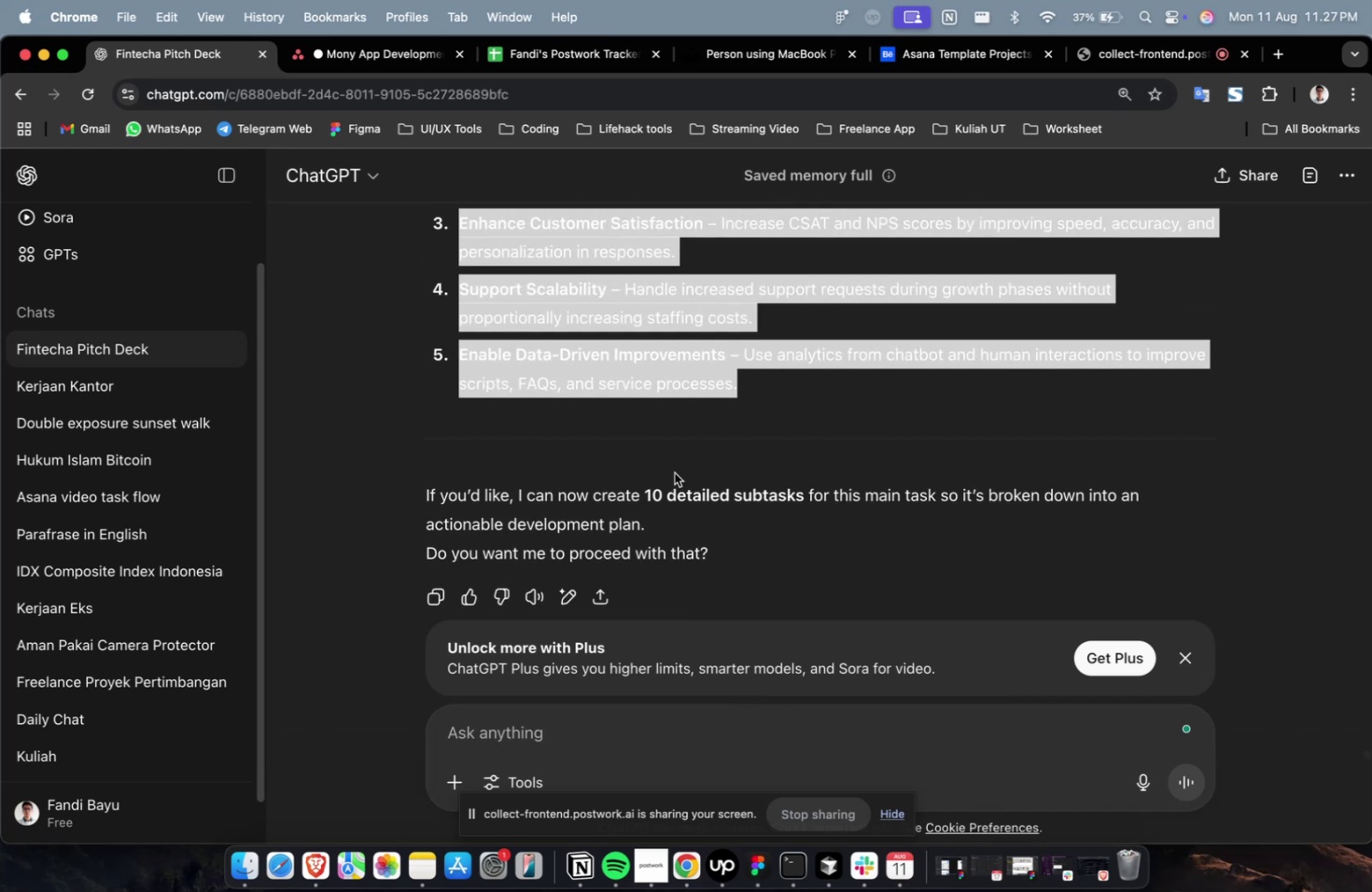 
left_click([676, 465])
 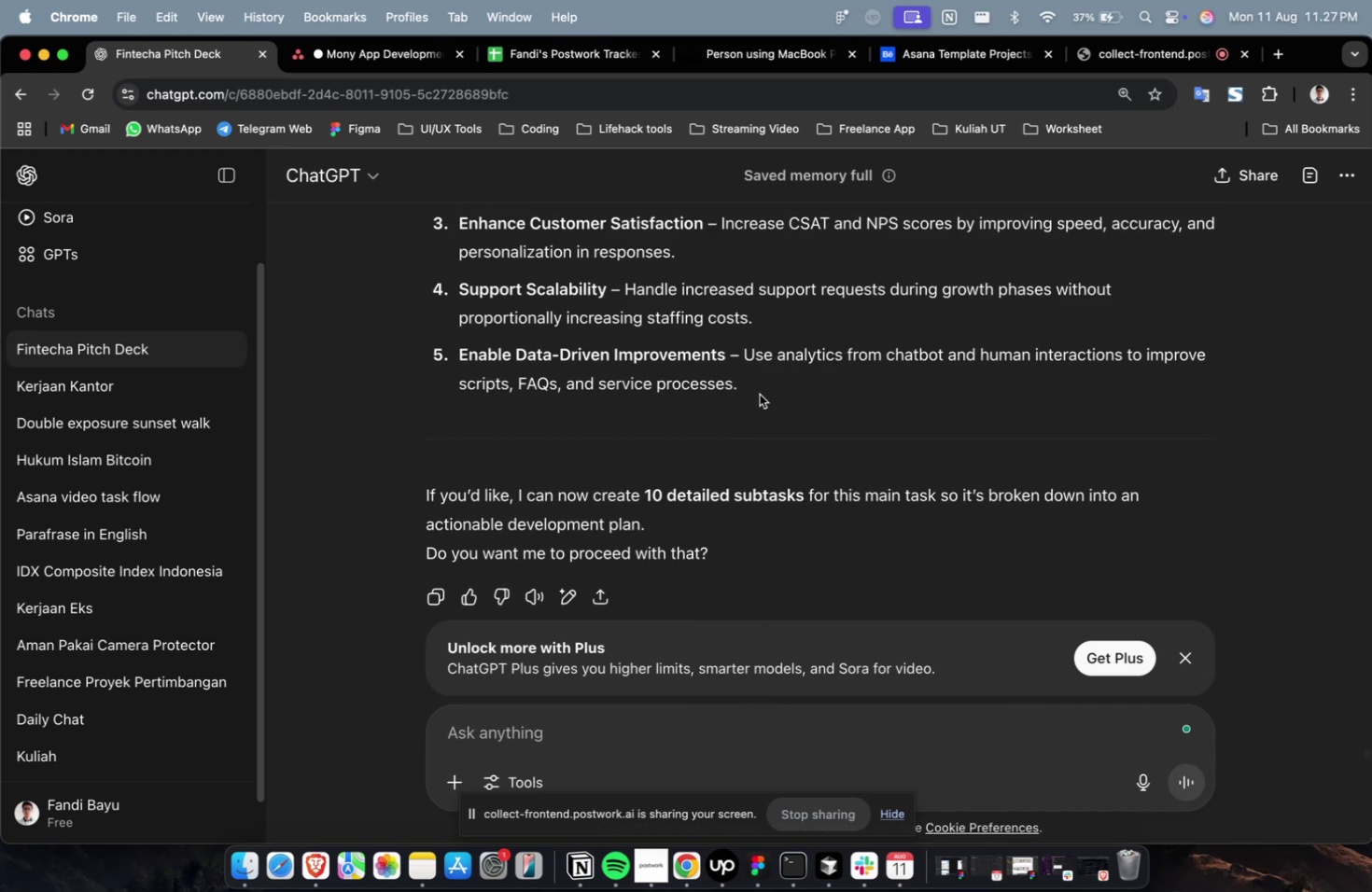 
left_click_drag(start_coordinate=[759, 394], to_coordinate=[418, 406])
 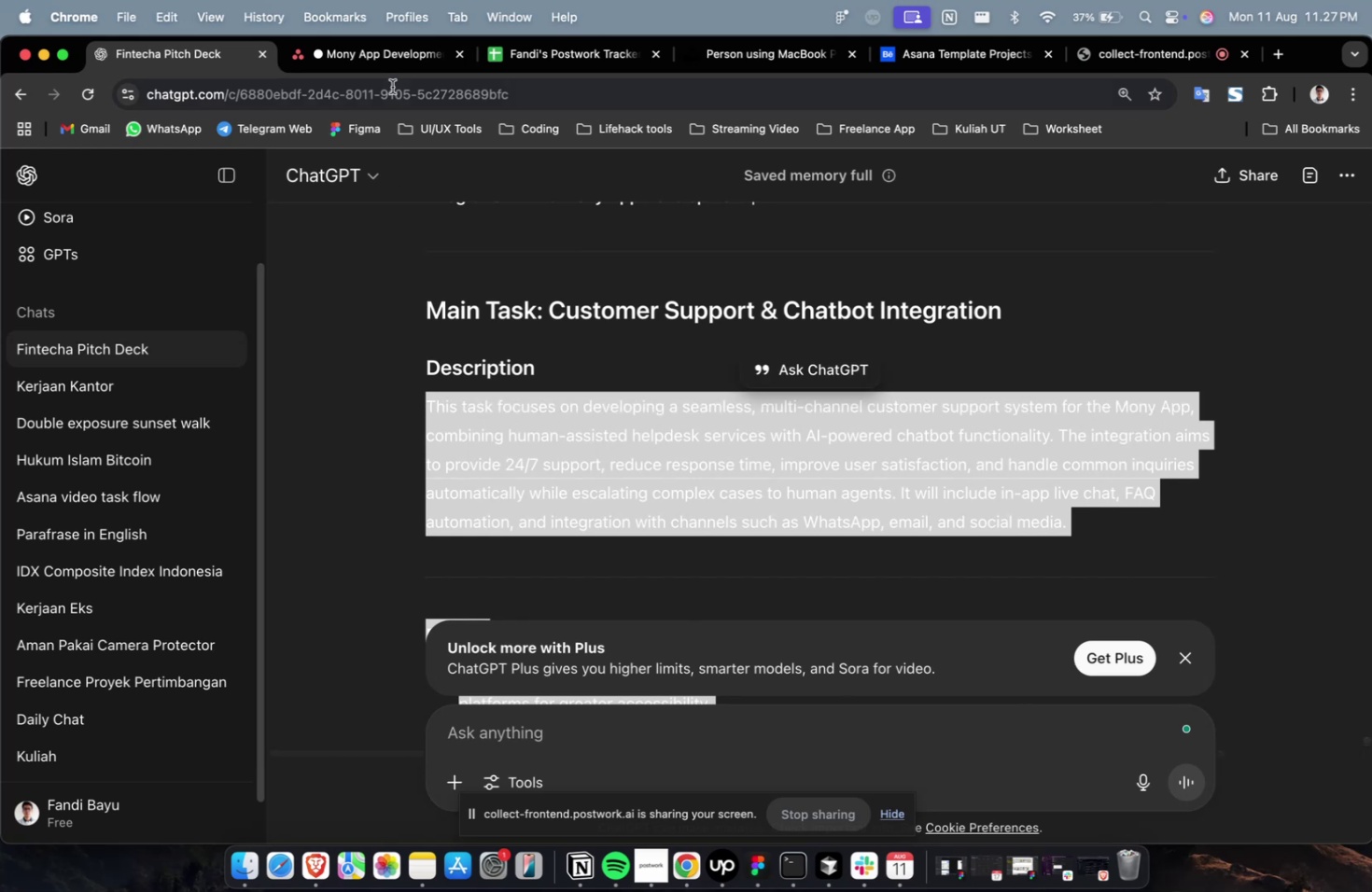 
scroll: coordinate [490, 353], scroll_direction: up, amount: 29.0
 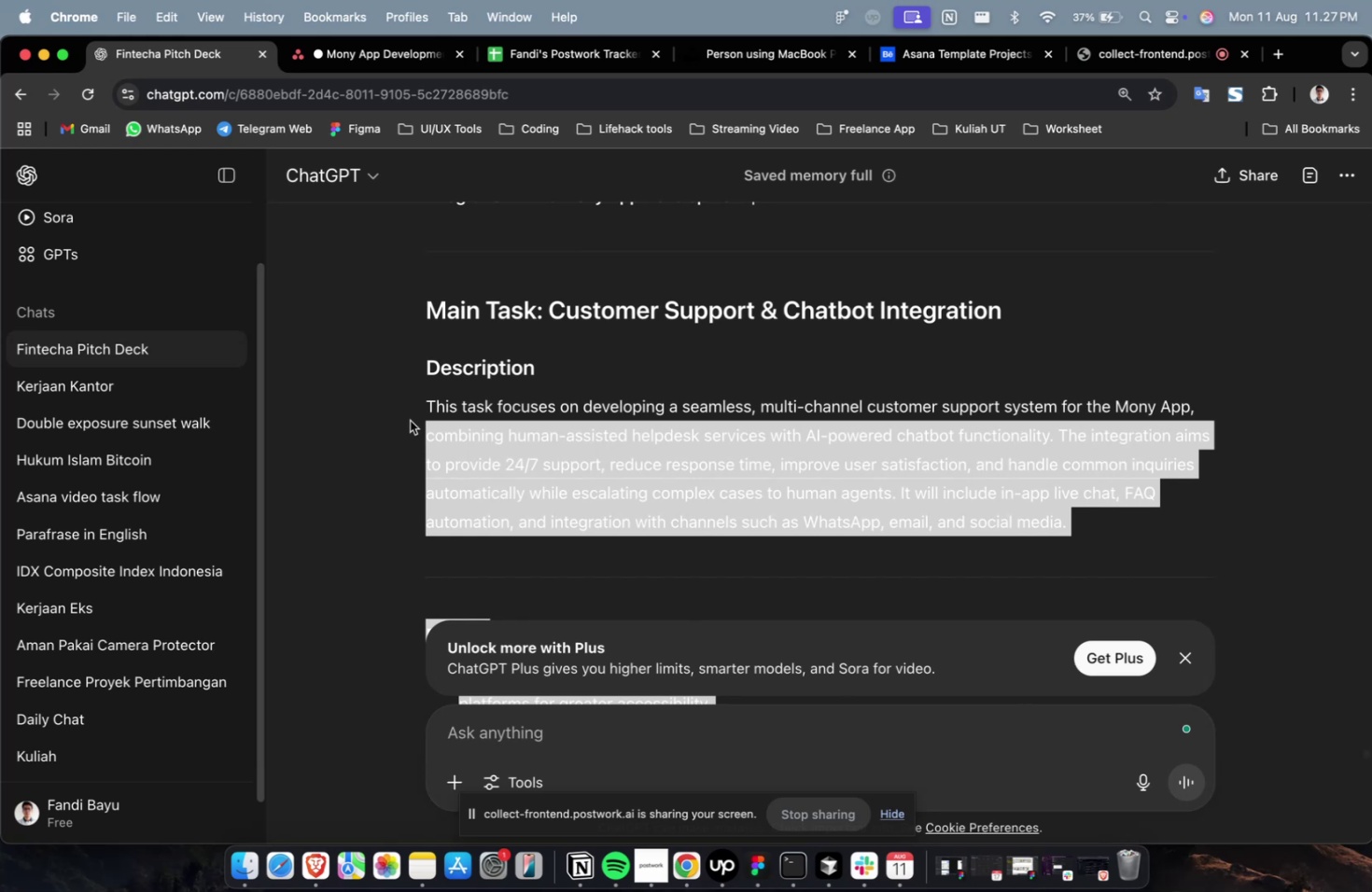 
key(Meta+C)
 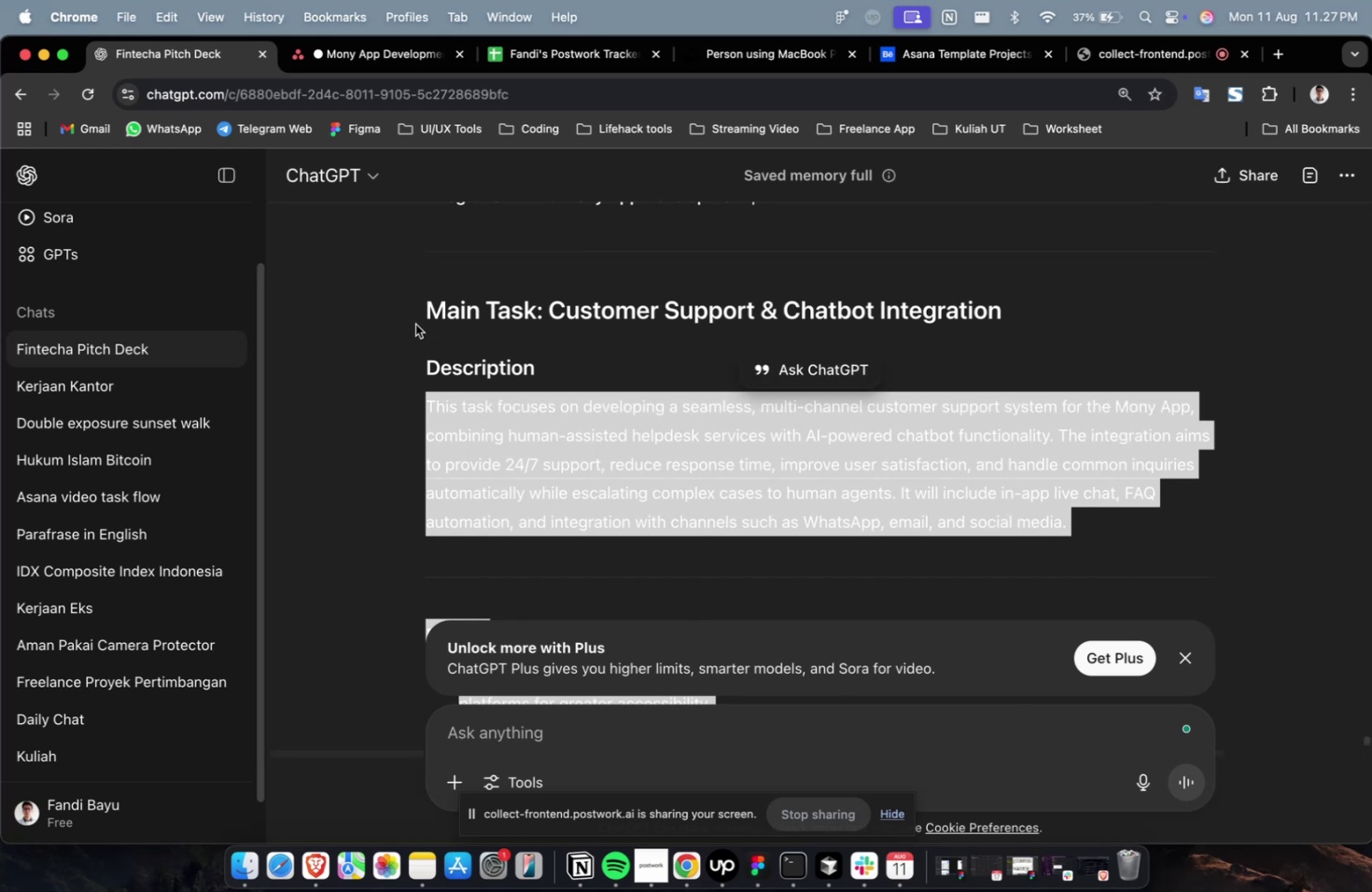 
key(Meta+C)
 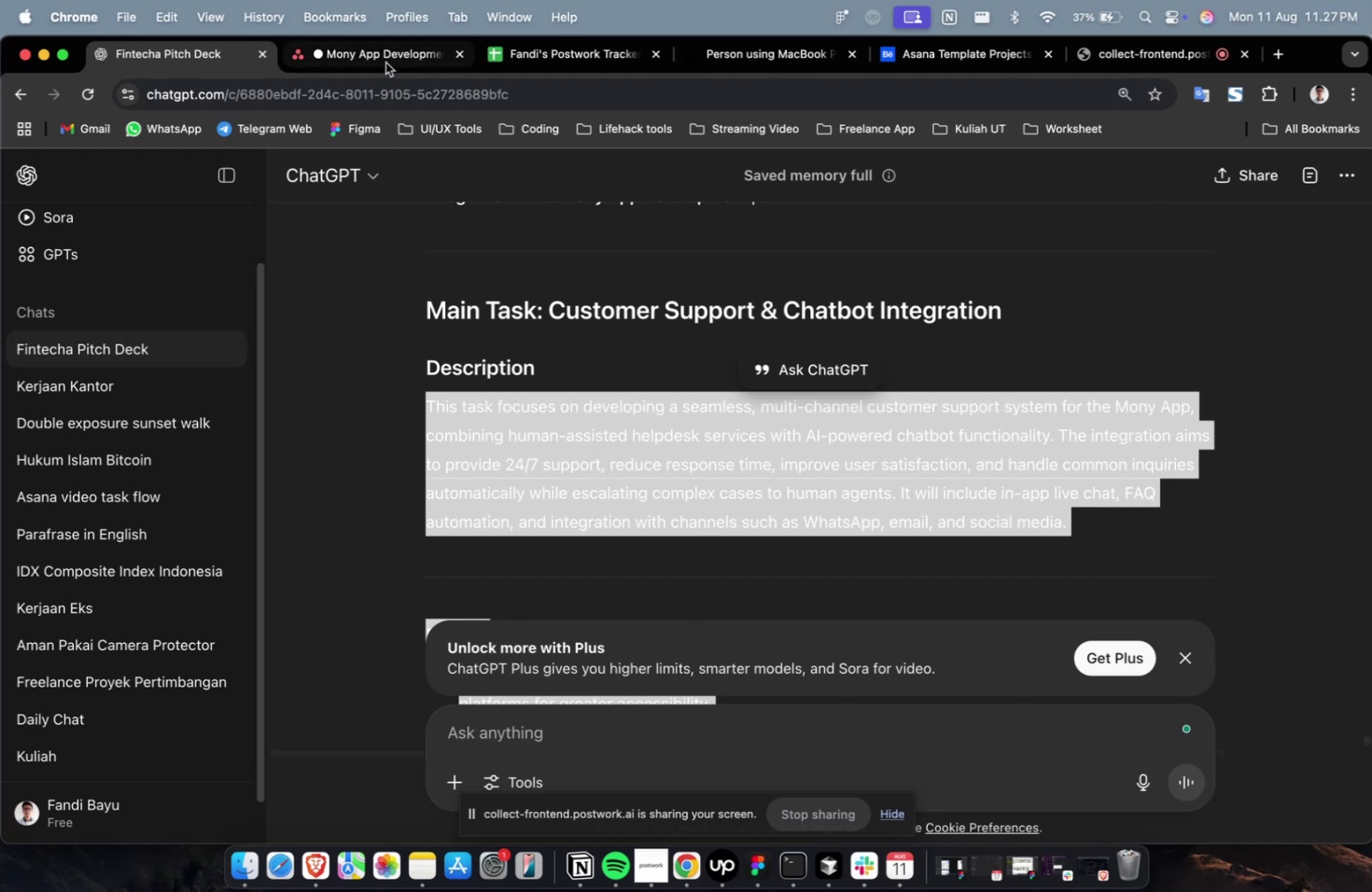 
left_click([385, 63])
 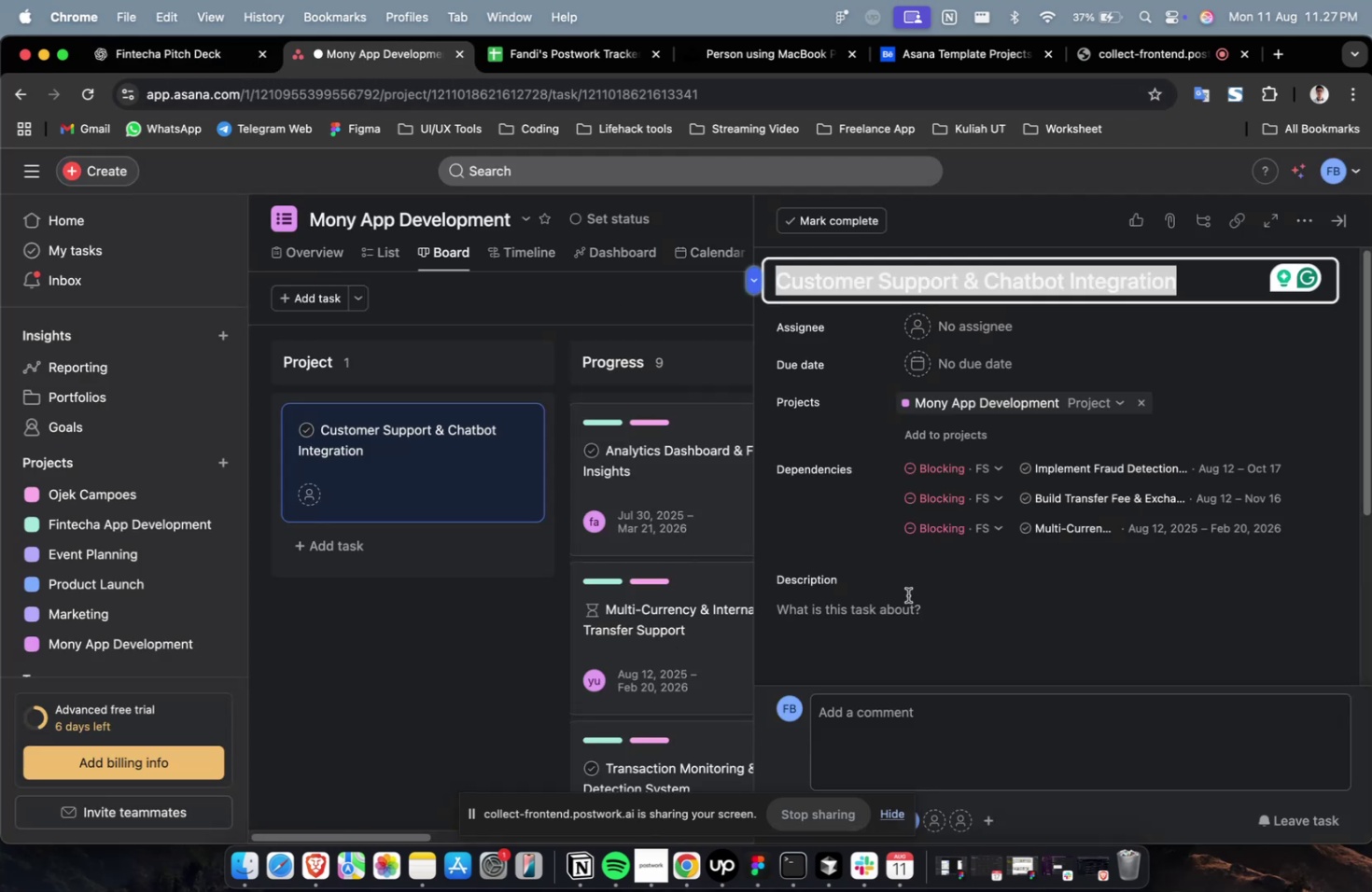 
double_click([908, 612])
 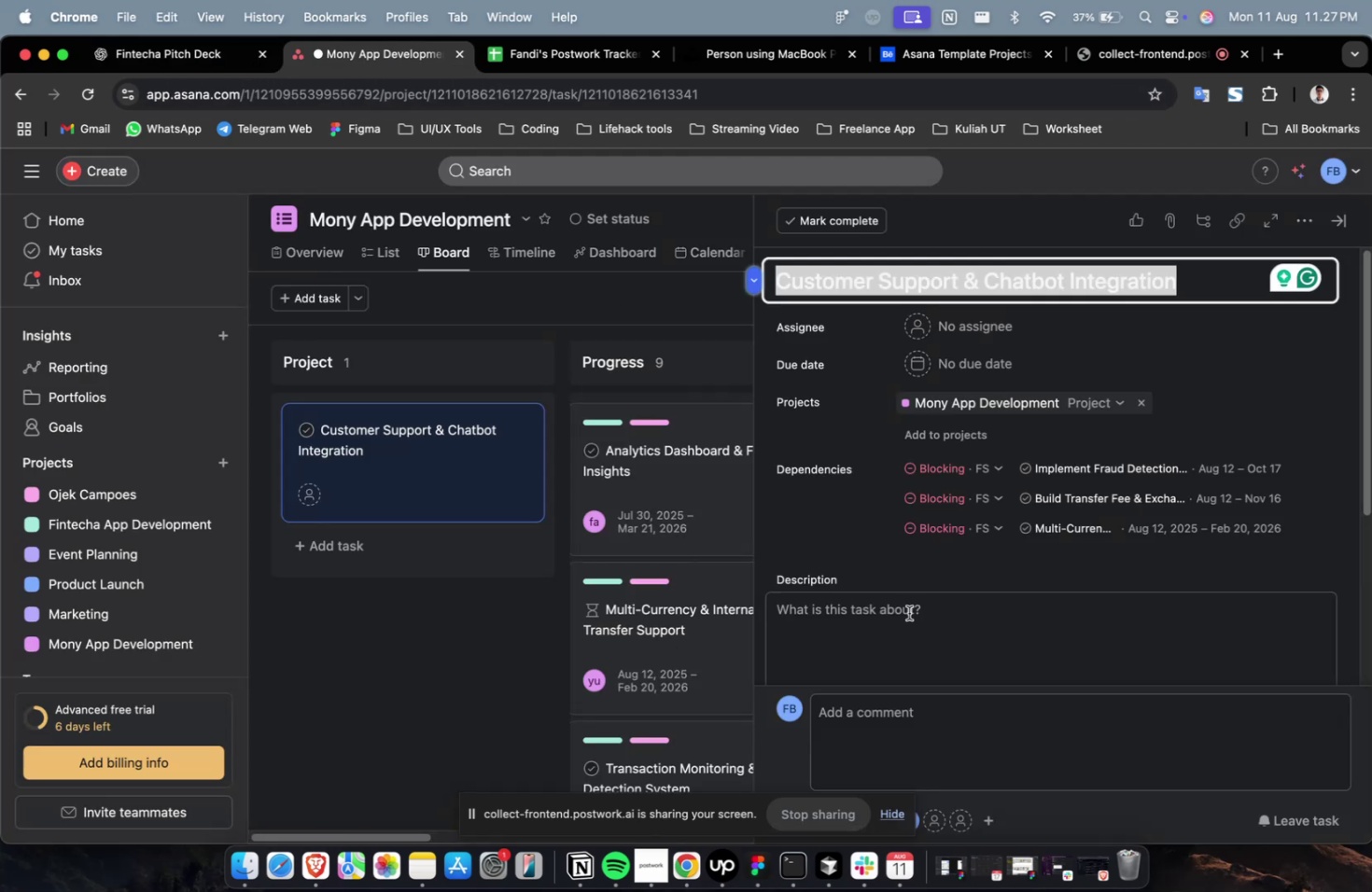 
key(Meta+V)
 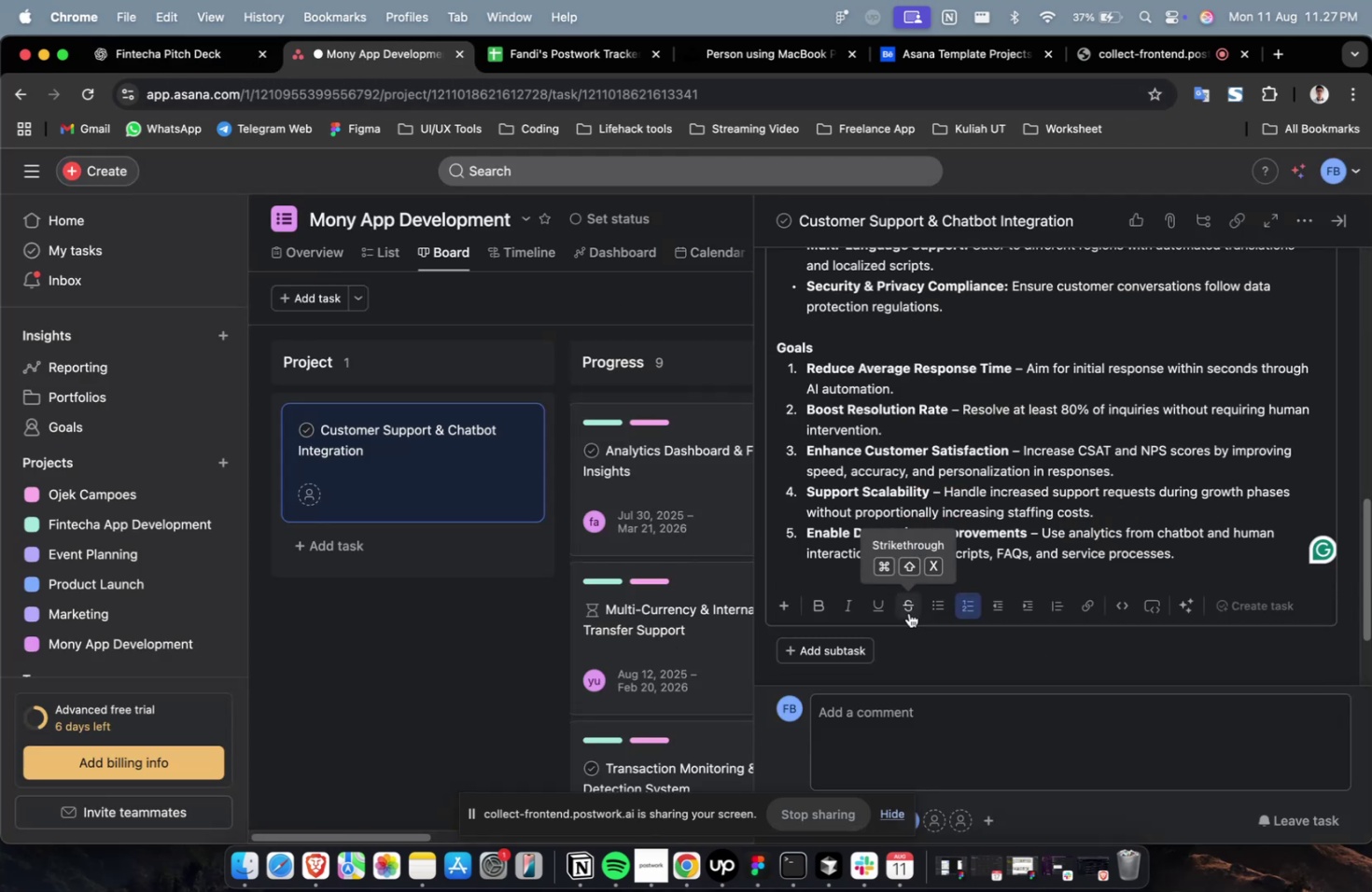 
scroll: coordinate [890, 521], scroll_direction: up, amount: 23.0
 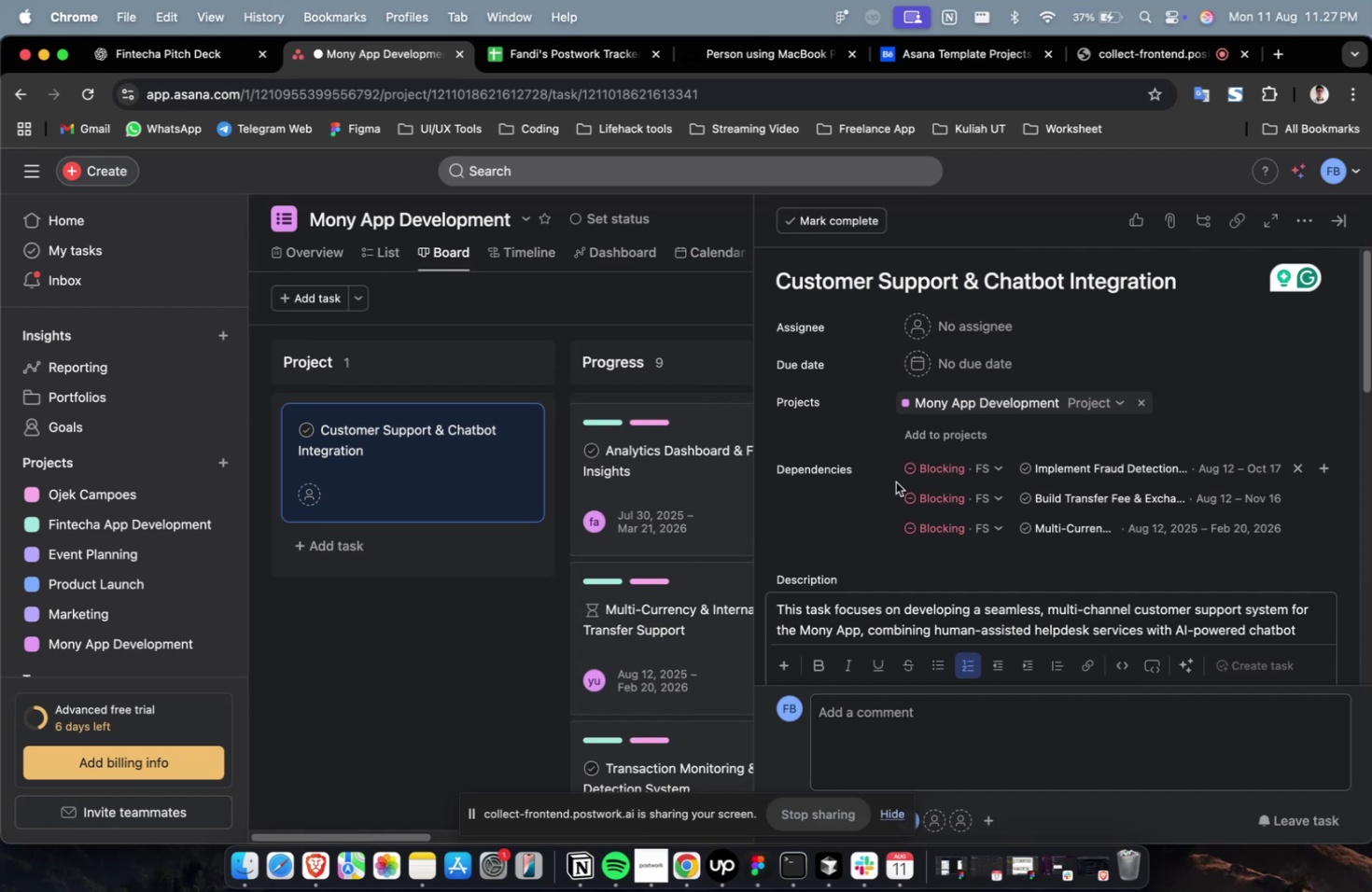 
wait(14.01)
 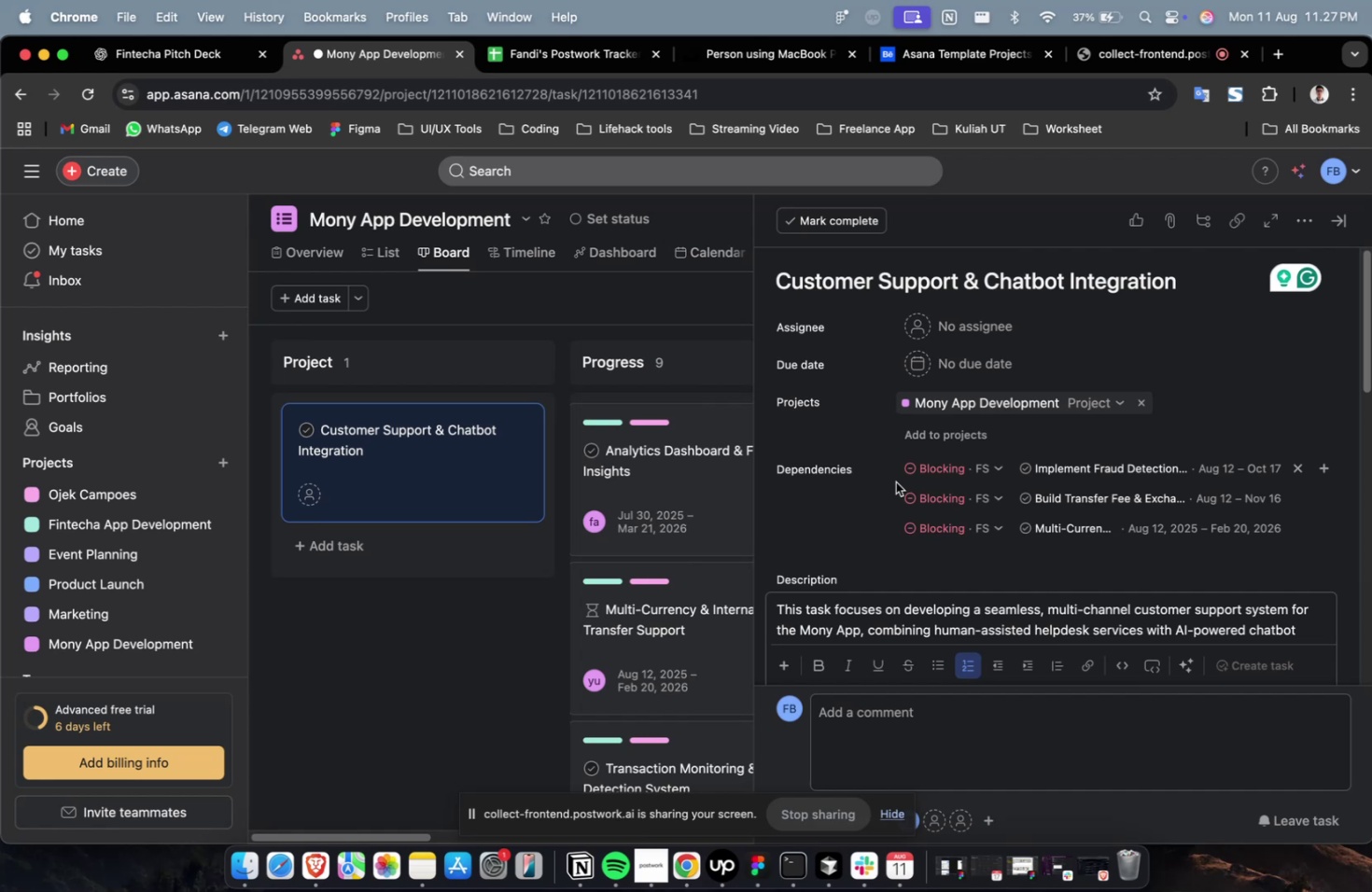 
left_click([977, 329])
 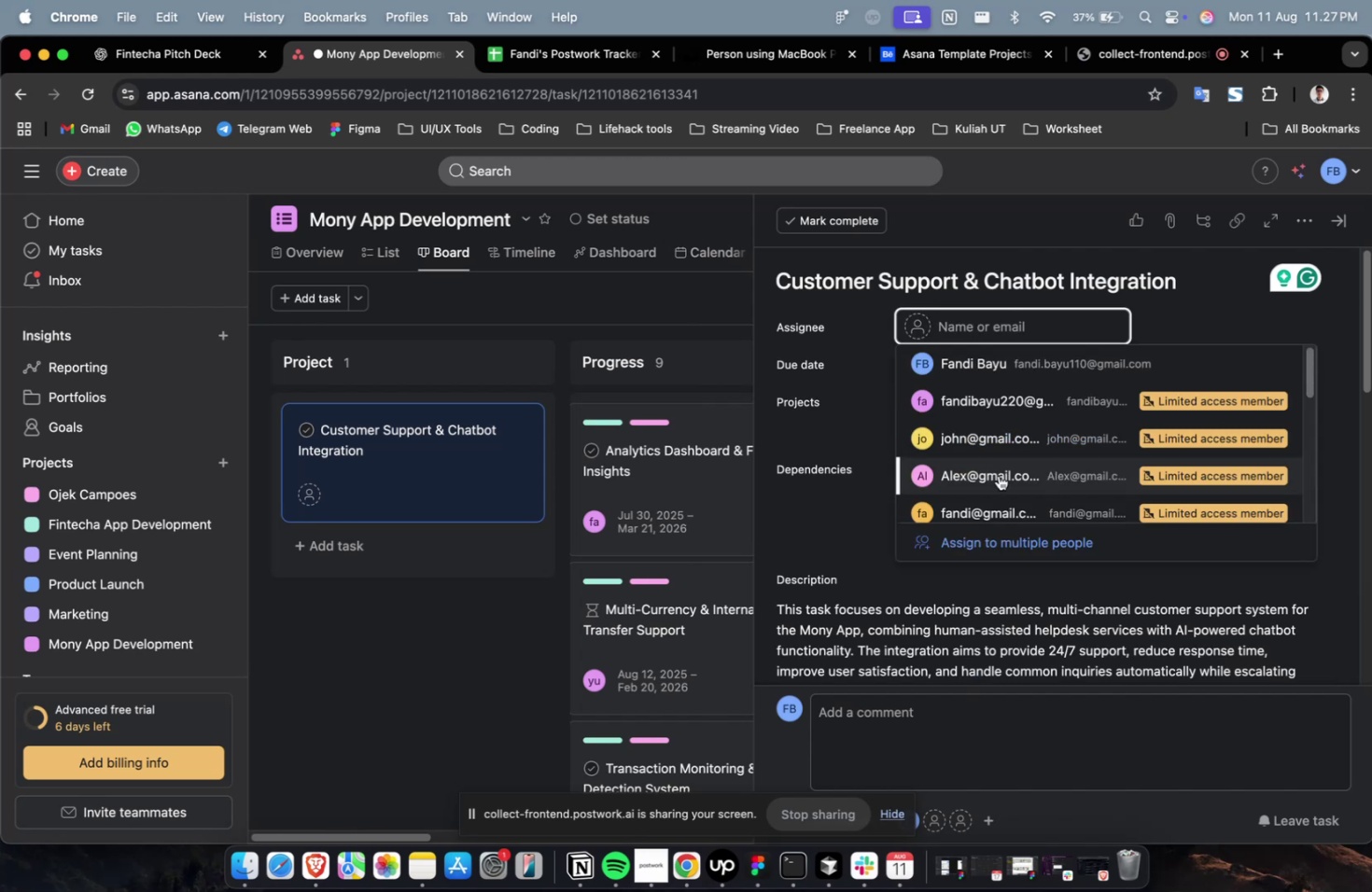 
left_click([998, 478])
 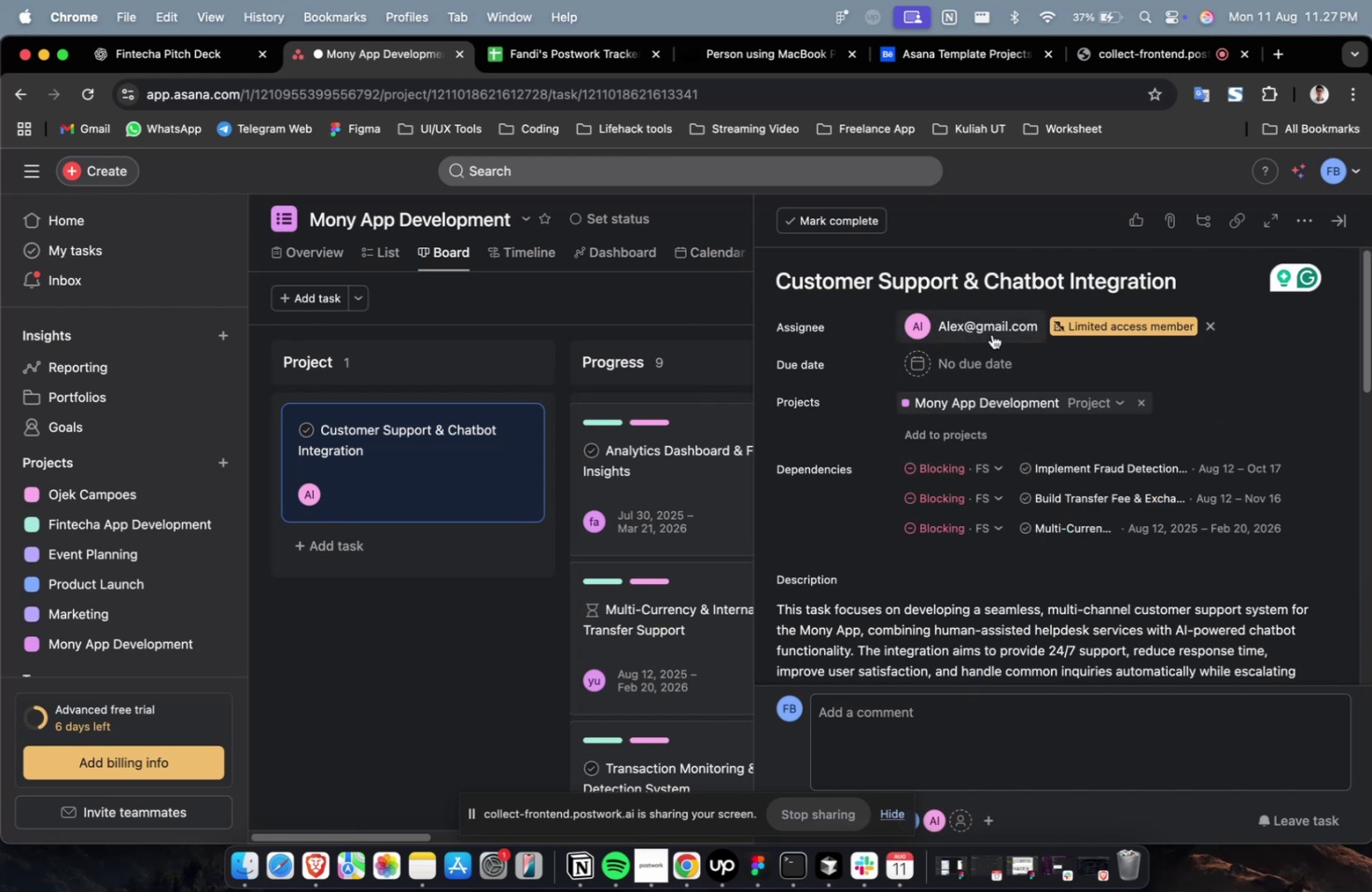 
double_click([992, 330])
 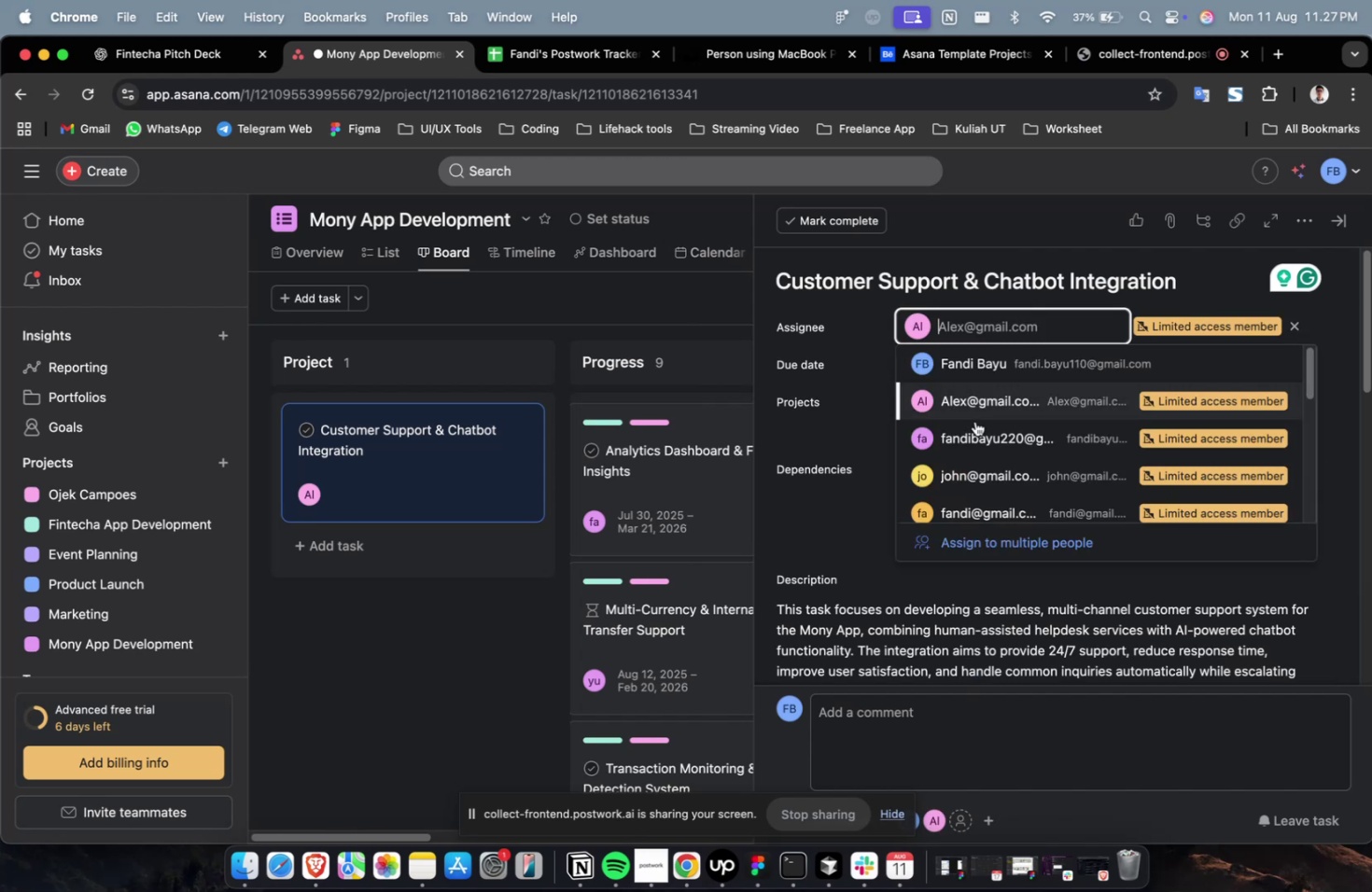 
scroll: coordinate [974, 423], scroll_direction: down, amount: 8.0
 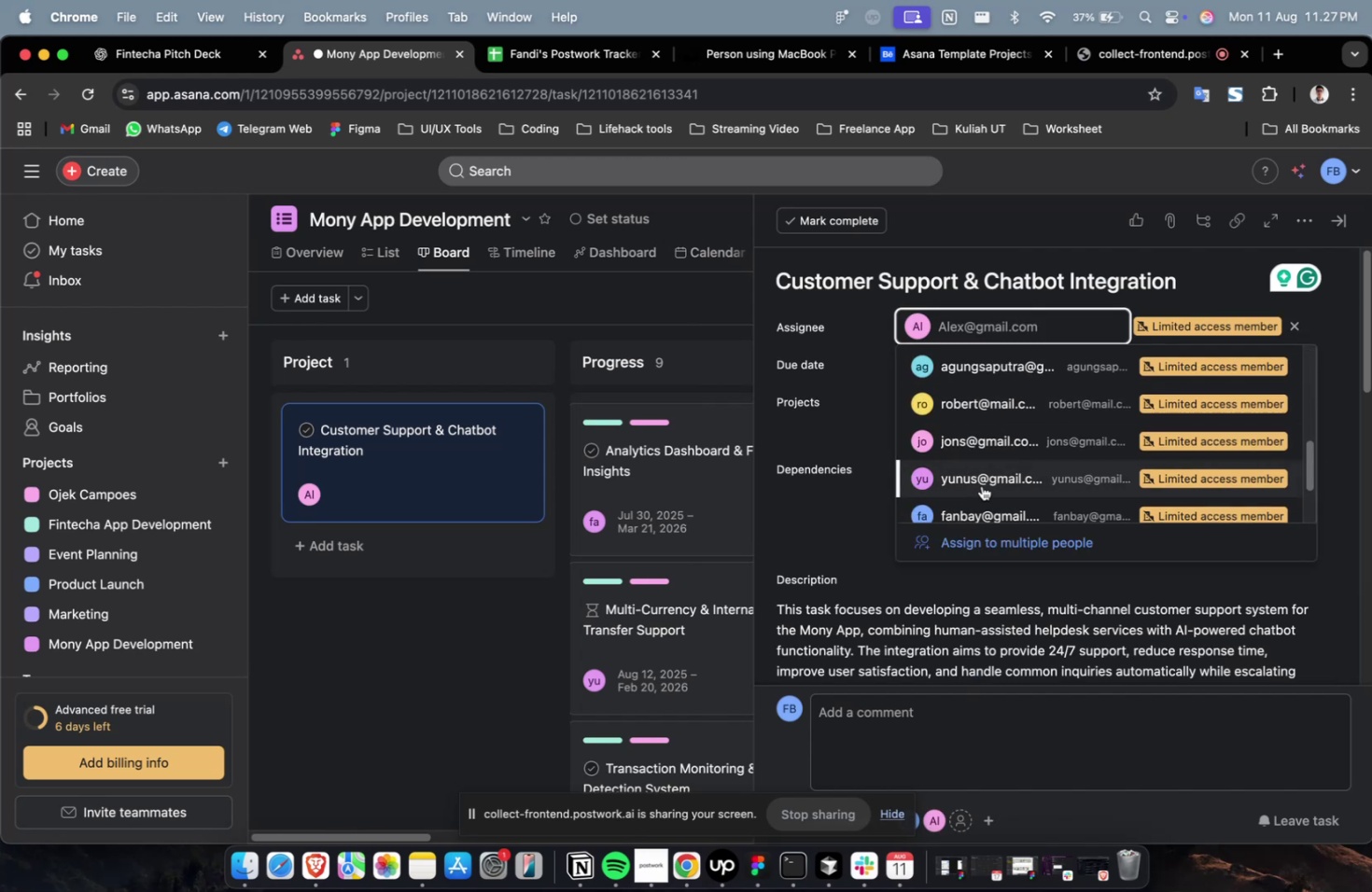 
left_click([983, 479])
 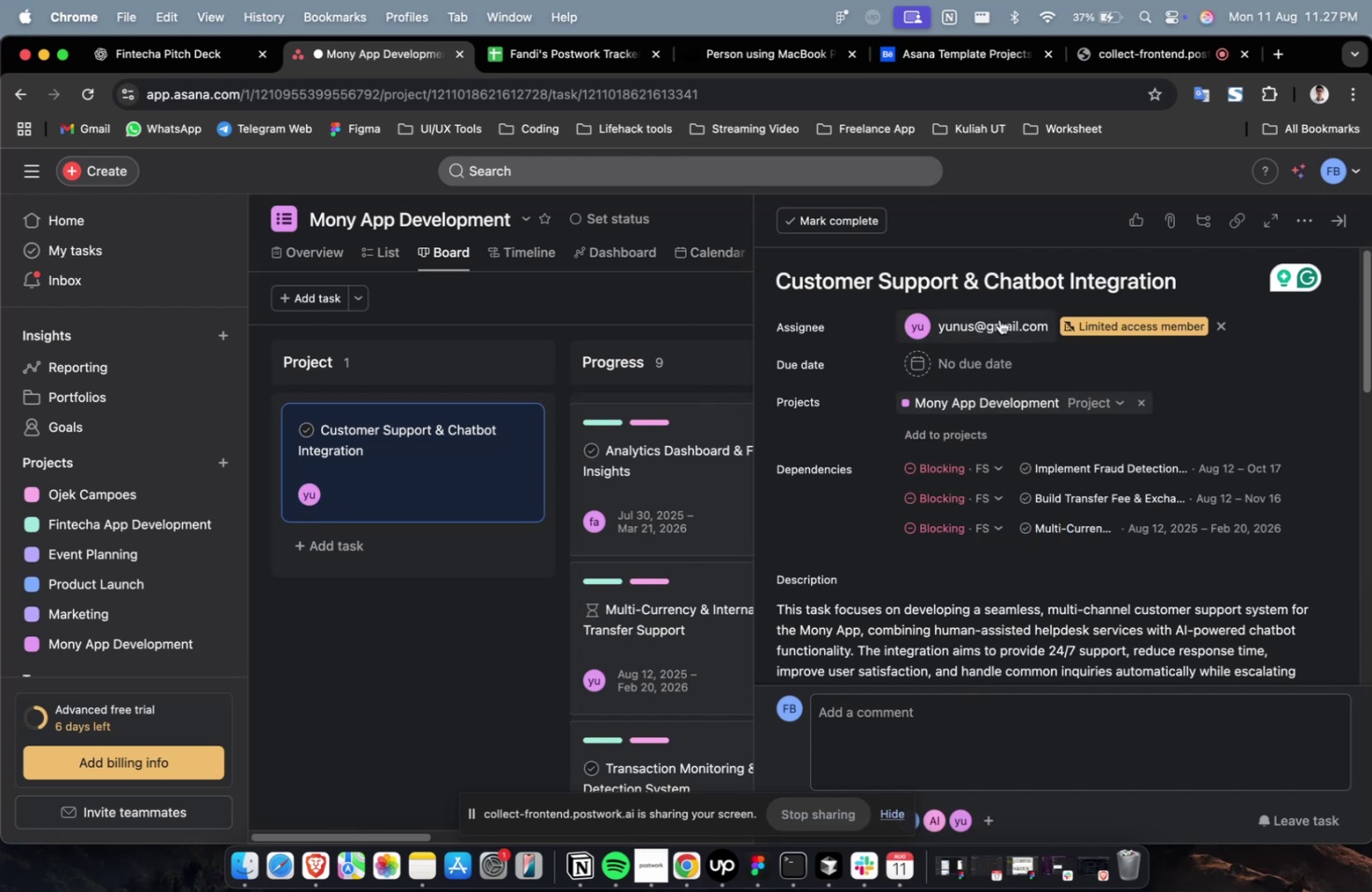 
double_click([998, 318])
 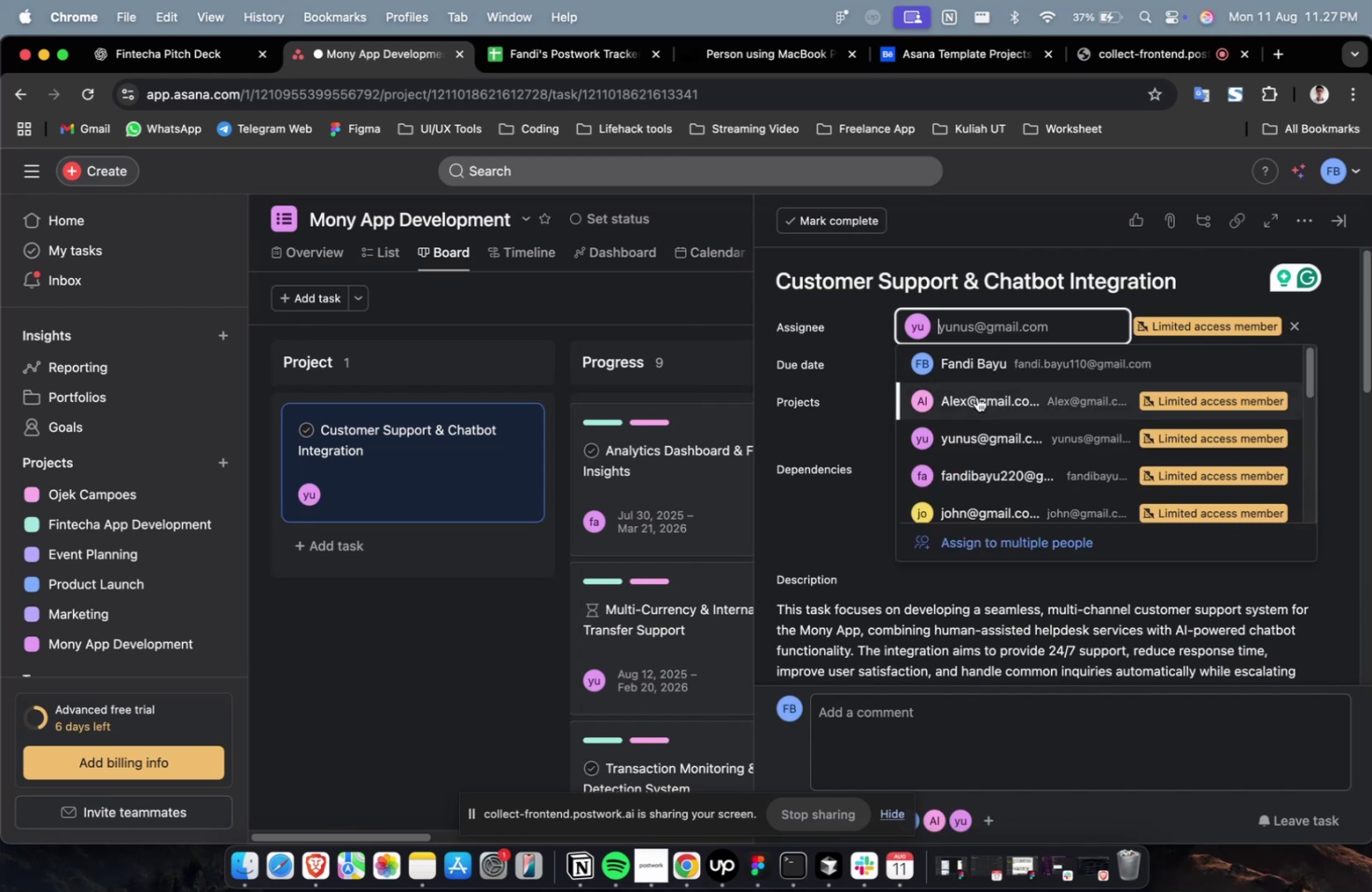 
scroll: coordinate [972, 405], scroll_direction: down, amount: 18.0
 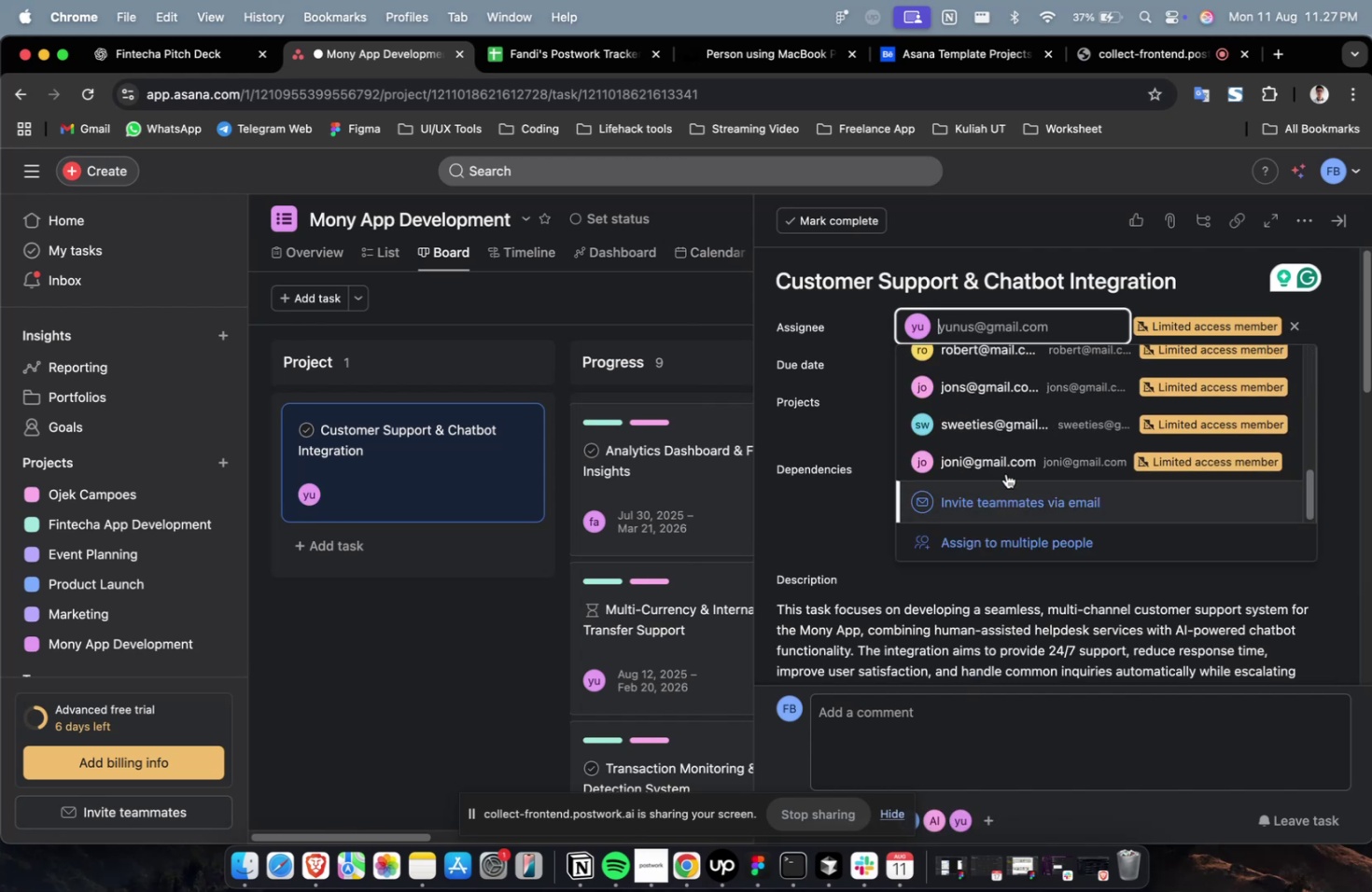 
left_click([1008, 463])
 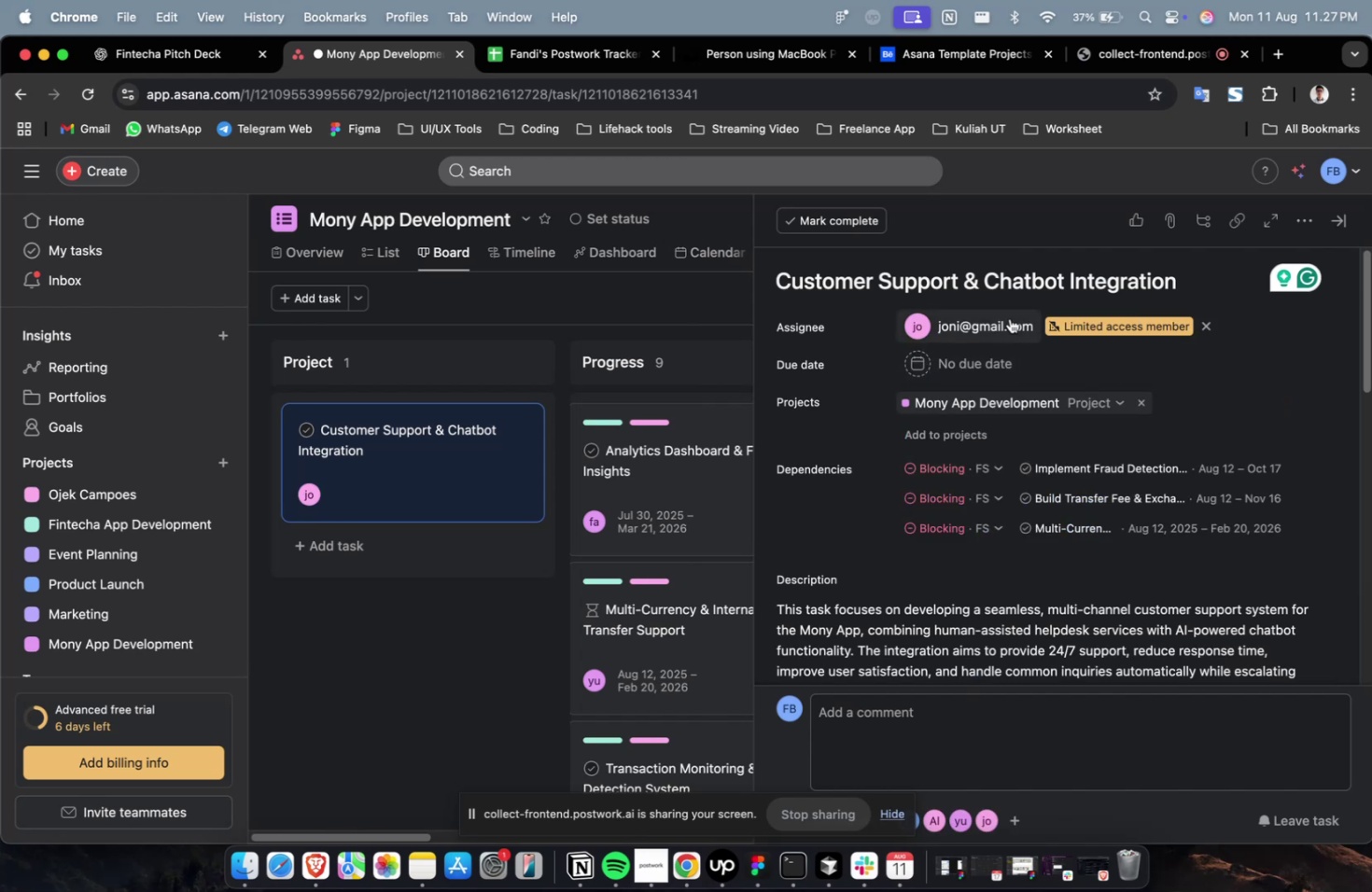 
double_click([1009, 318])
 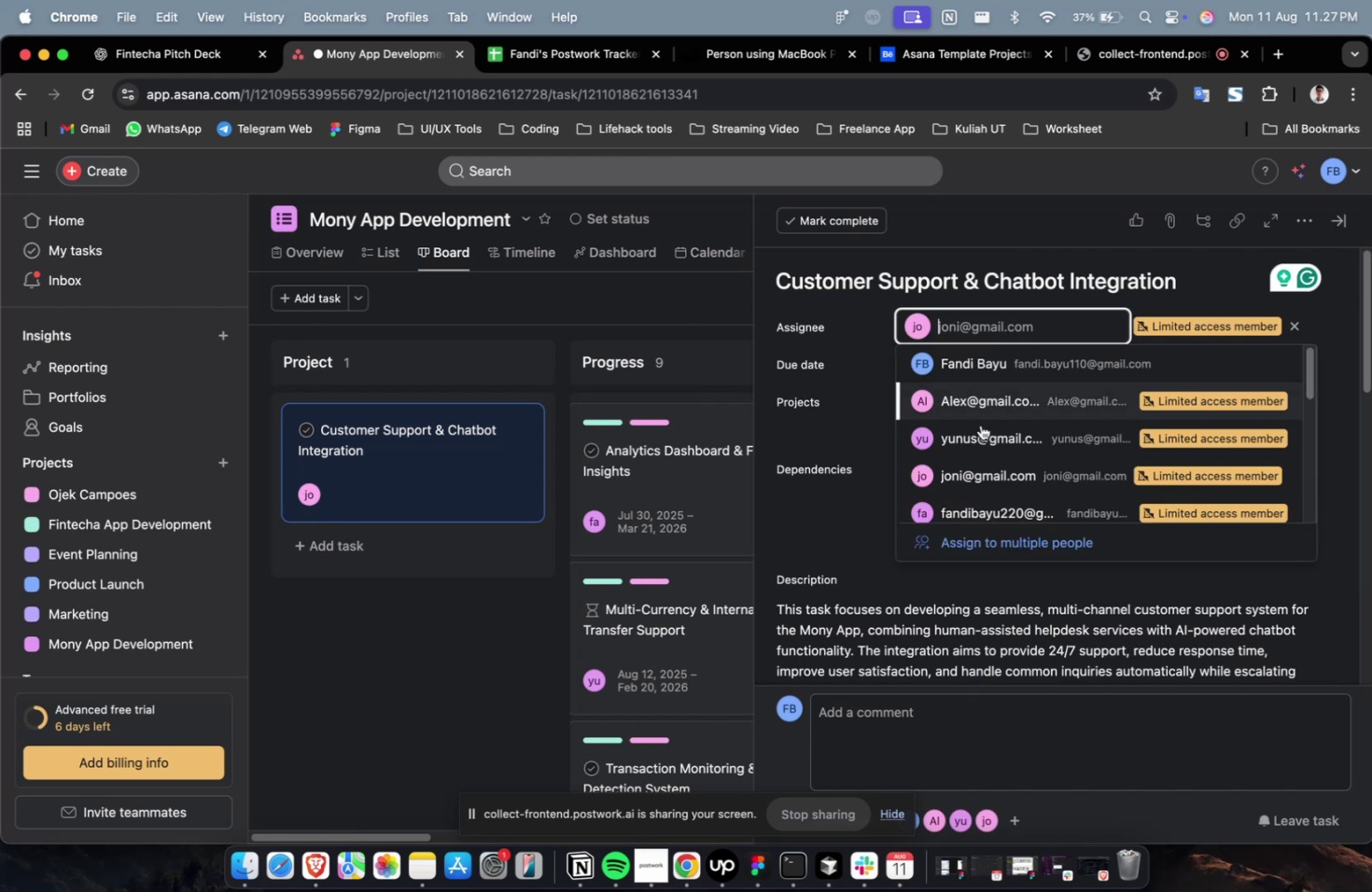 
scroll: coordinate [977, 432], scroll_direction: down, amount: 25.0
 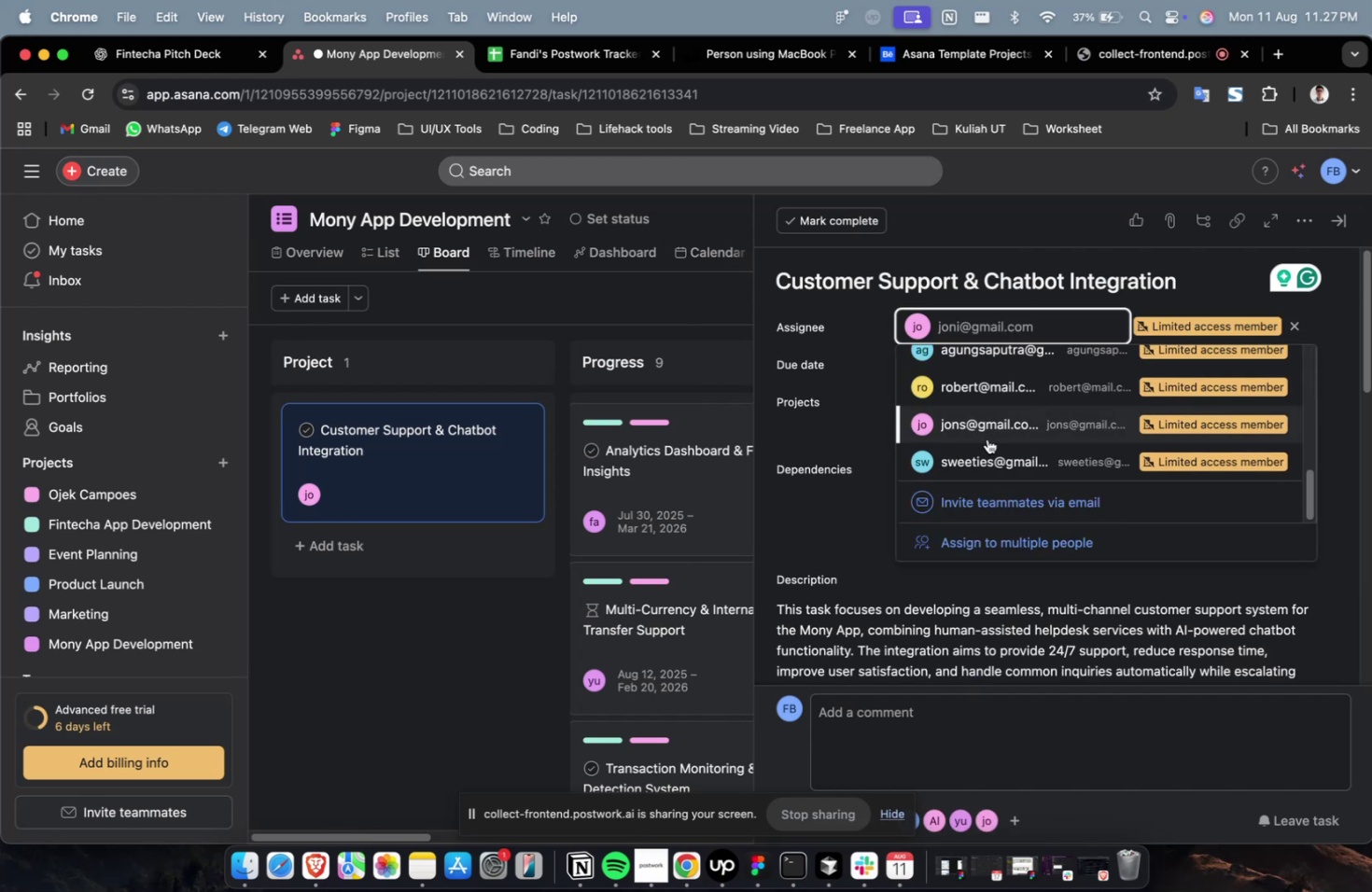 
left_click([989, 431])
 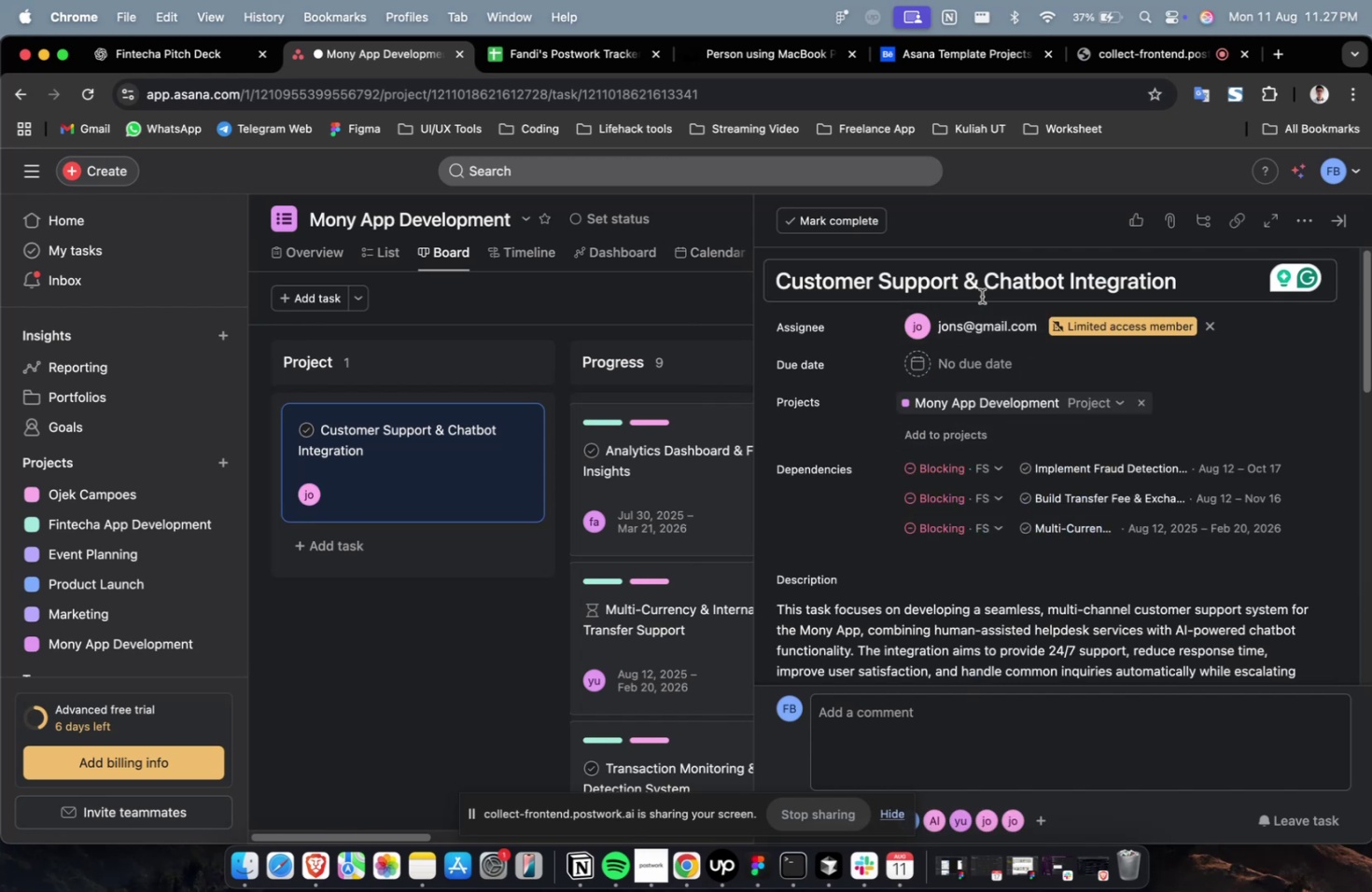 
left_click([981, 294])
 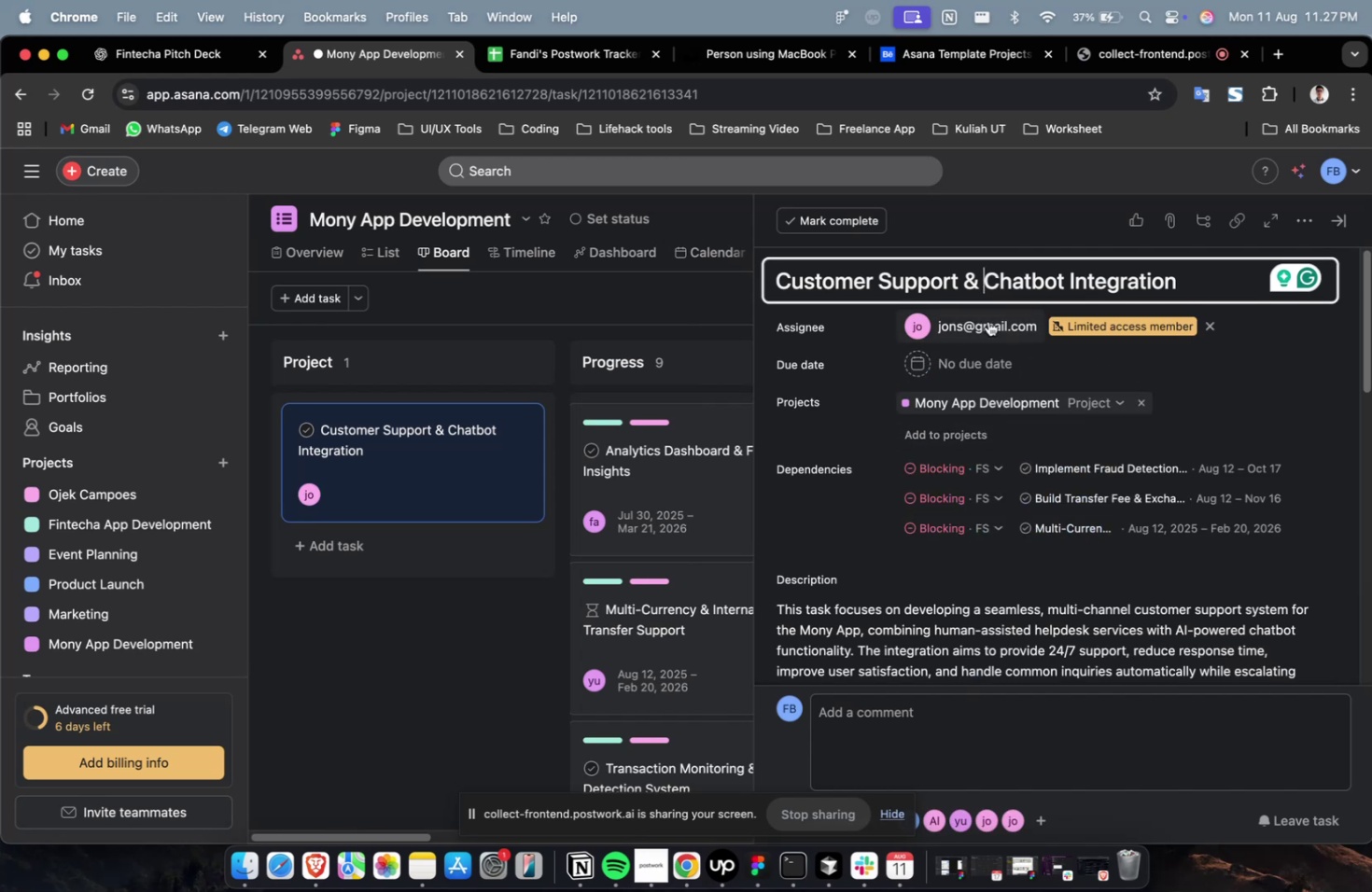 
double_click([987, 321])
 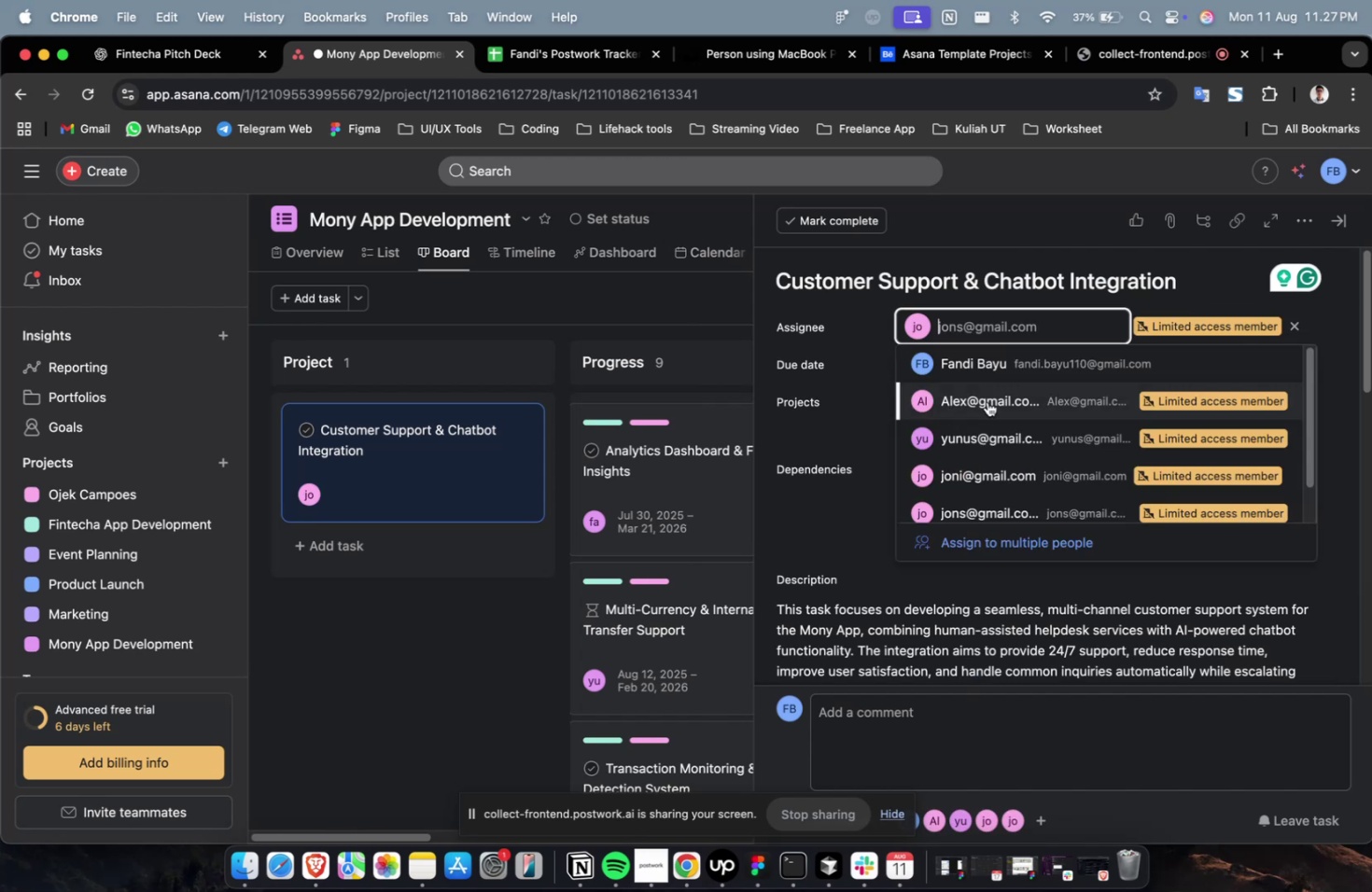 
scroll: coordinate [984, 433], scroll_direction: down, amount: 5.0
 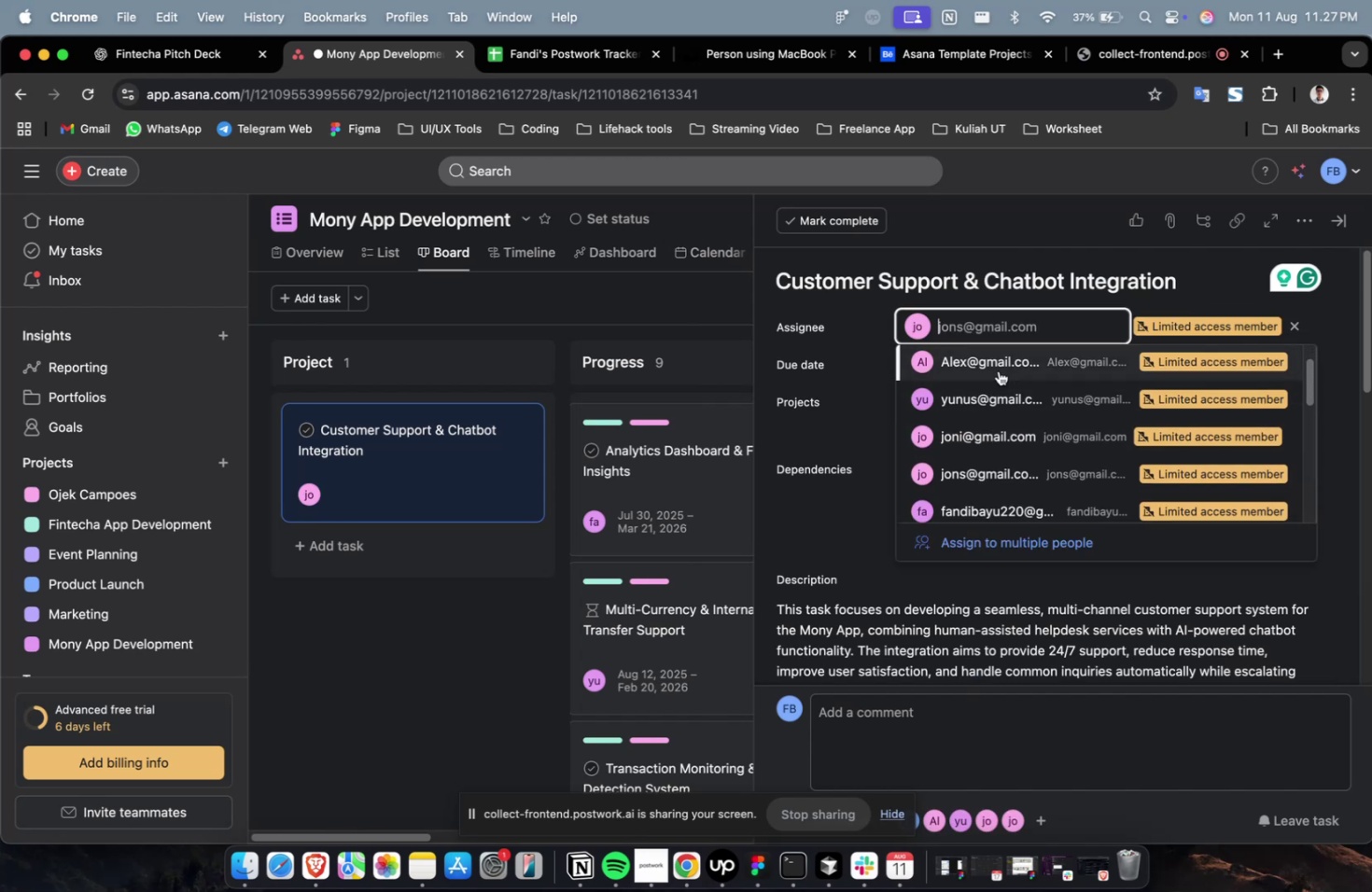 
left_click([1000, 360])
 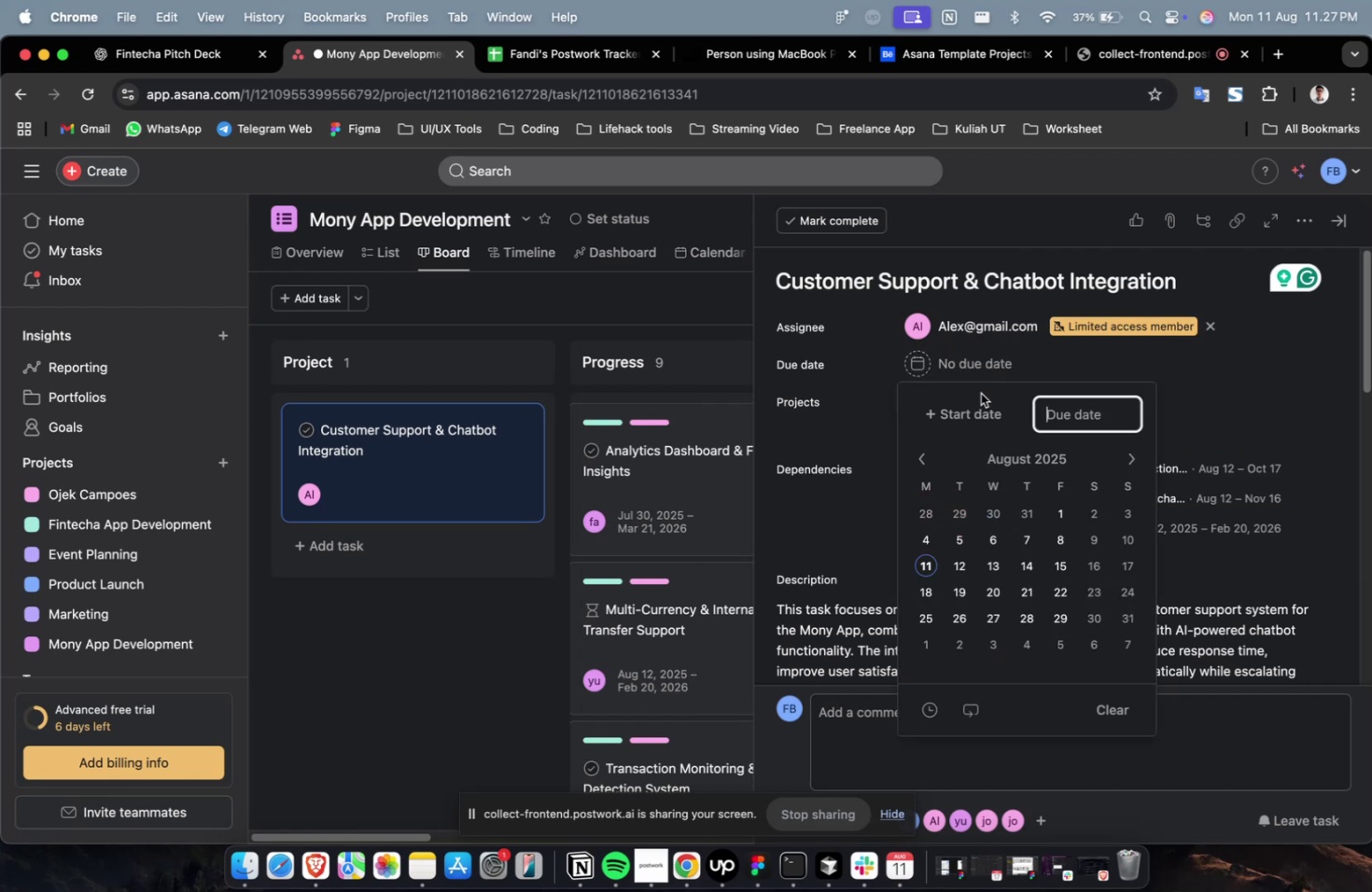 
double_click([971, 413])
 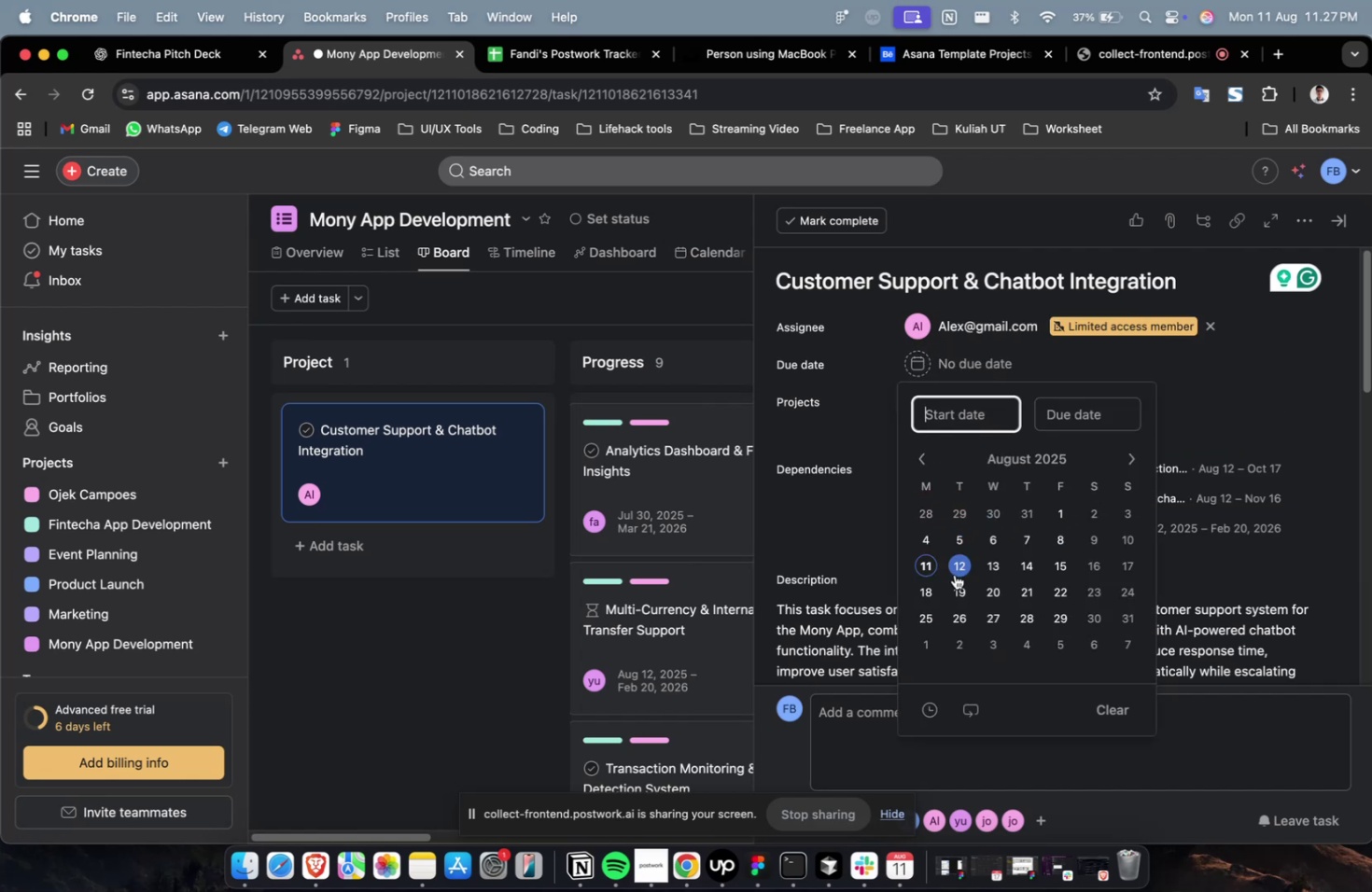 
triple_click([954, 574])
 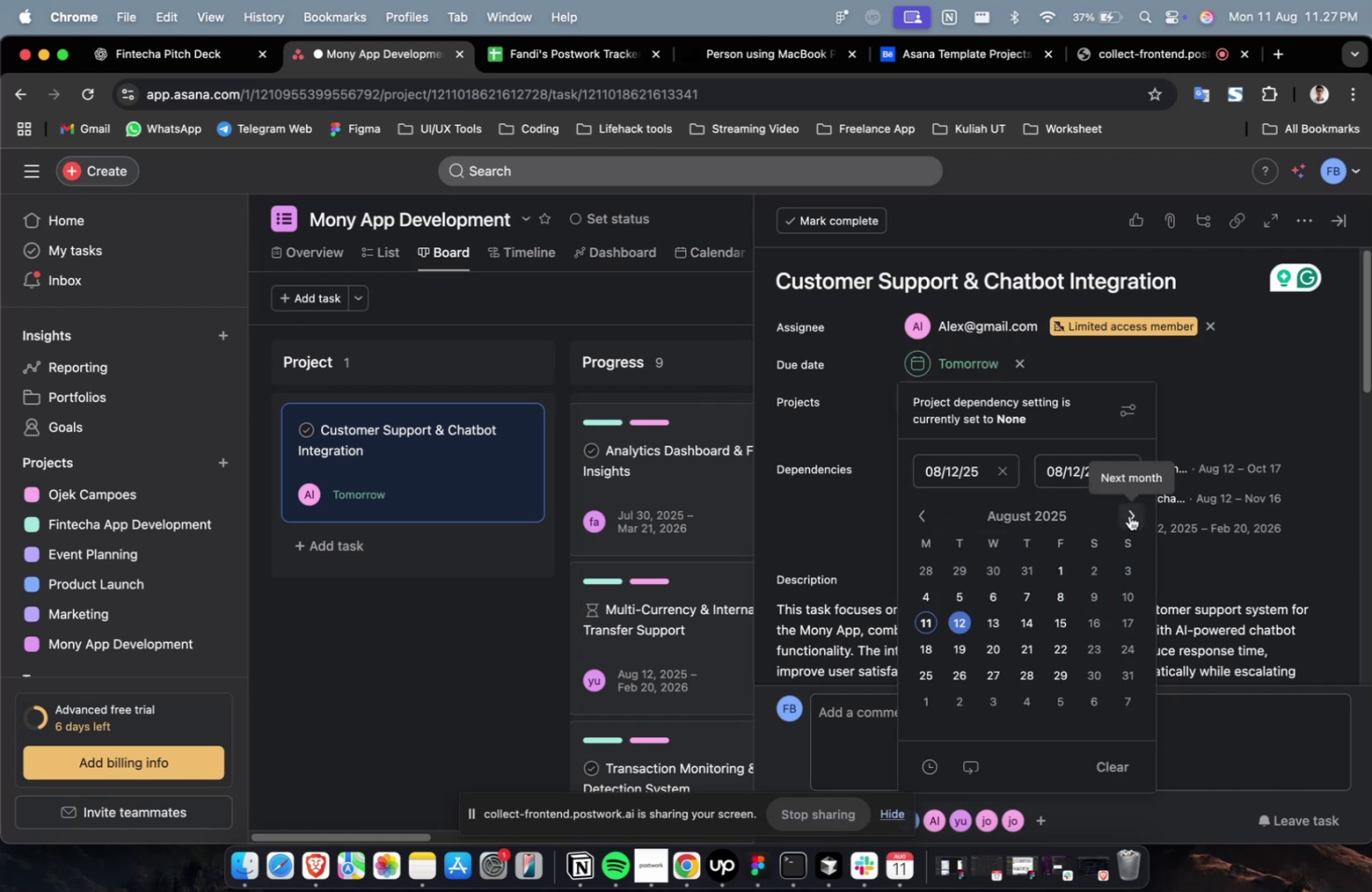 
double_click([1128, 515])
 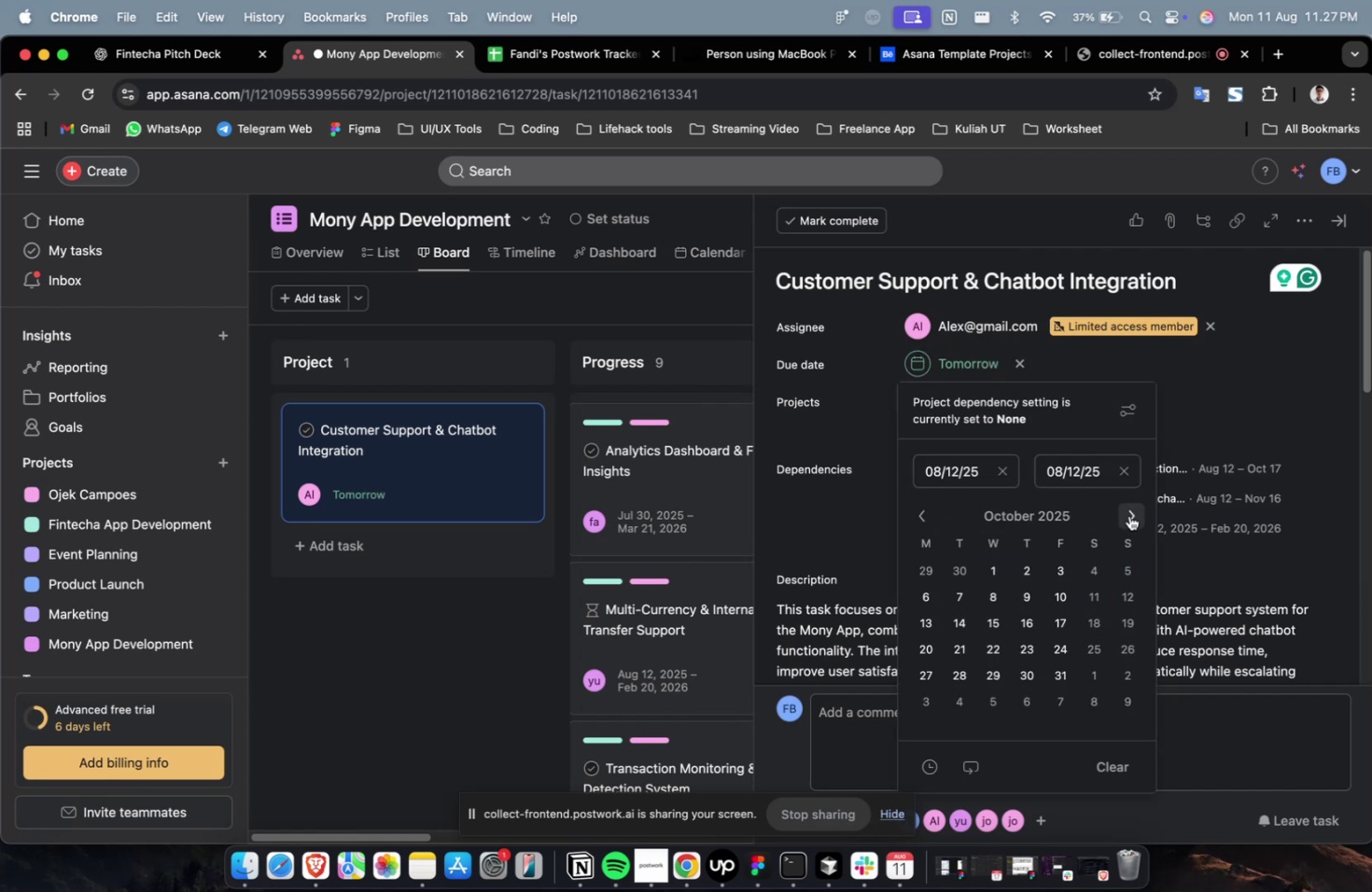 
triple_click([1128, 515])
 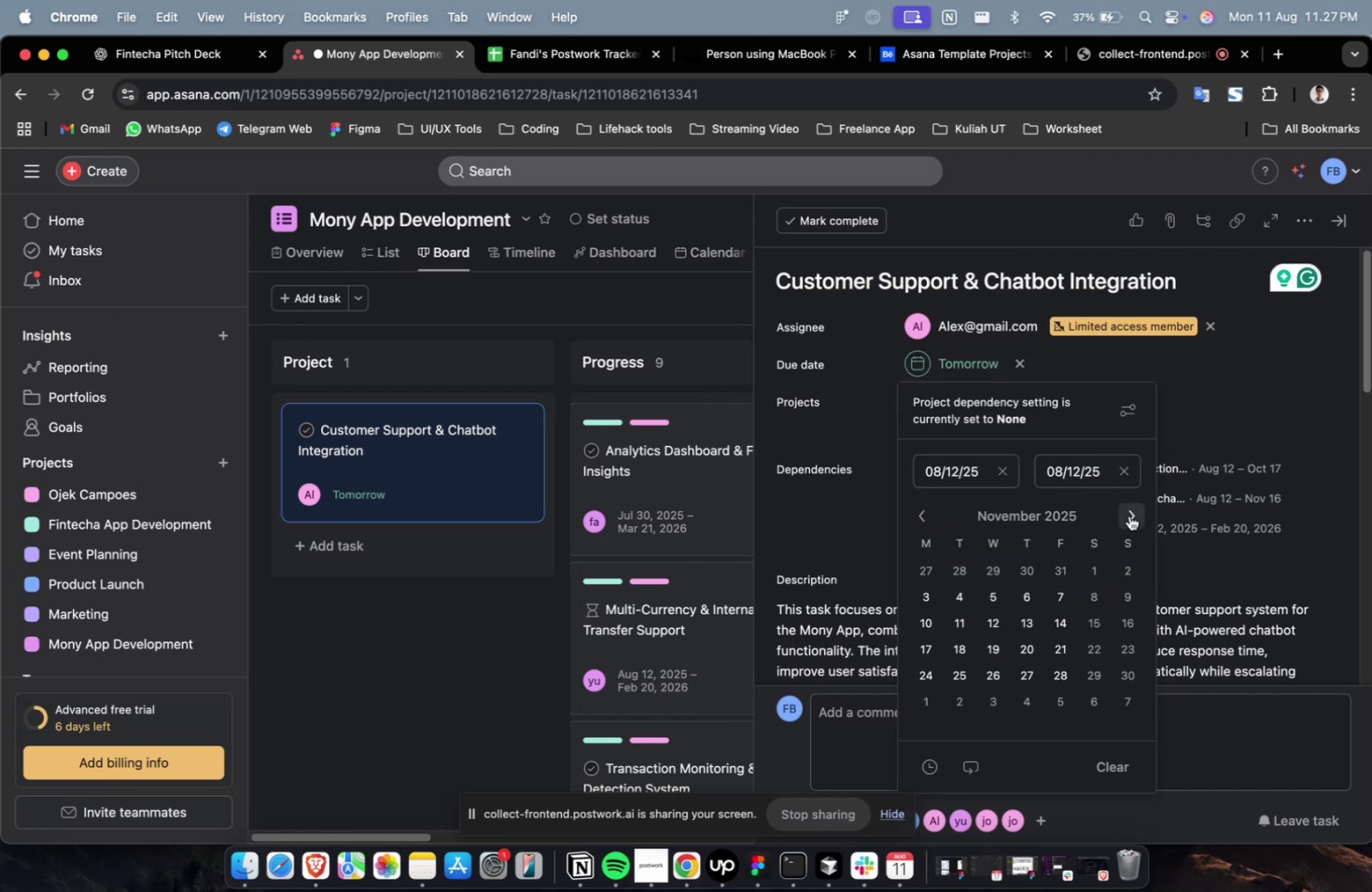 
triple_click([1128, 515])
 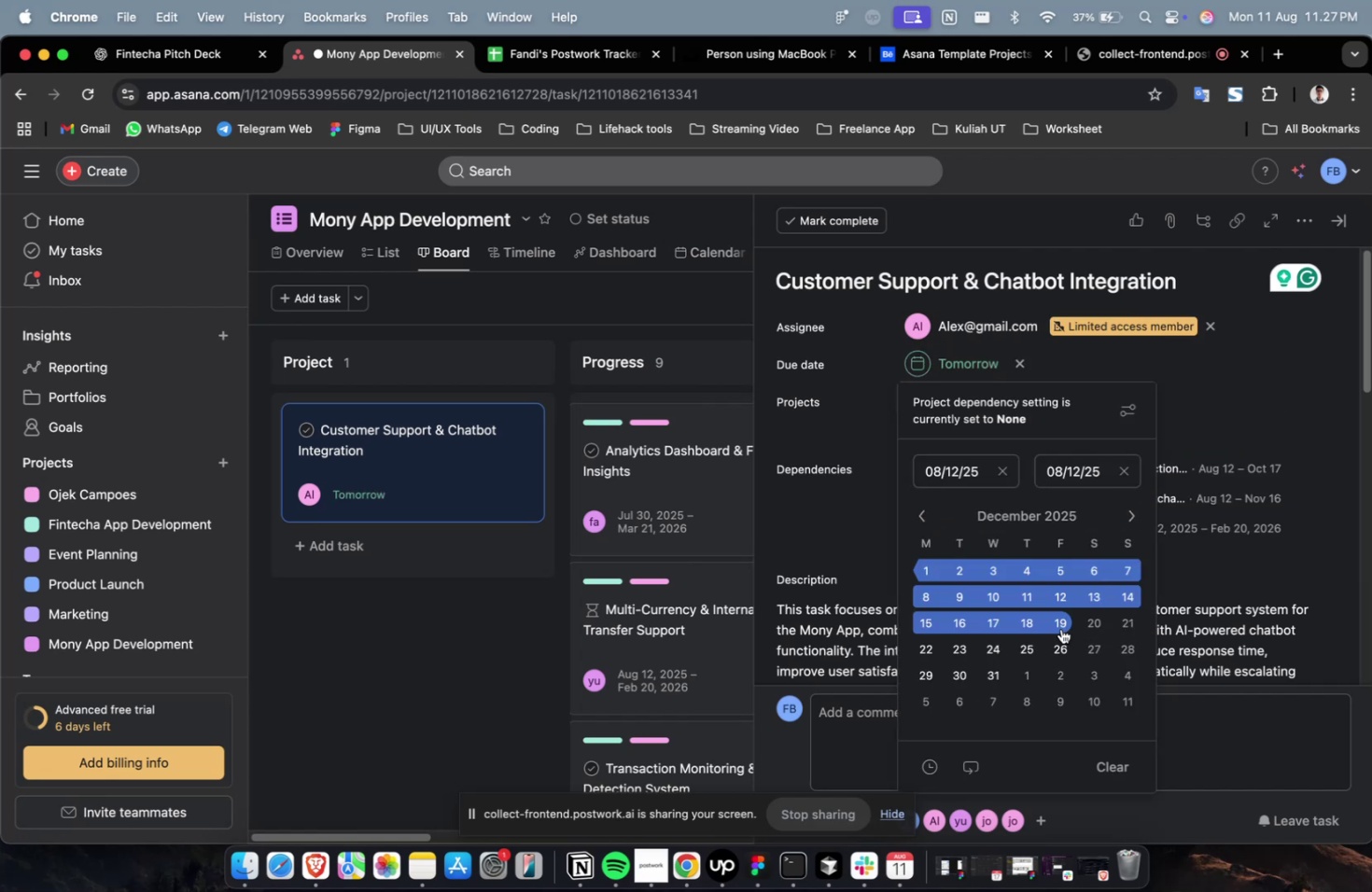 
triple_click([1060, 627])
 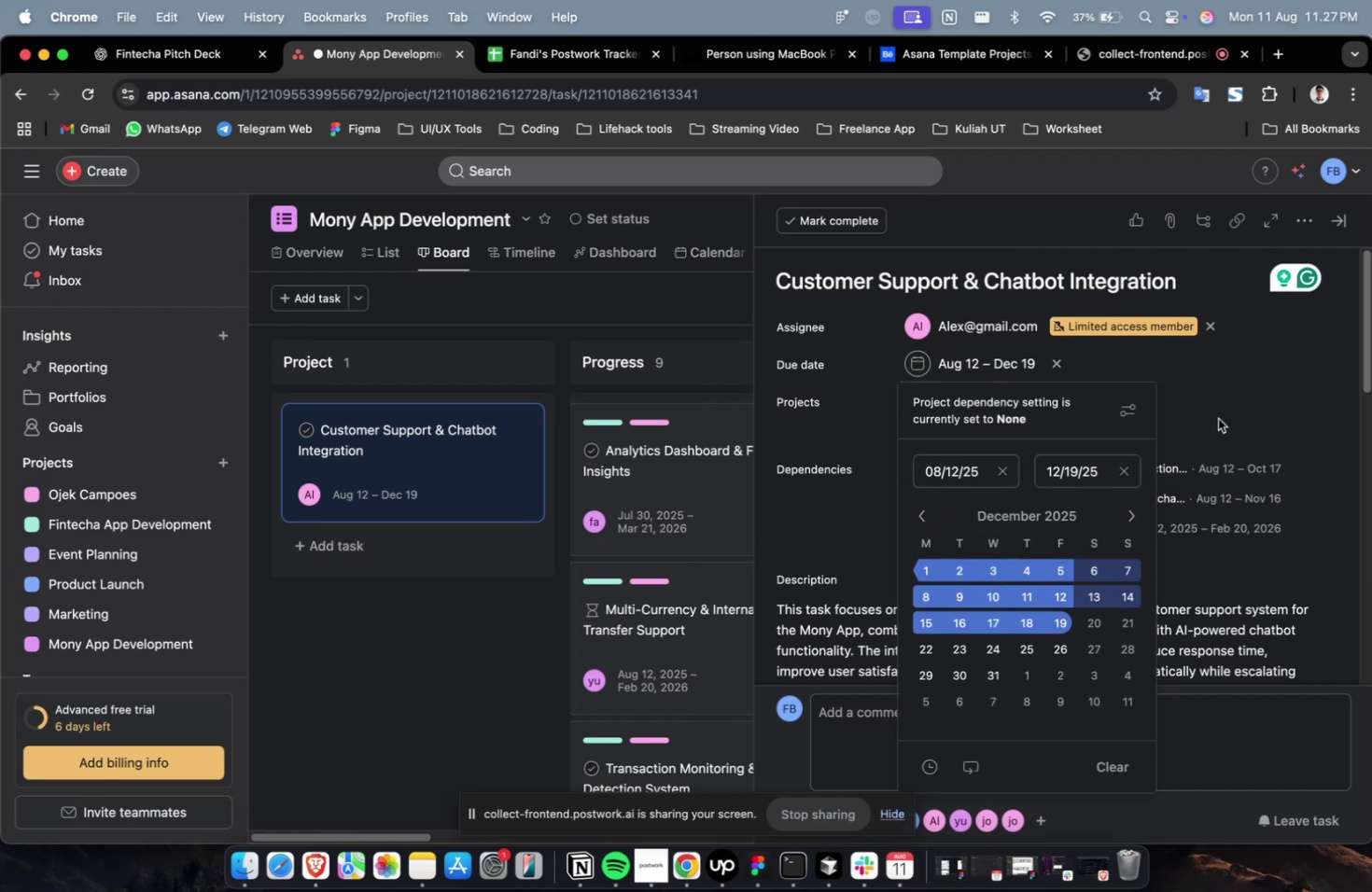 
triple_click([1221, 411])
 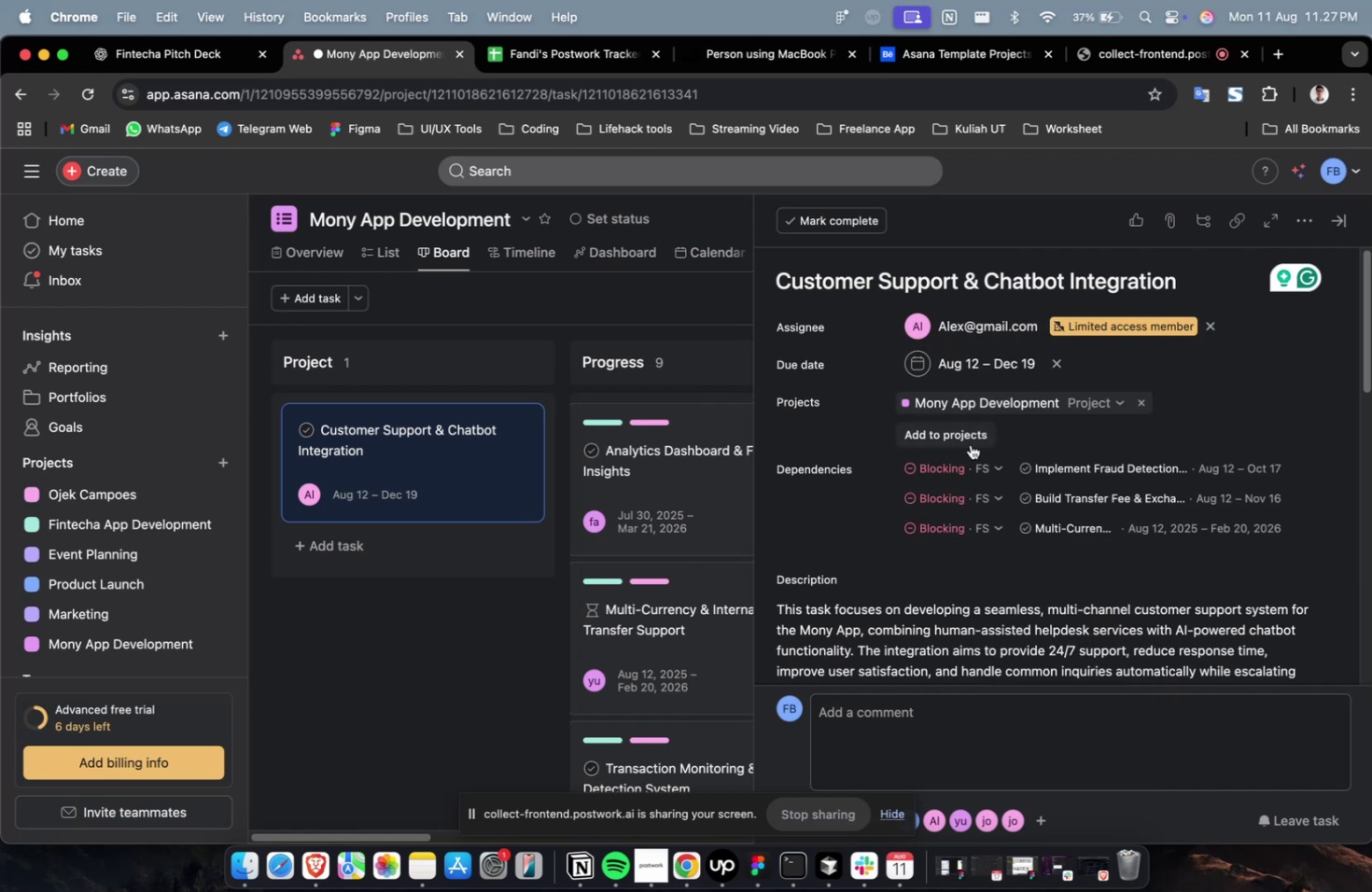 
left_click([967, 441])
 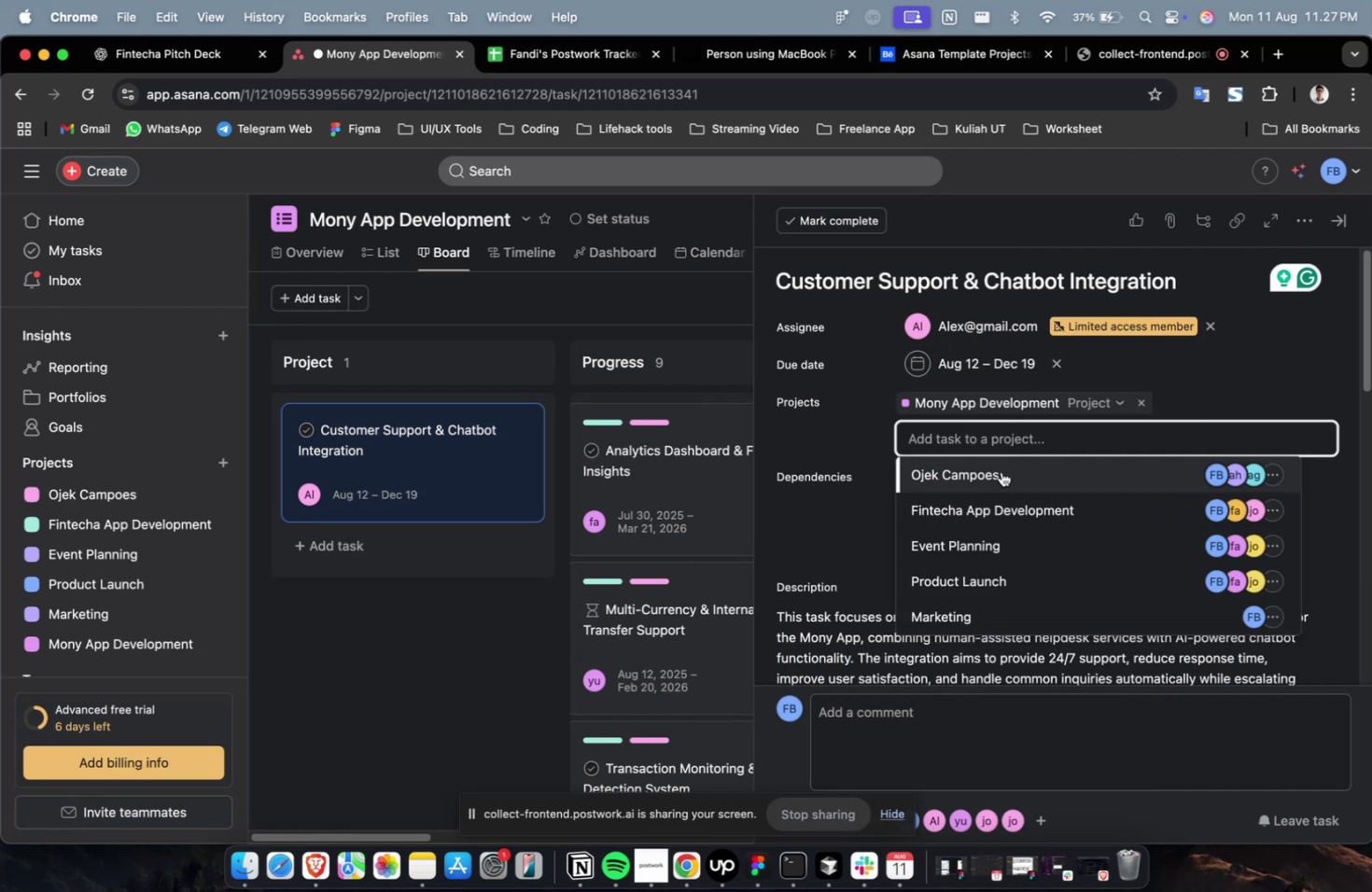 
left_click([1001, 471])
 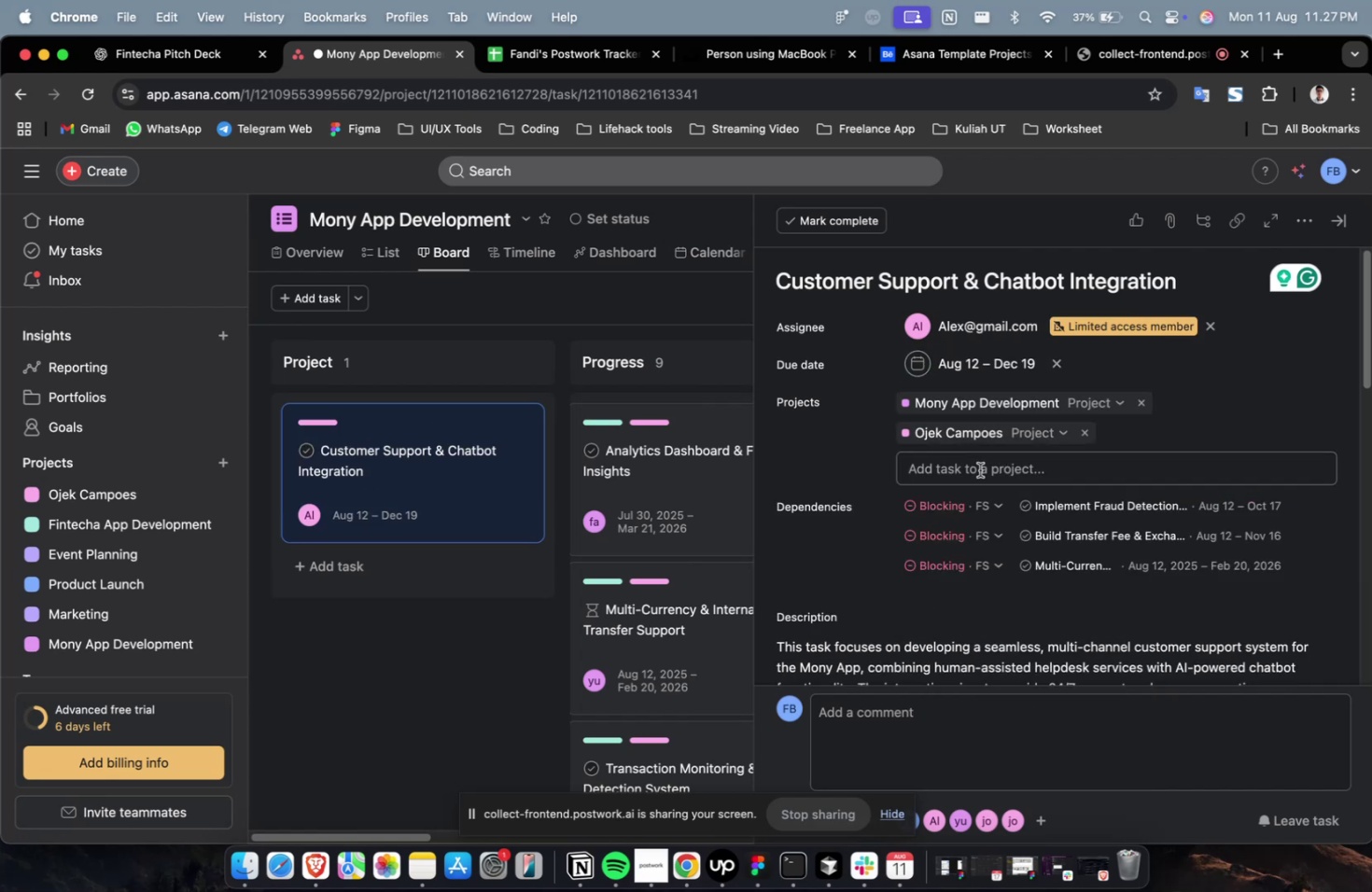 
double_click([976, 473])
 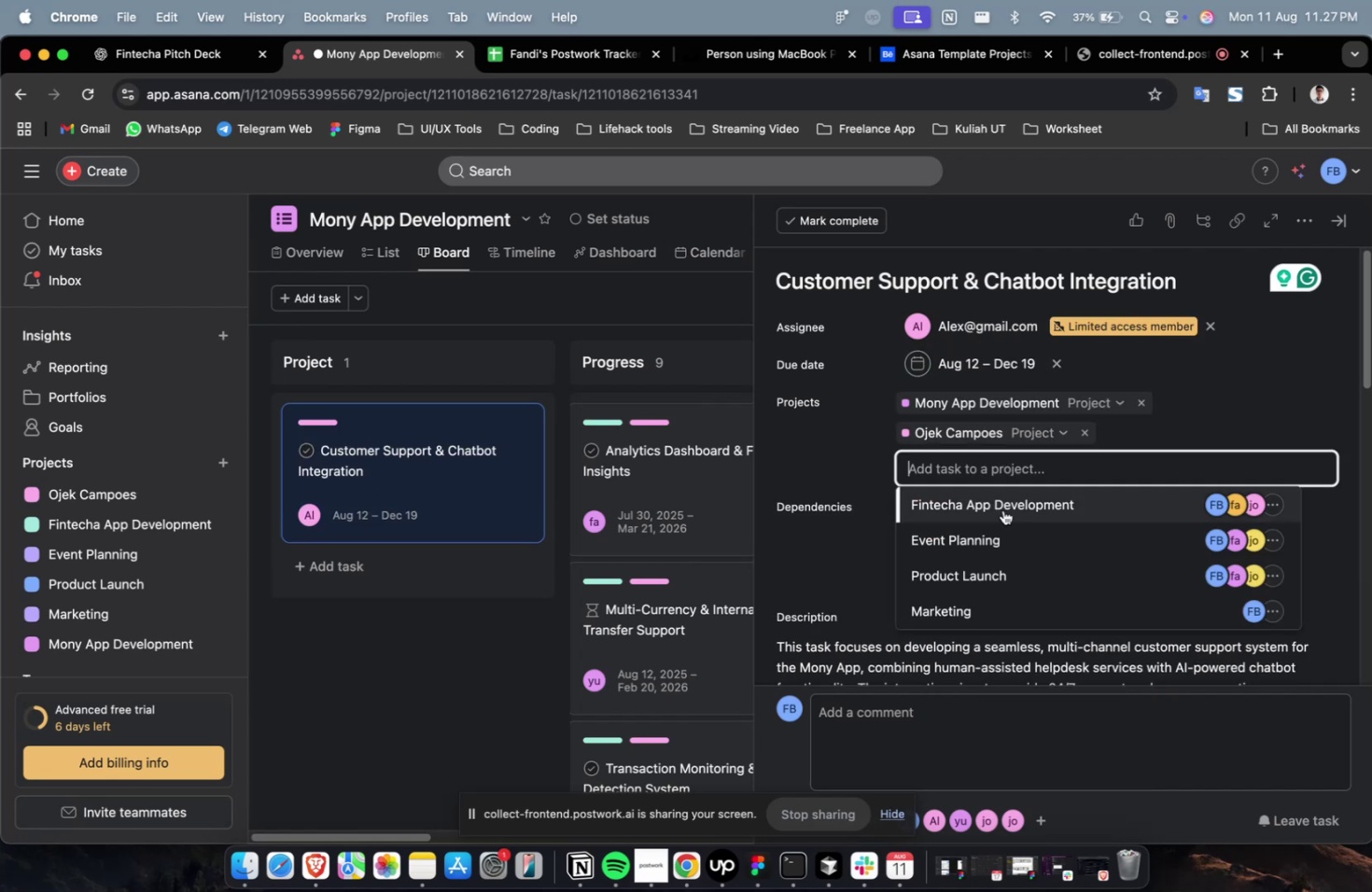 
triple_click([1002, 509])
 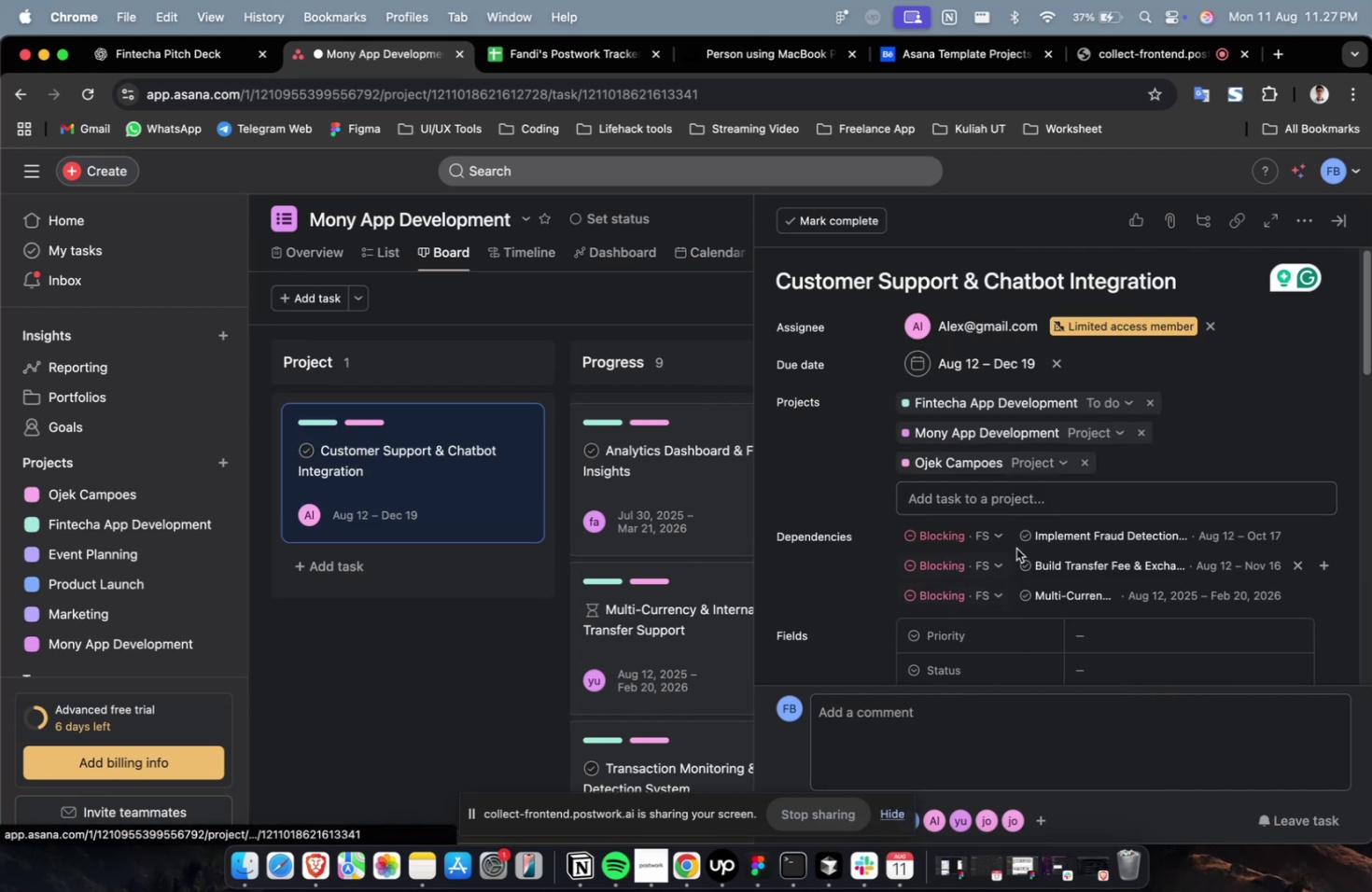 
left_click([1029, 498])
 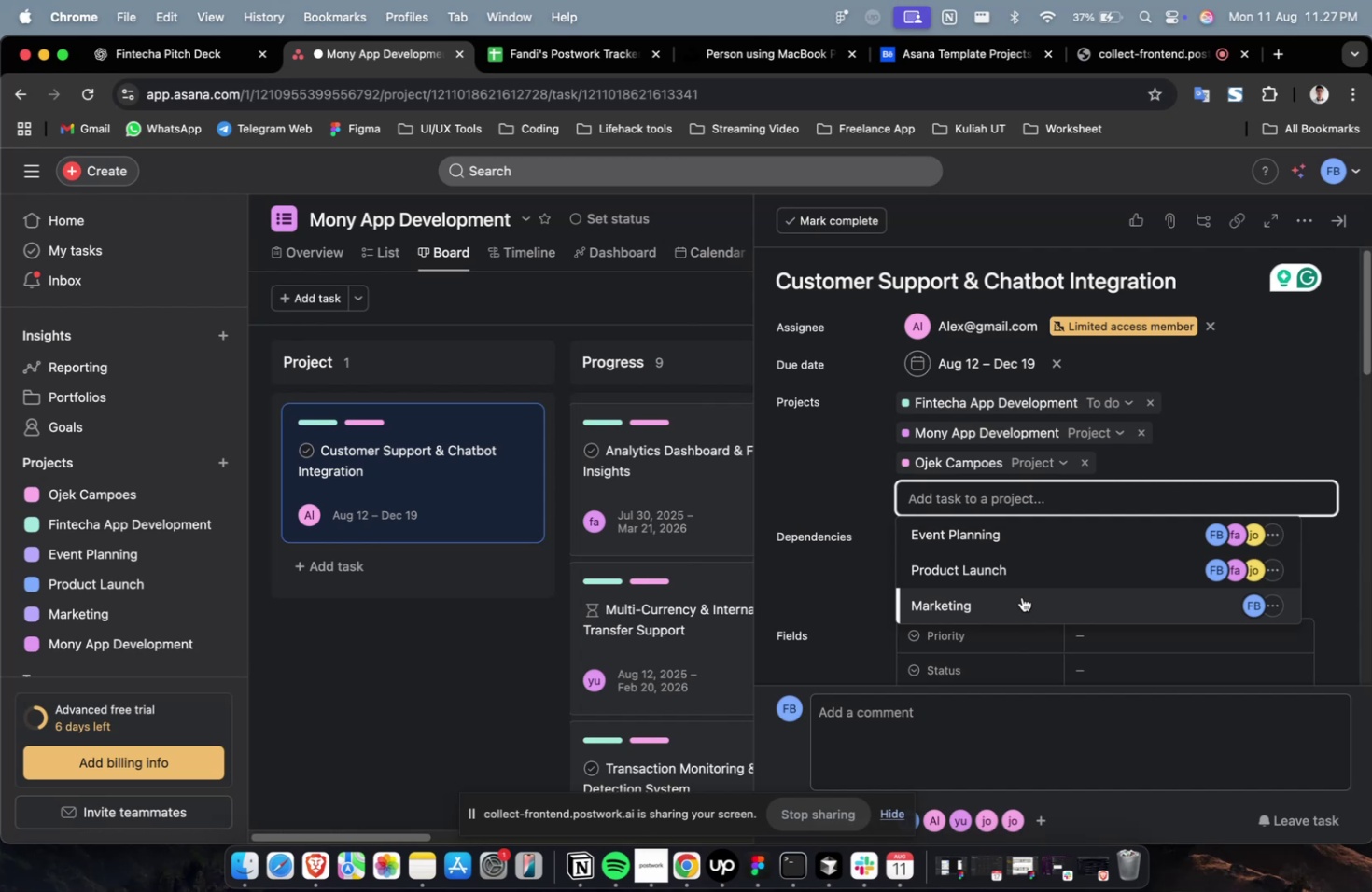 
left_click([1021, 597])
 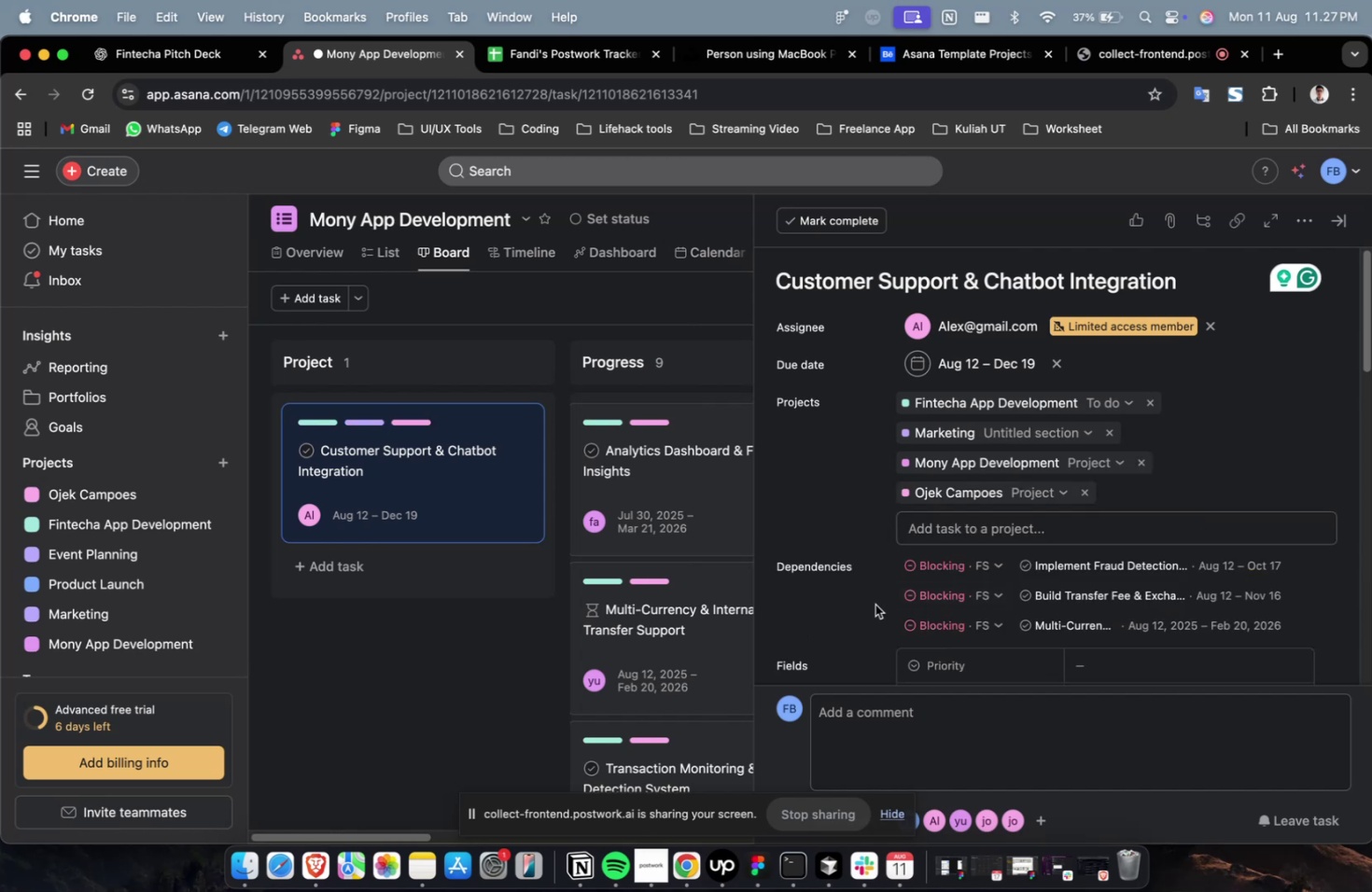 
scroll: coordinate [884, 597], scroll_direction: down, amount: 11.0
 